 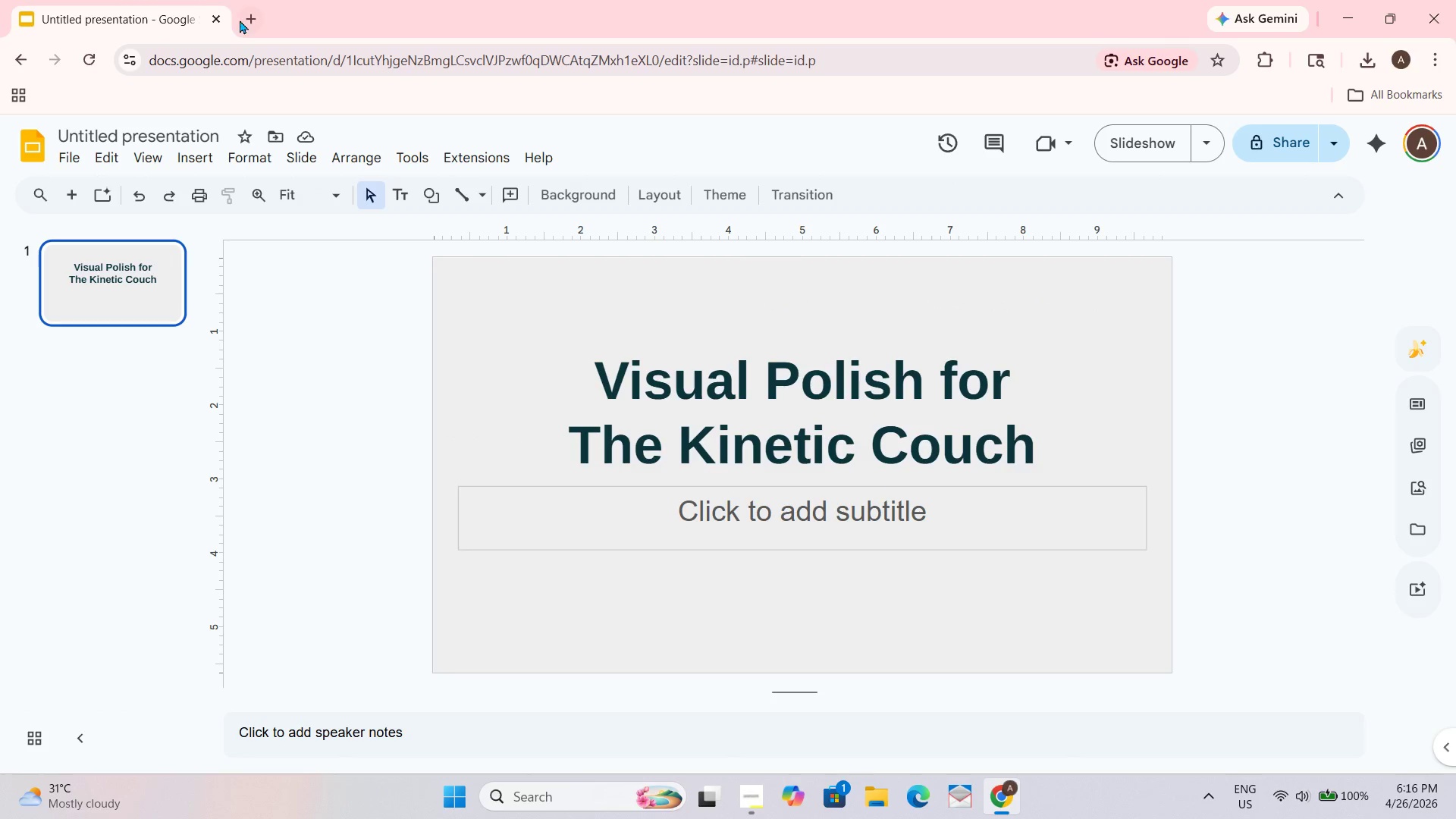 
key(Control+V)
 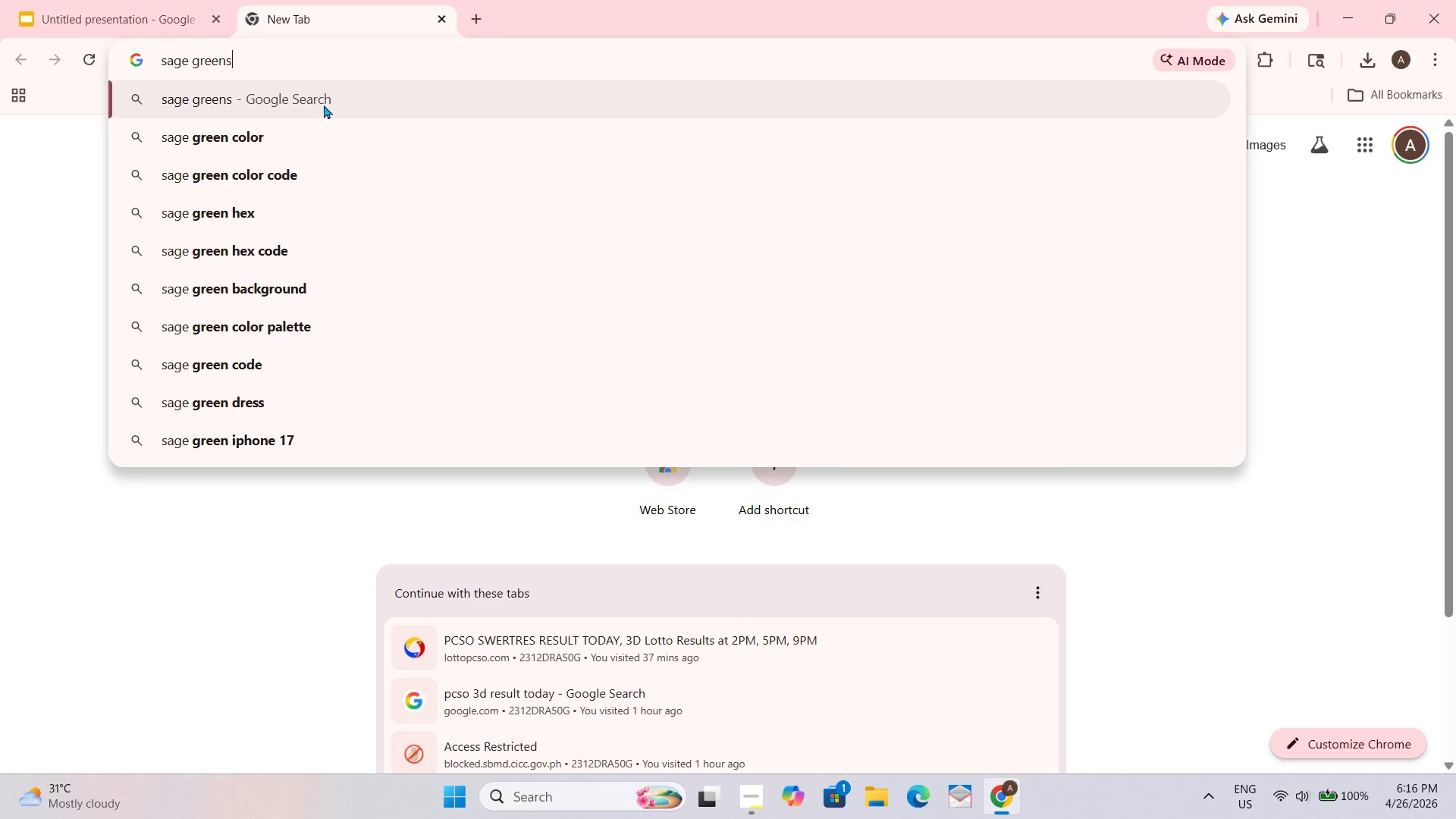 
type( color)
 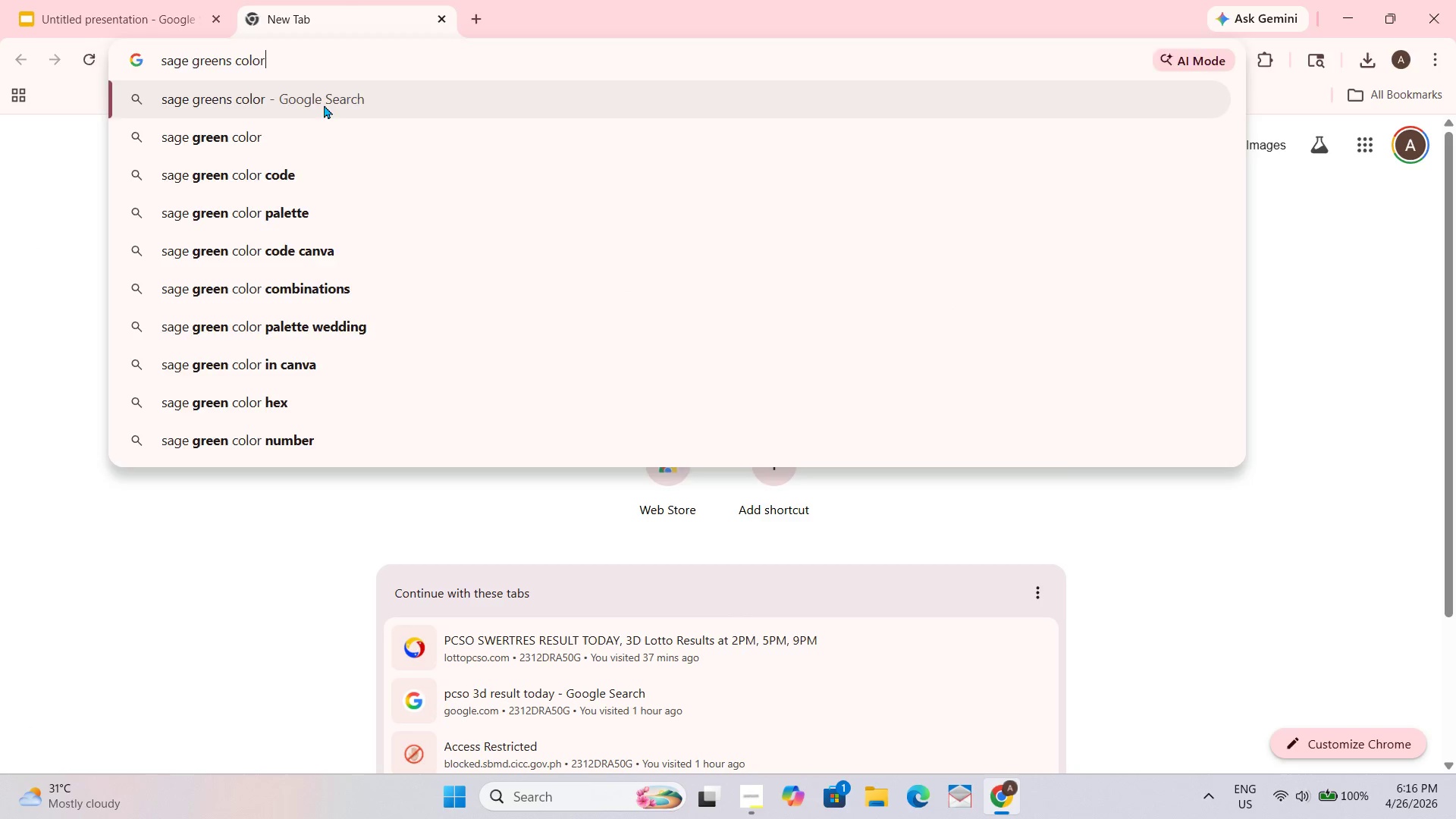 
key(Enter)
 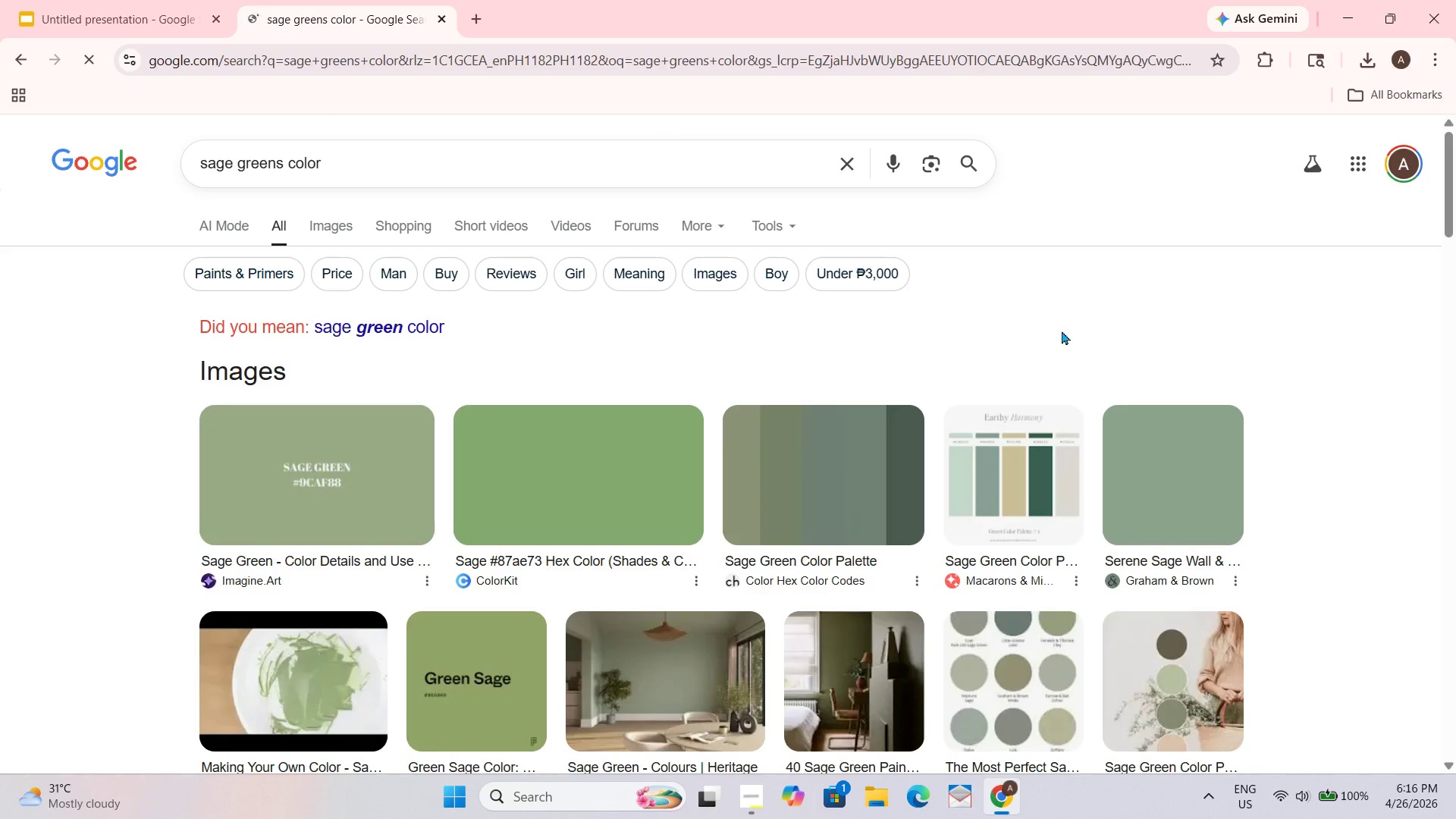 
left_click([1215, 467])
 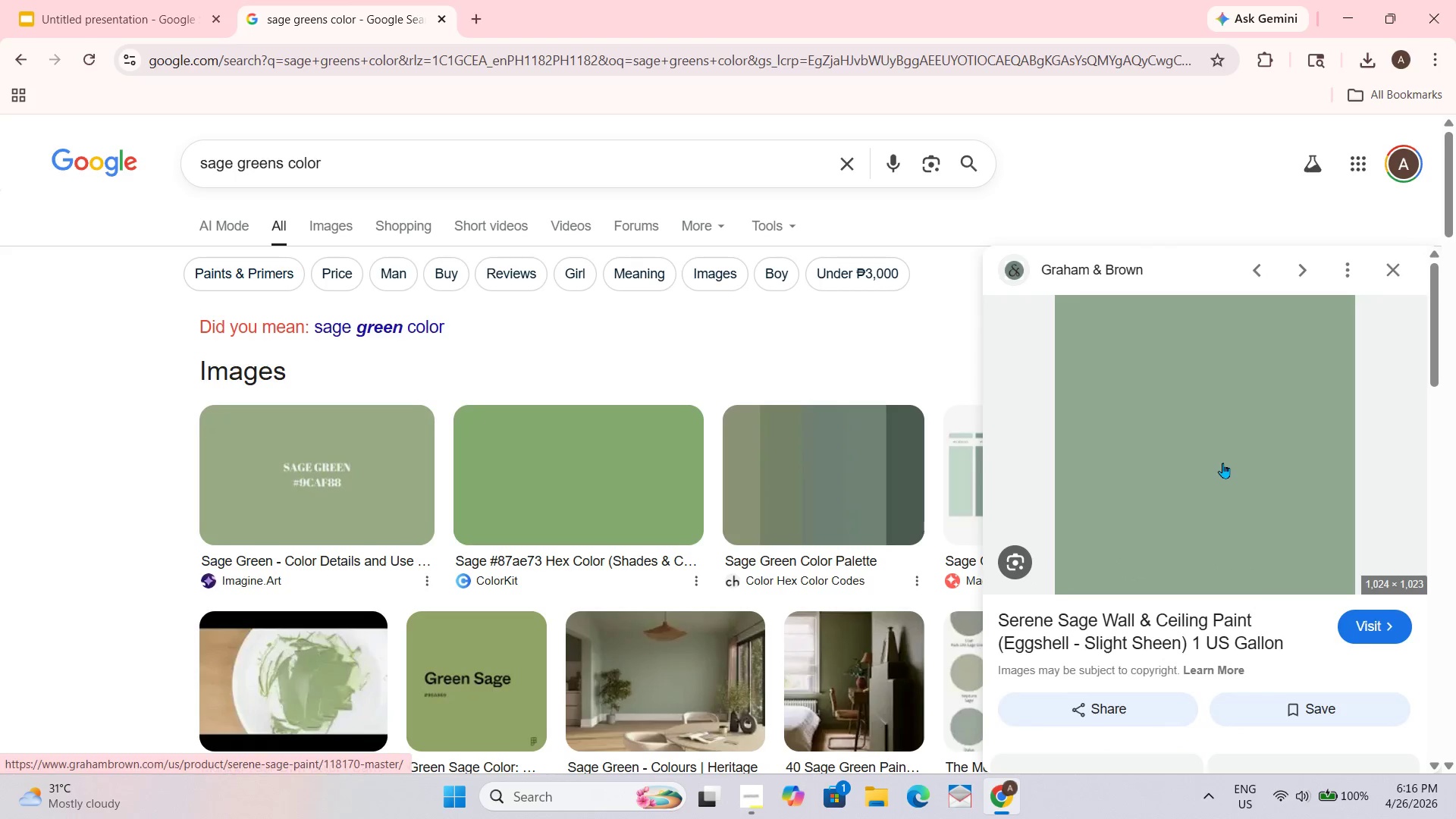 
right_click([1225, 452])
 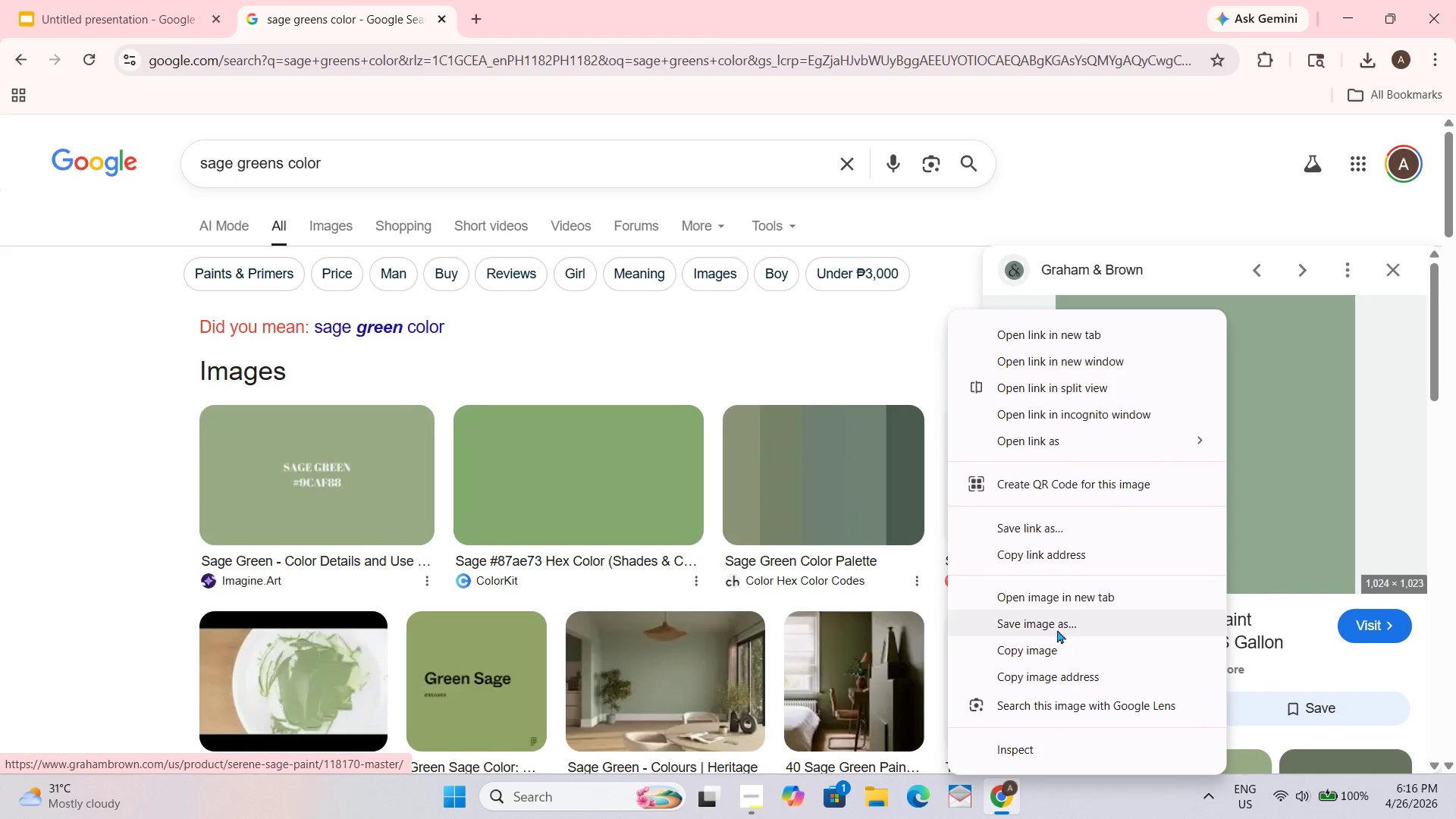 
left_click([1057, 650])
 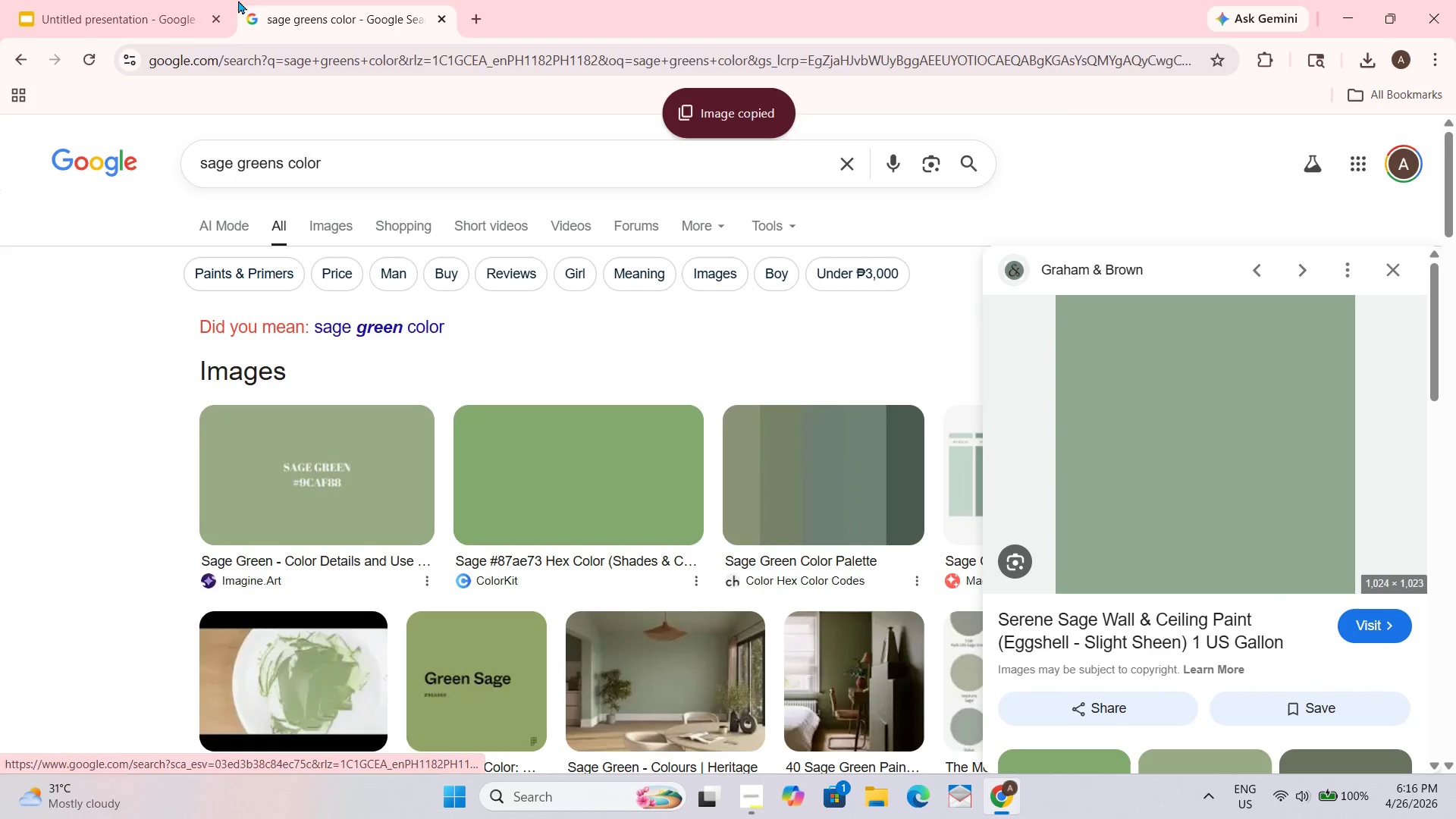 
left_click([136, 0])
 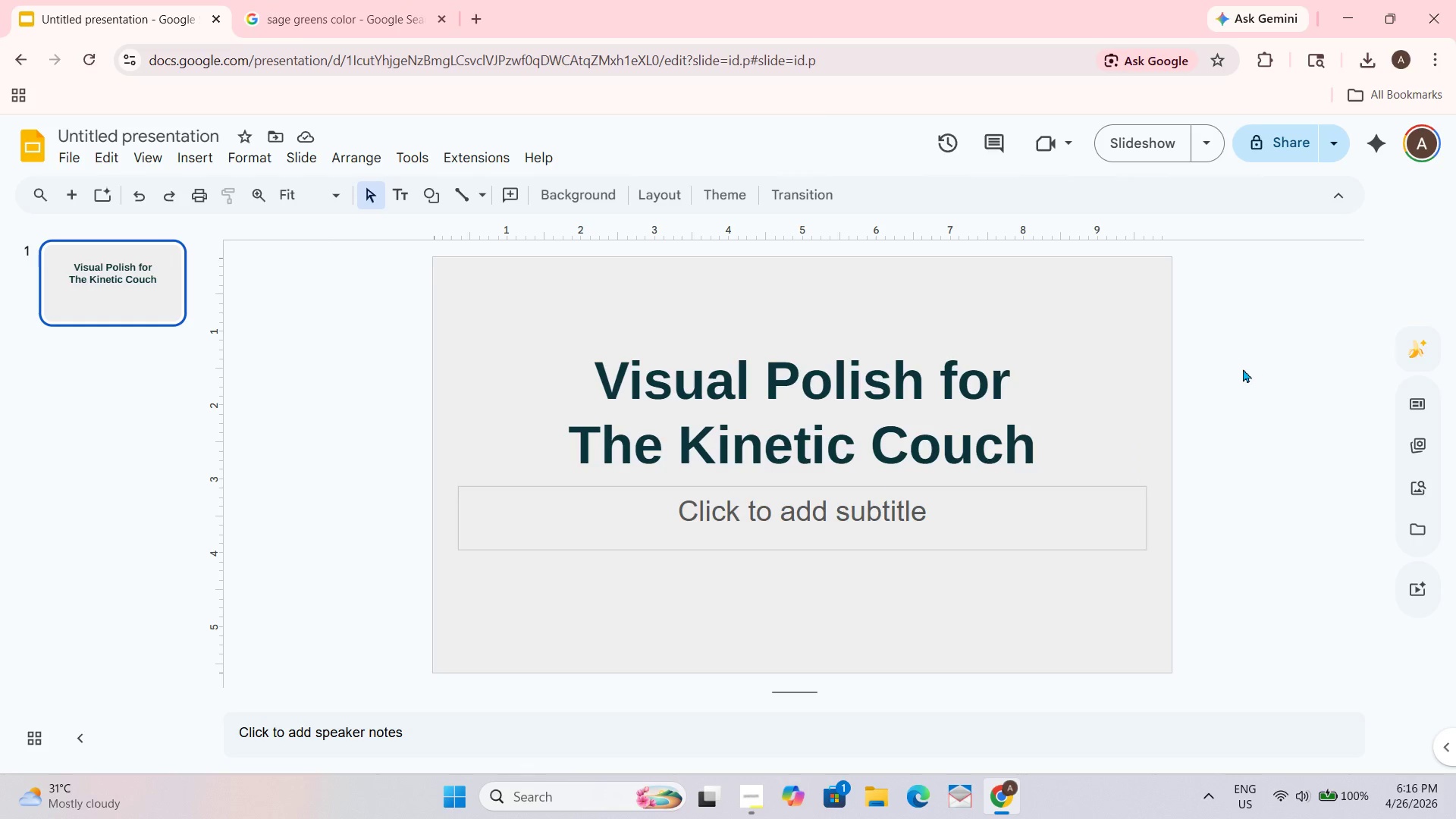 
key(Control+ControlLeft)
 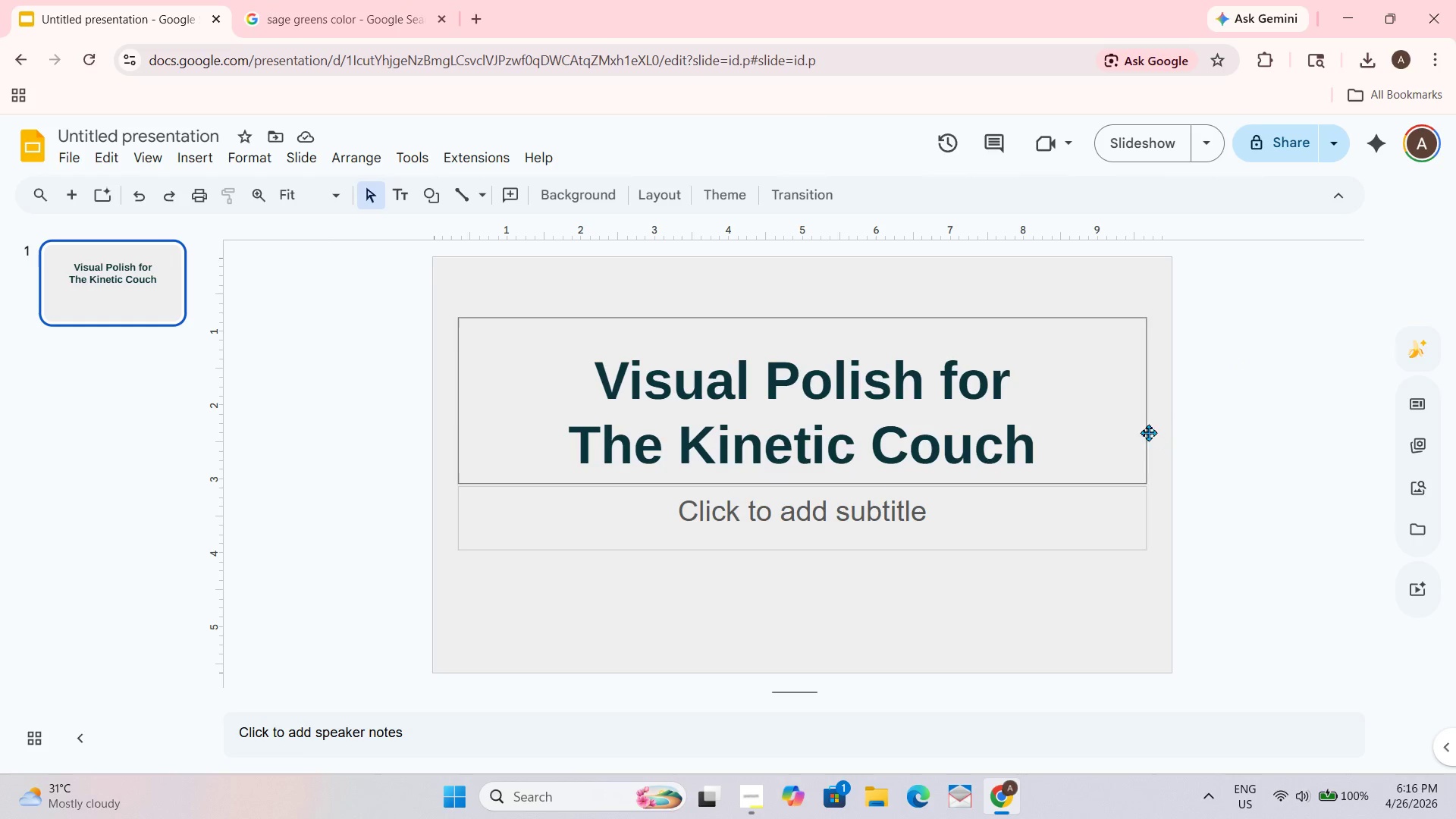 
key(Control+V)
 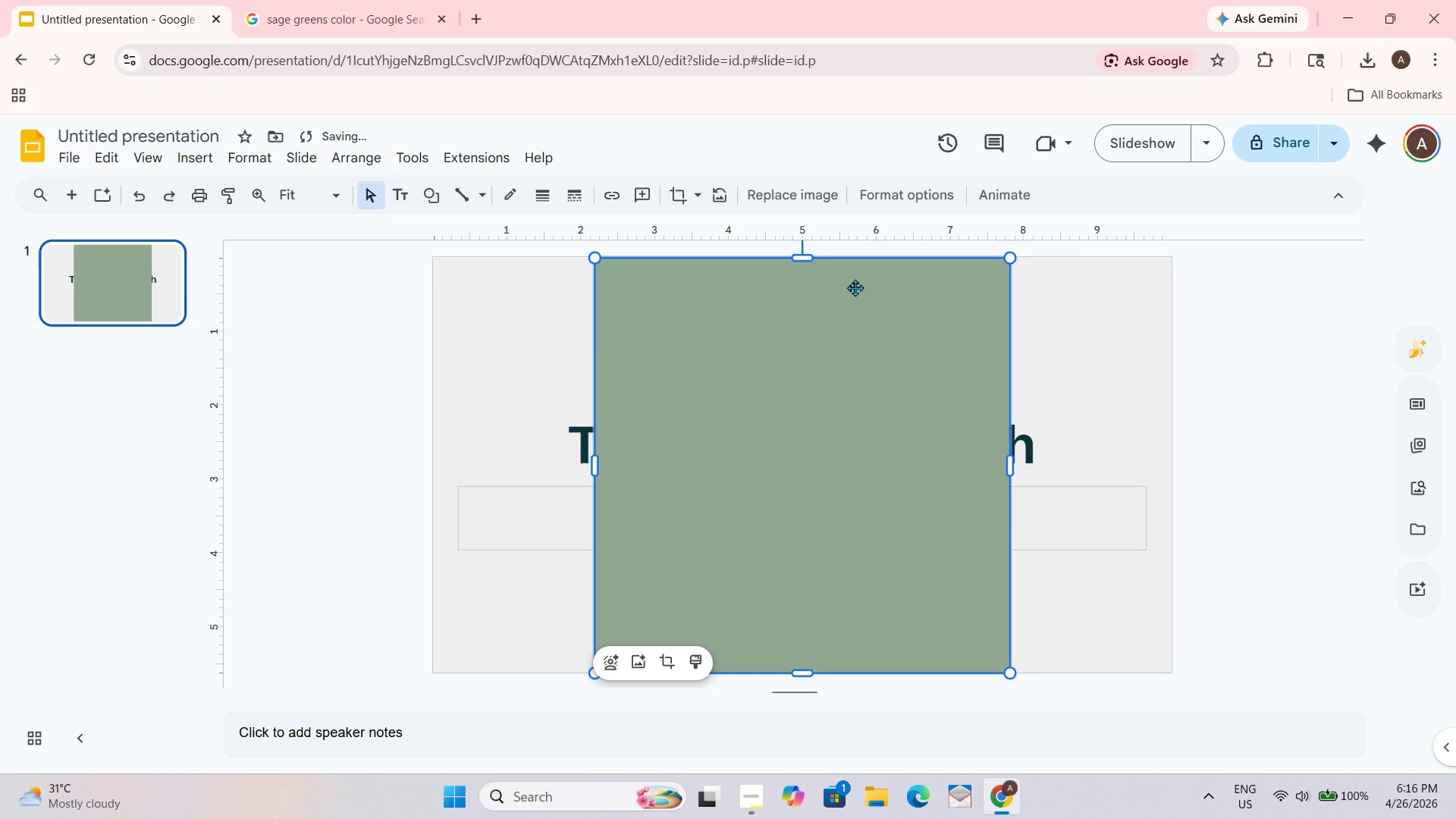 
left_click_drag(start_coordinate=[859, 280], to_coordinate=[519, 363])
 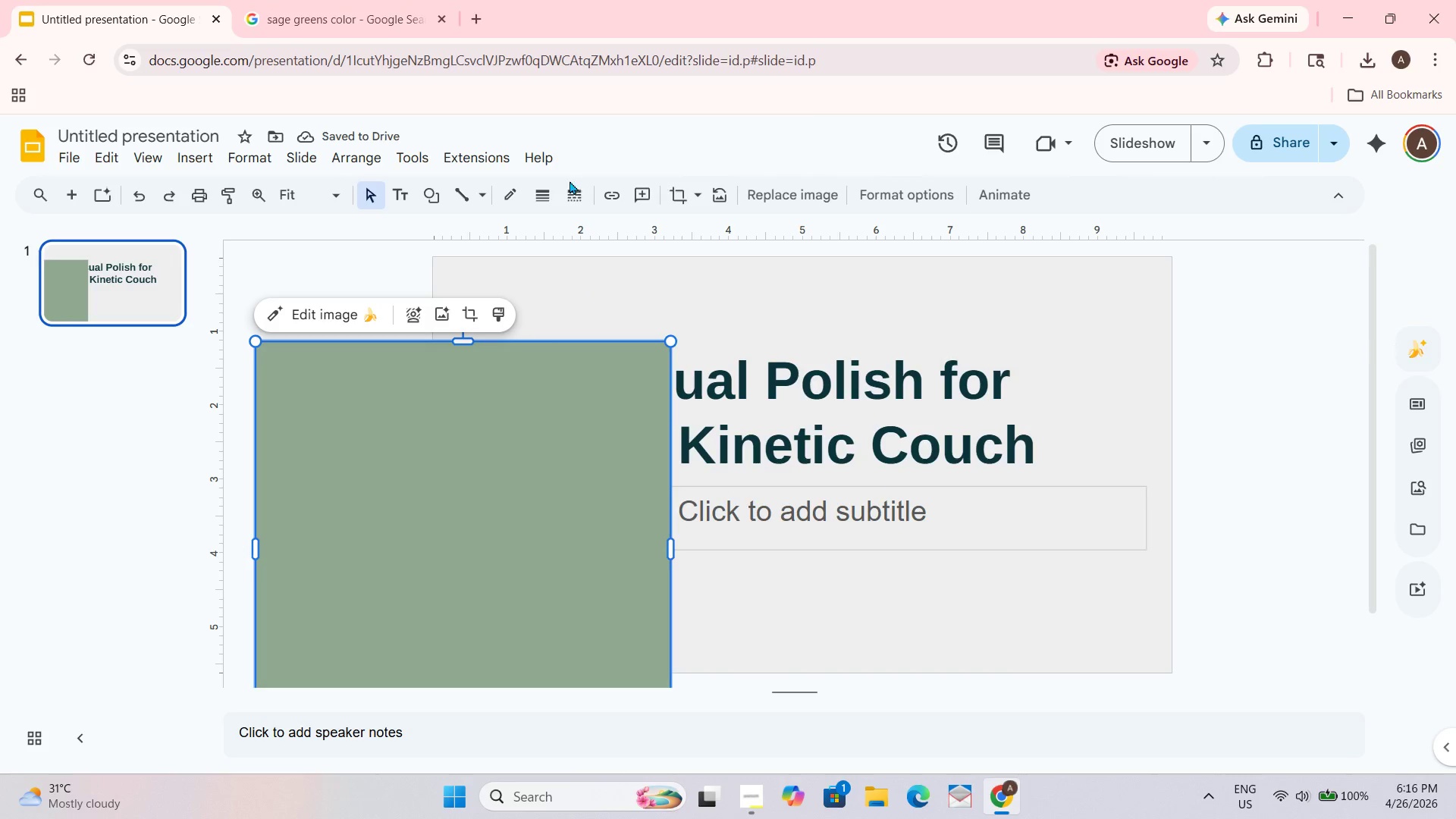 
key(Control+ControlLeft)
 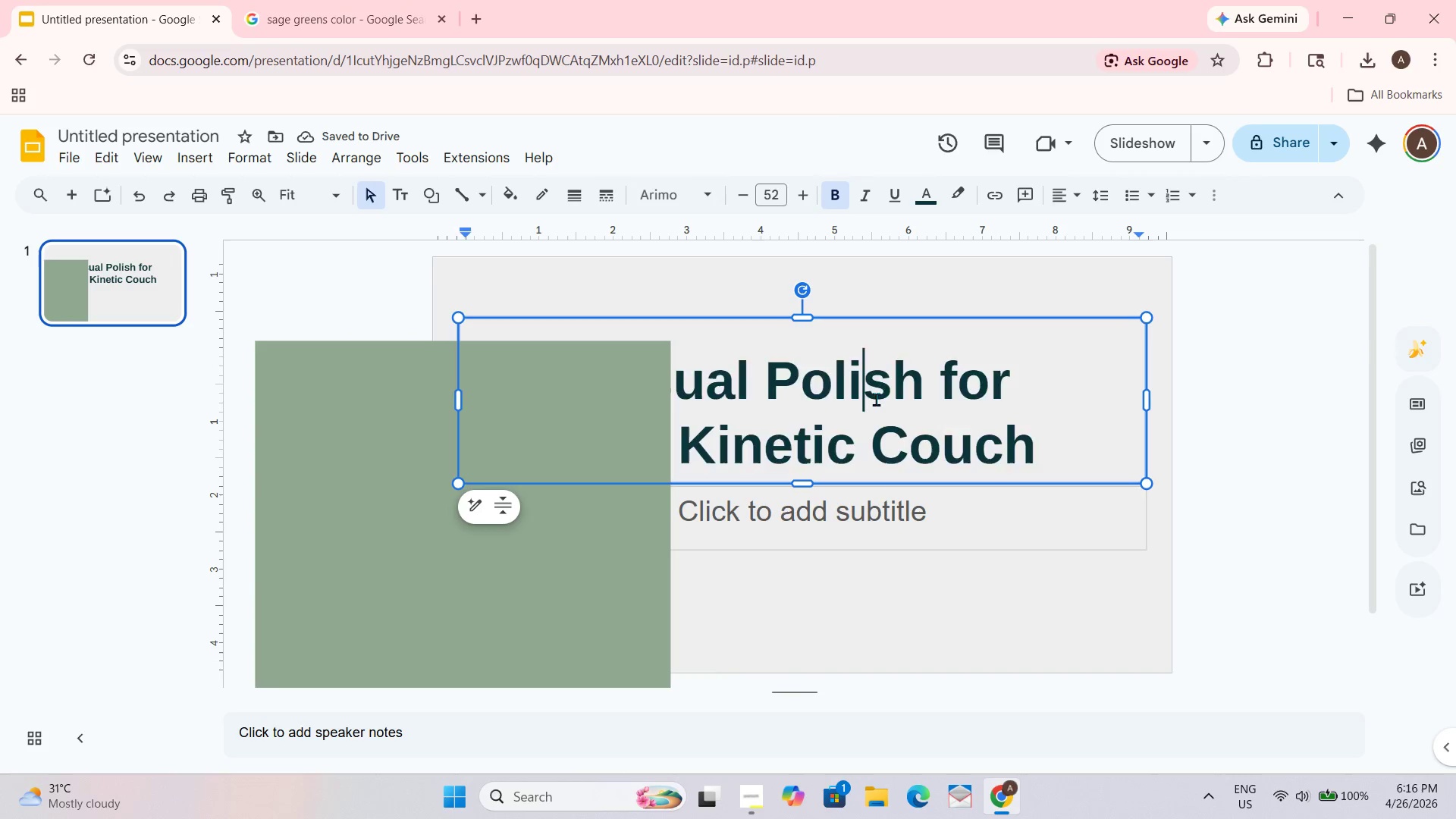 
key(Control+A)
 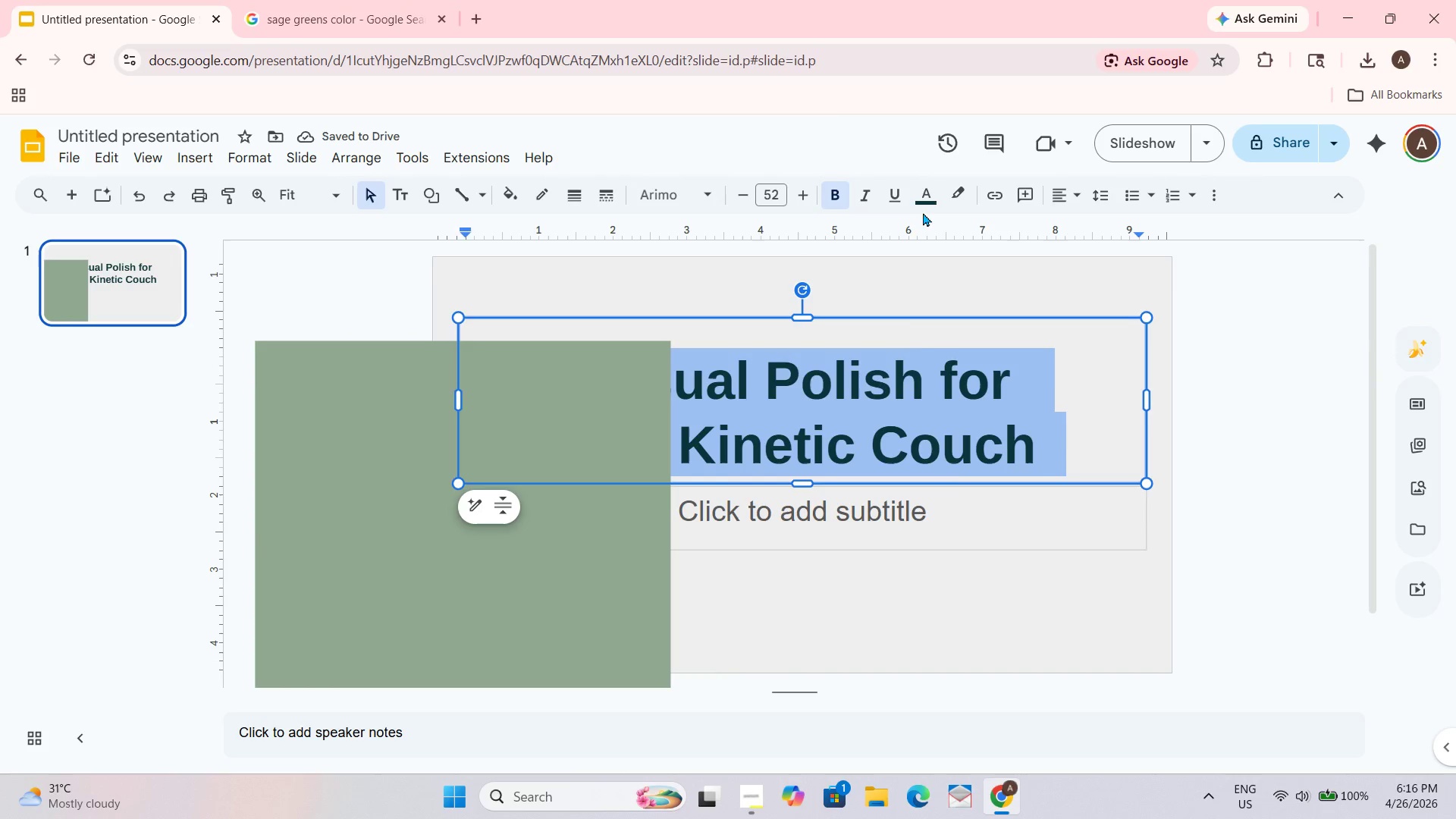 
left_click([926, 197])
 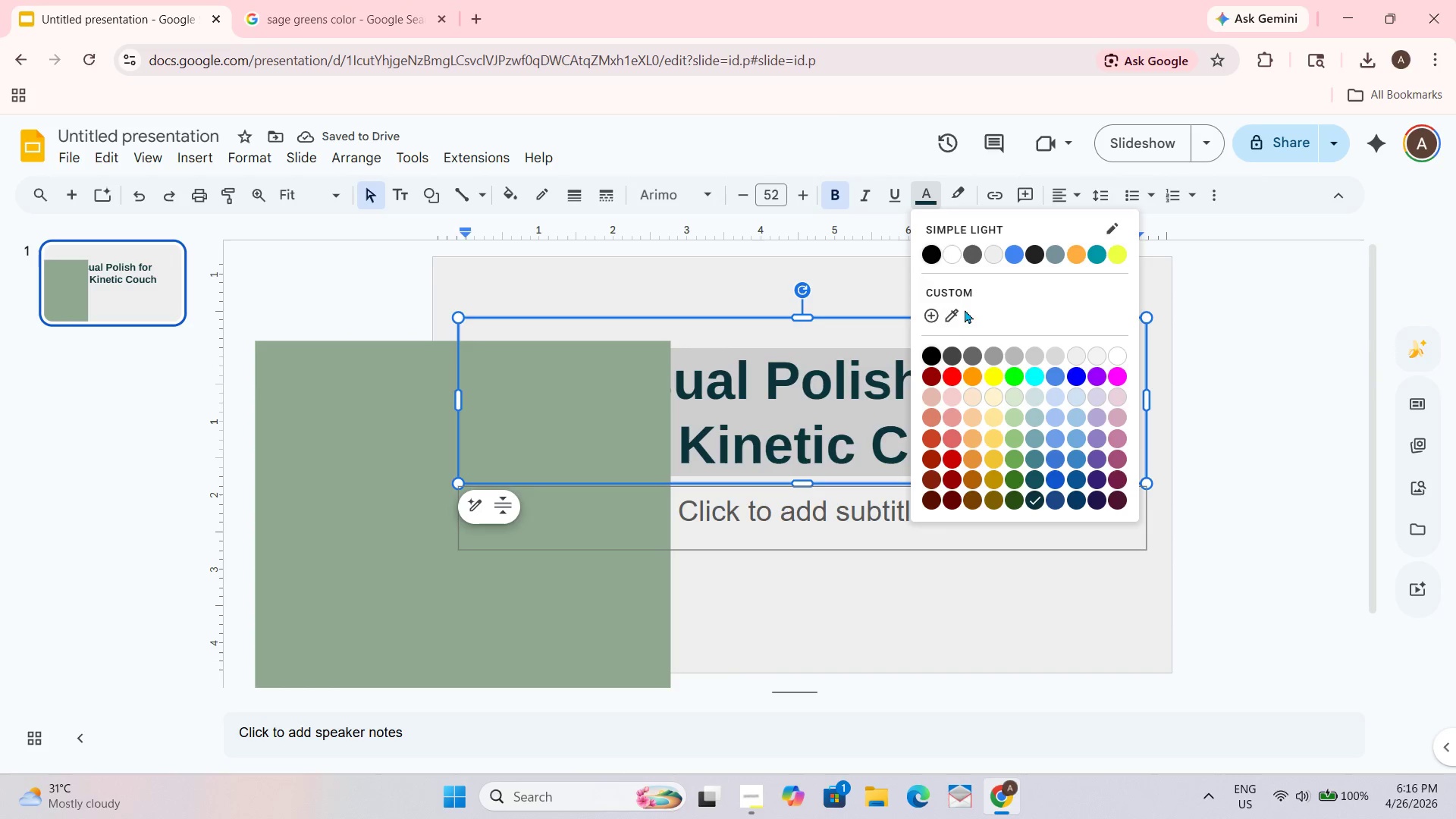 
left_click([950, 312])
 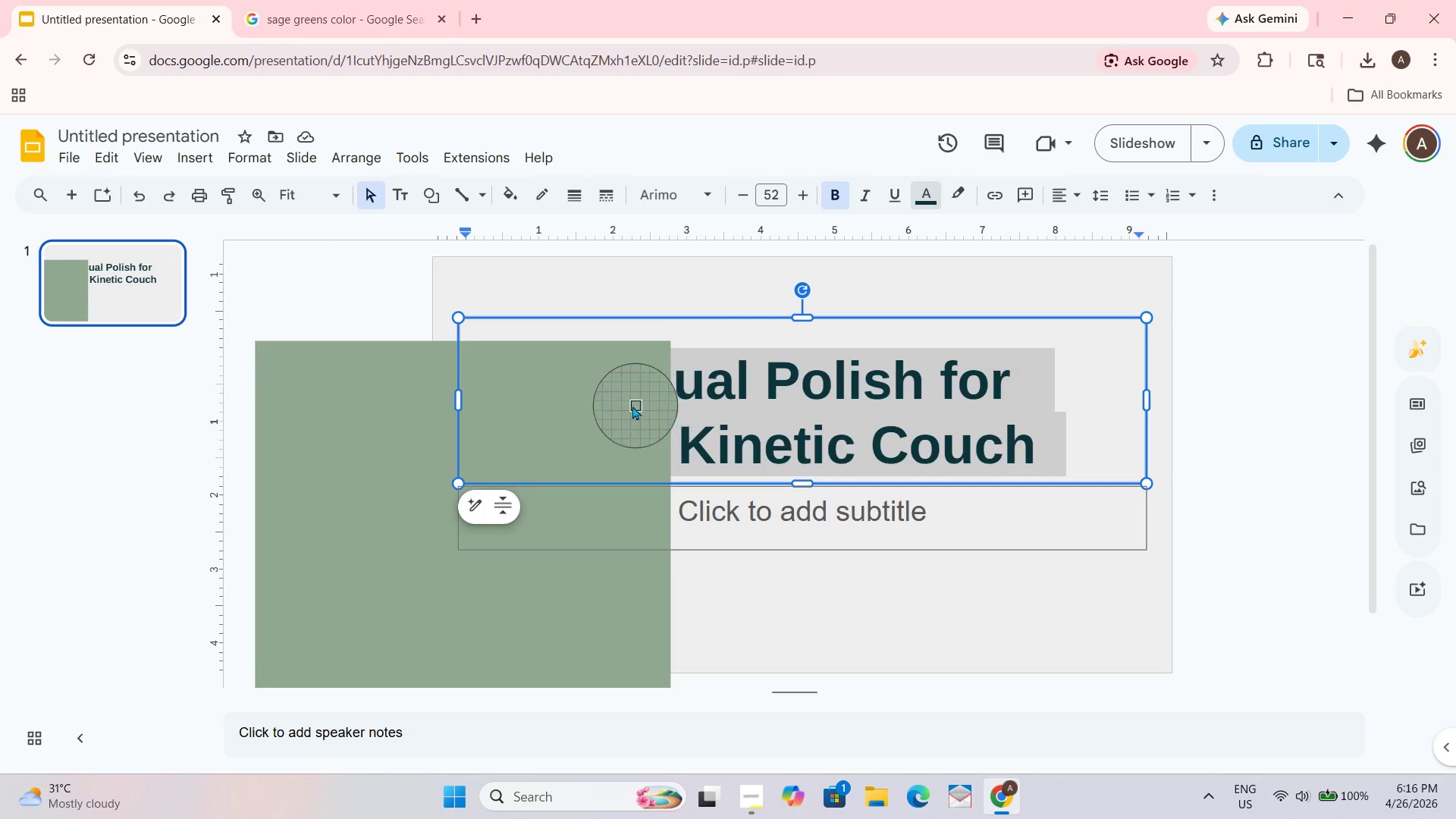 
left_click([617, 406])
 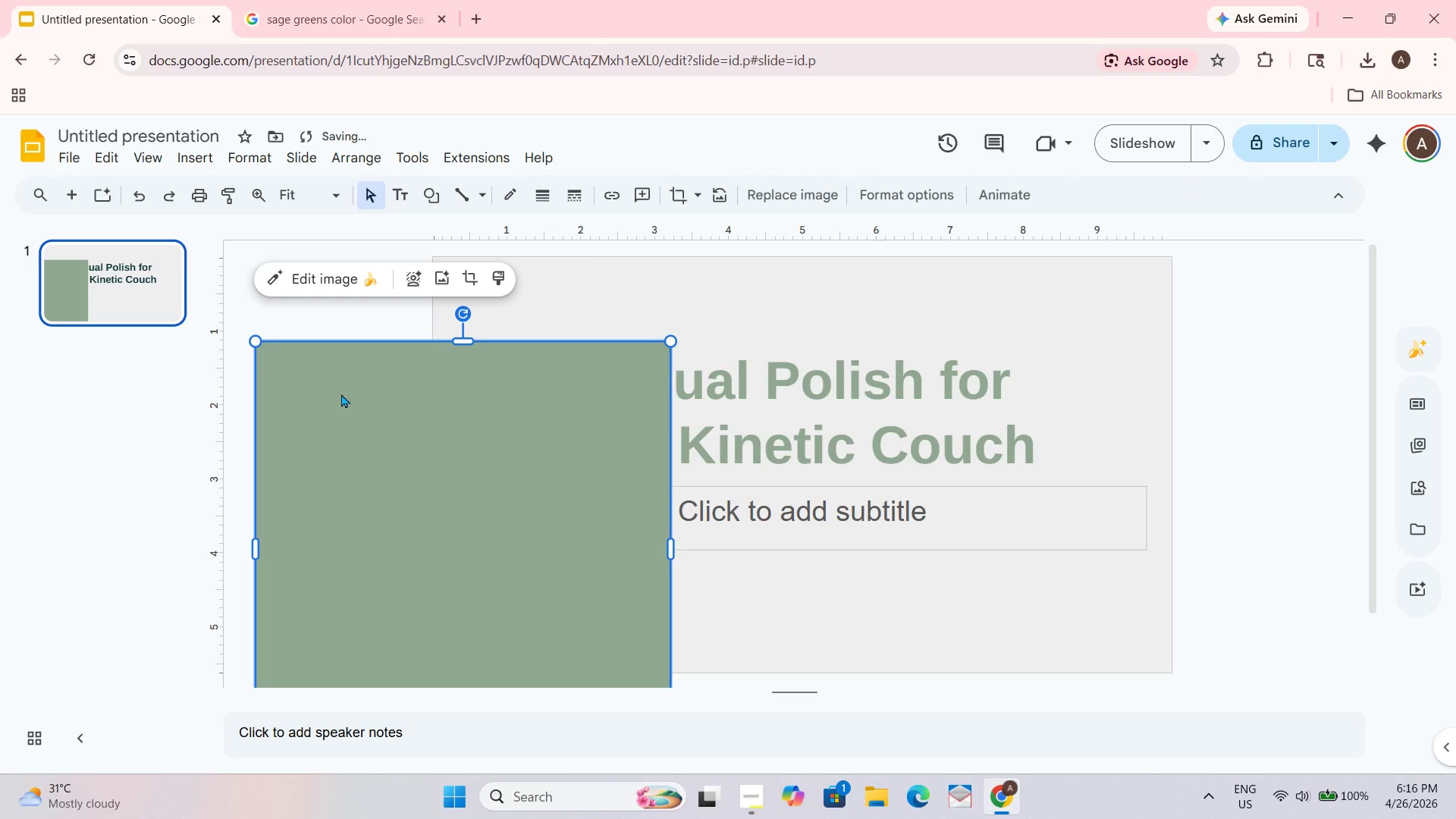 
key(Delete)
 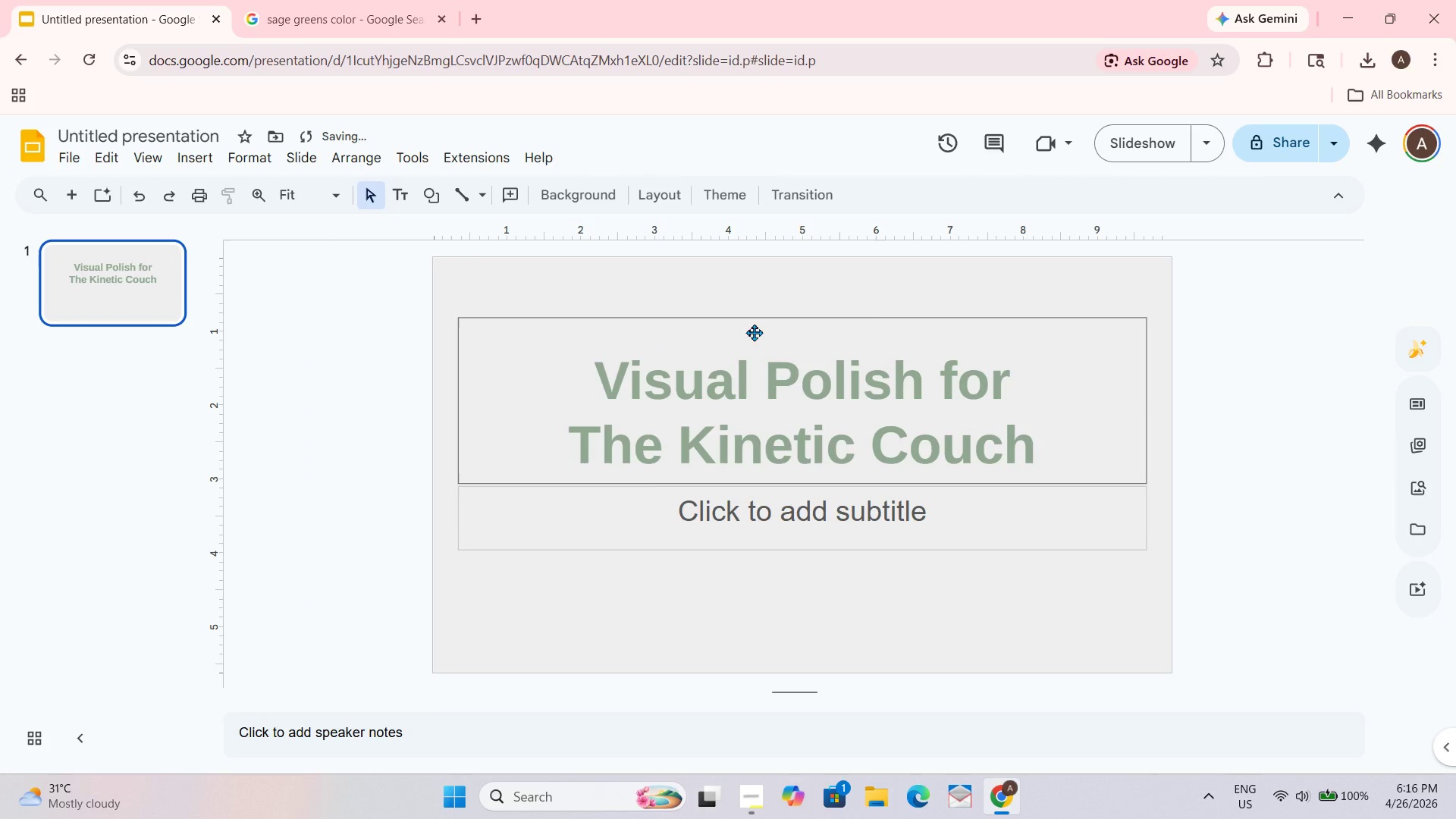 
left_click_drag(start_coordinate=[1343, 486], to_coordinate=[1353, 489])
 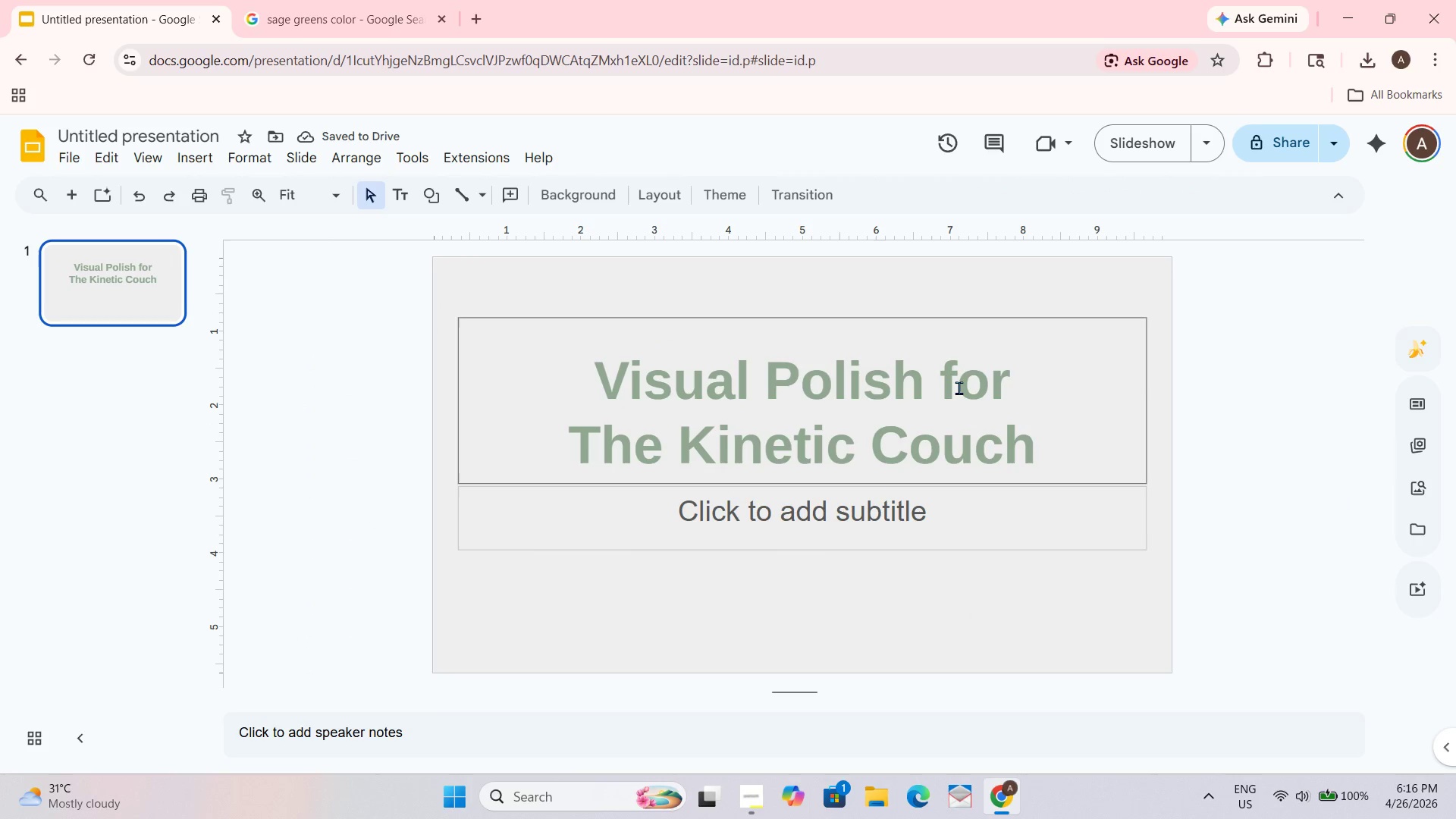 
left_click([959, 387])
 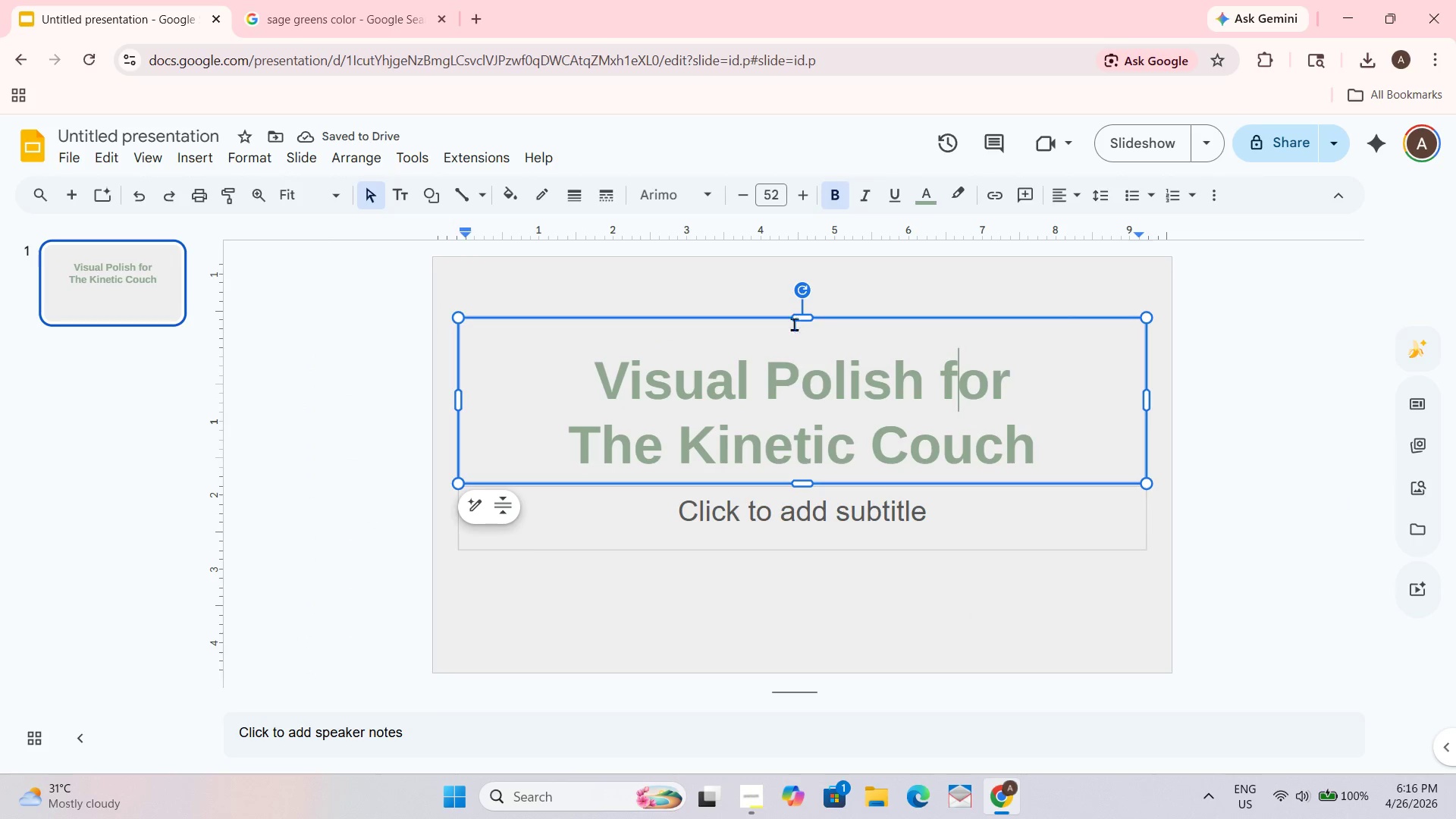 
left_click_drag(start_coordinate=[811, 314], to_coordinate=[808, 344])
 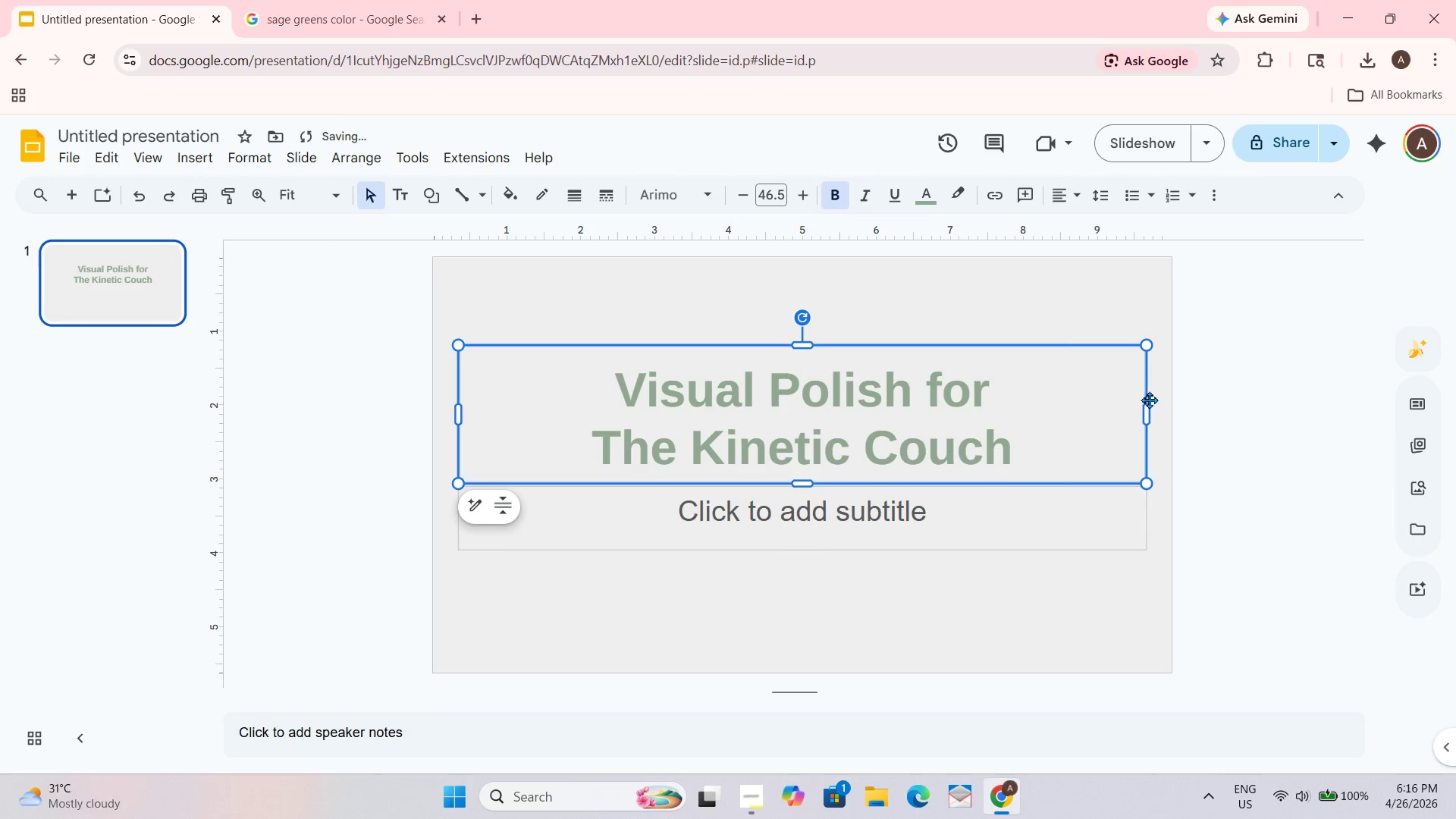 
key(Control+ControlLeft)
 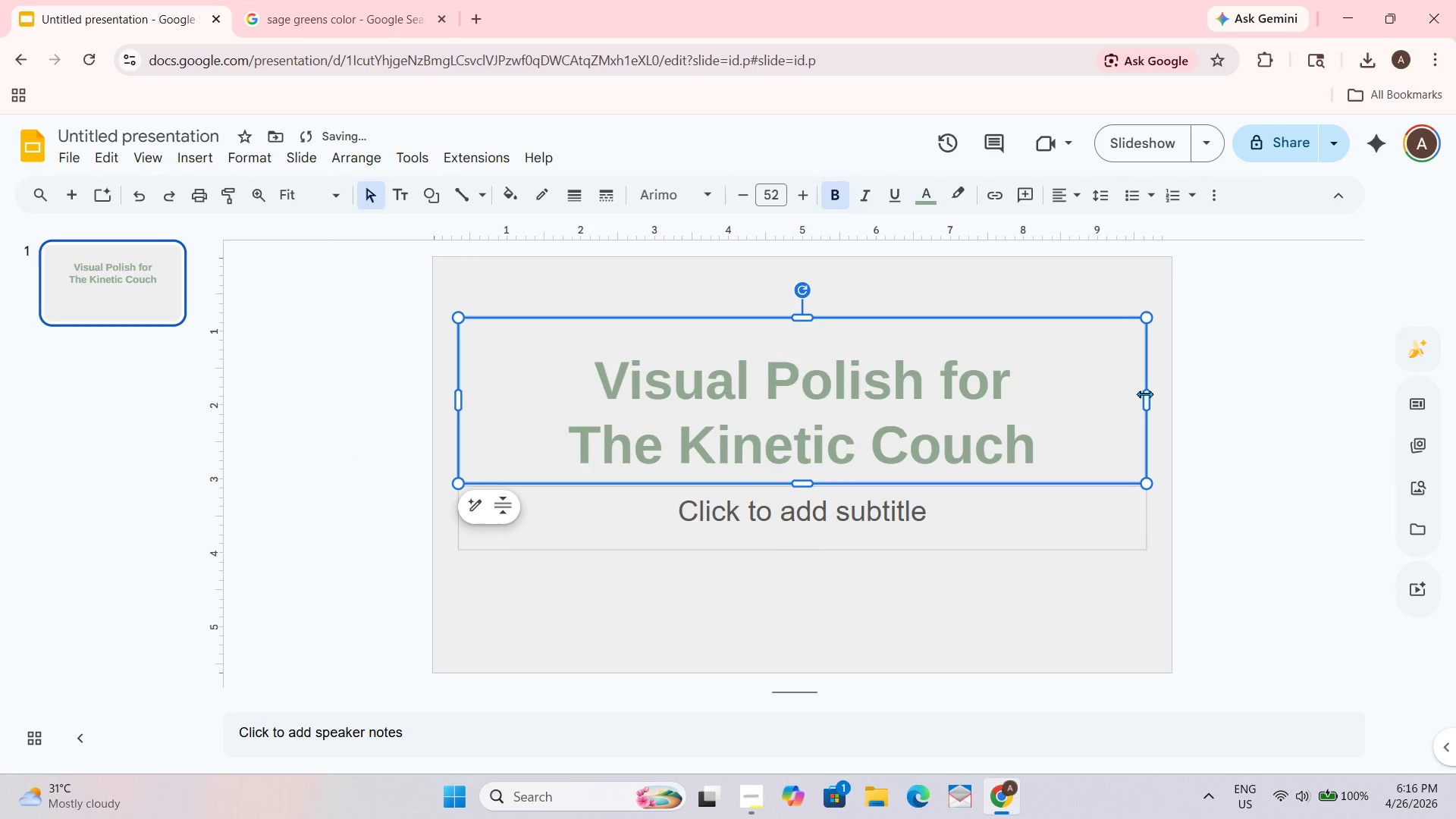 
key(Control+Z)
 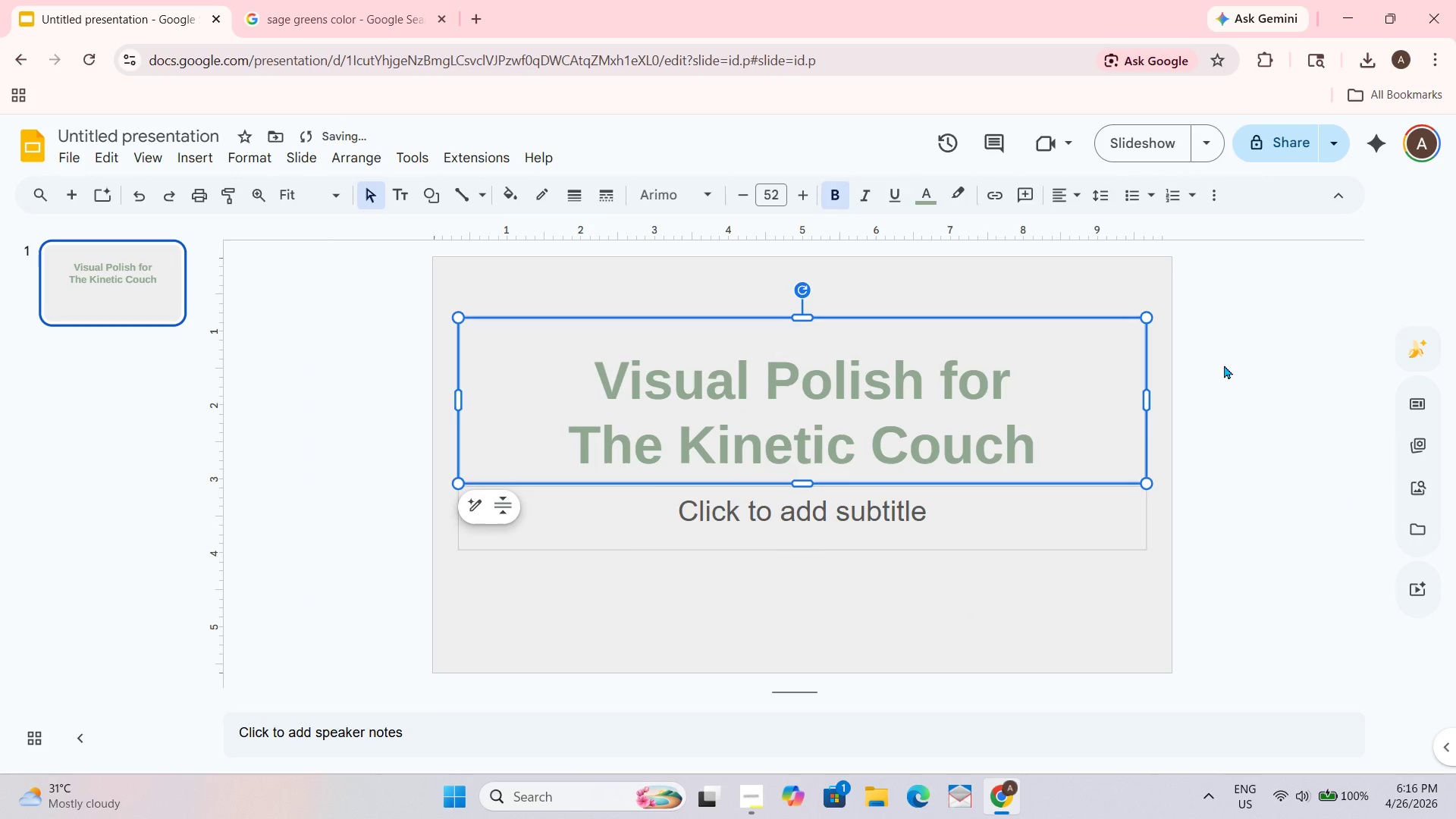 
left_click_drag(start_coordinate=[1291, 346], to_coordinate=[1296, 344])
 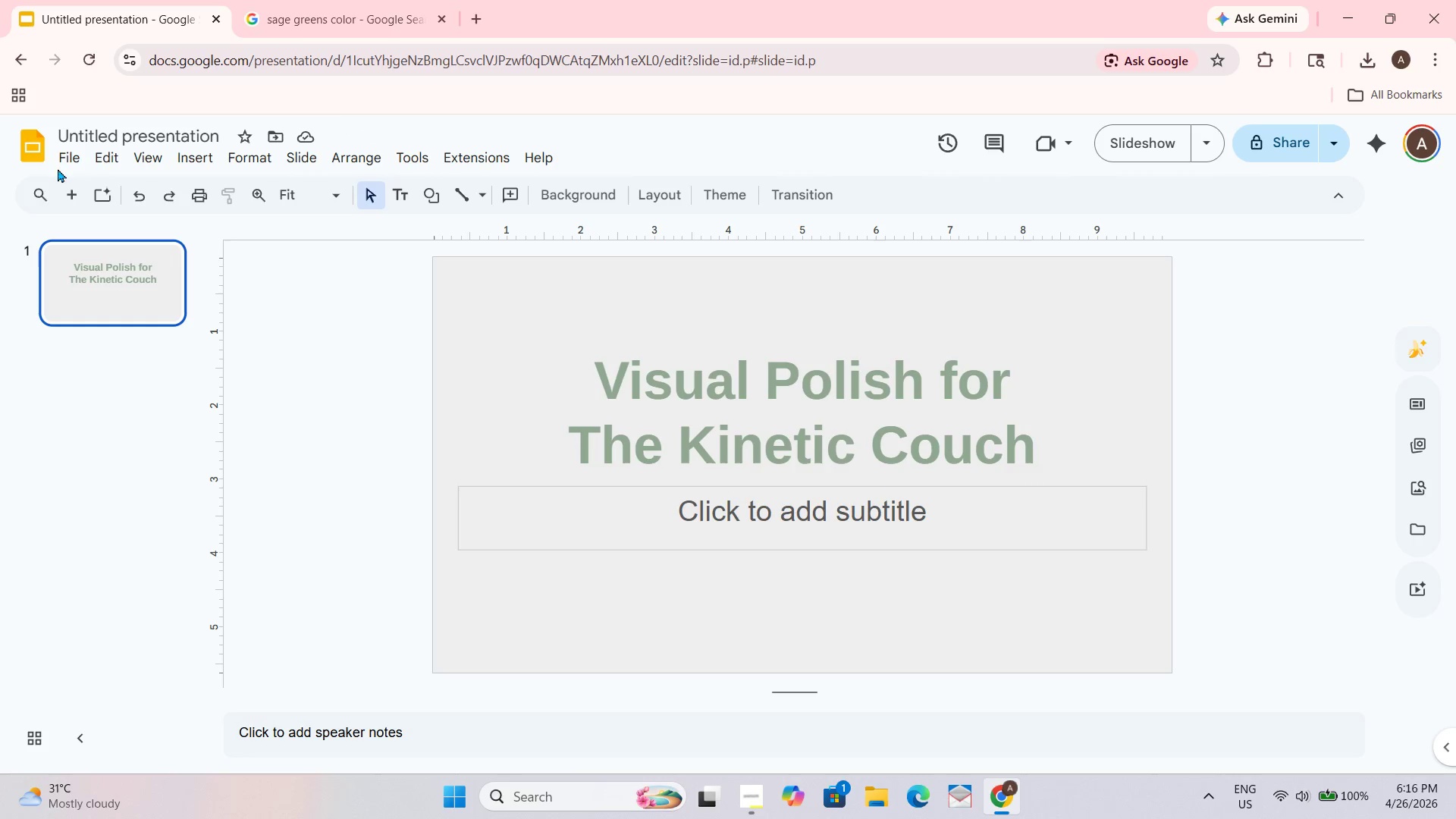 
wait(7.02)
 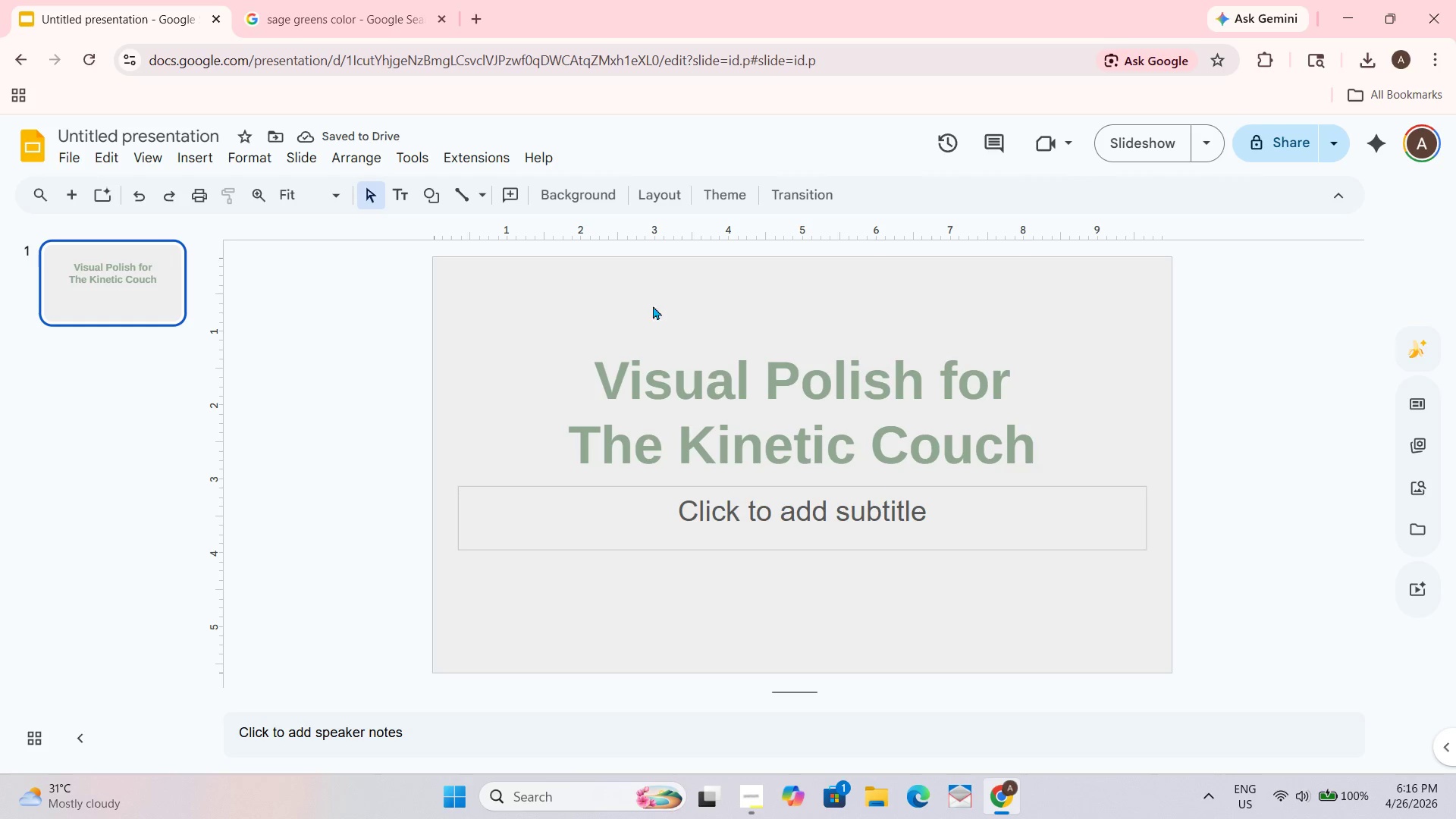 
left_click([807, 322])
 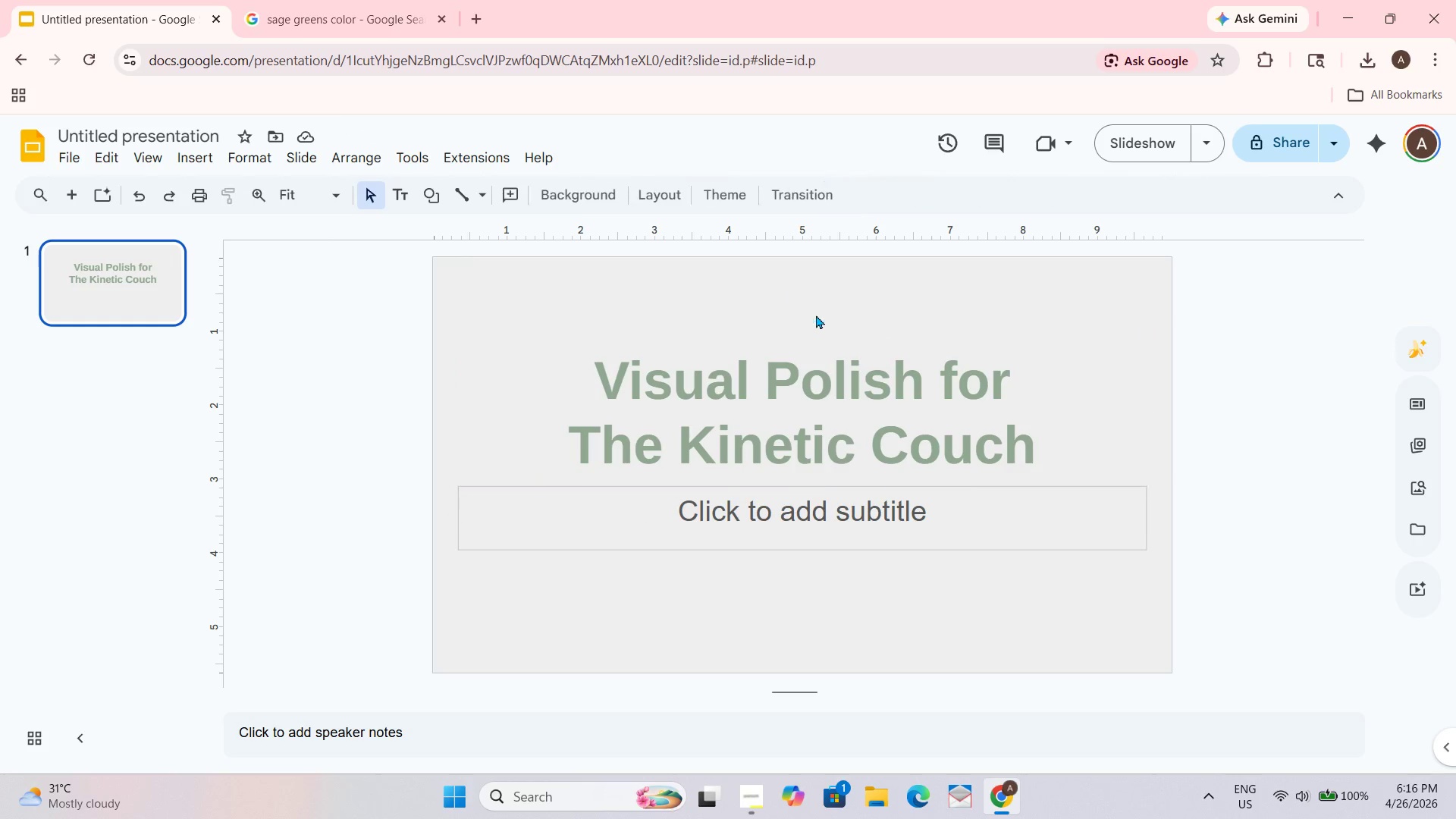 
left_click([802, 340])
 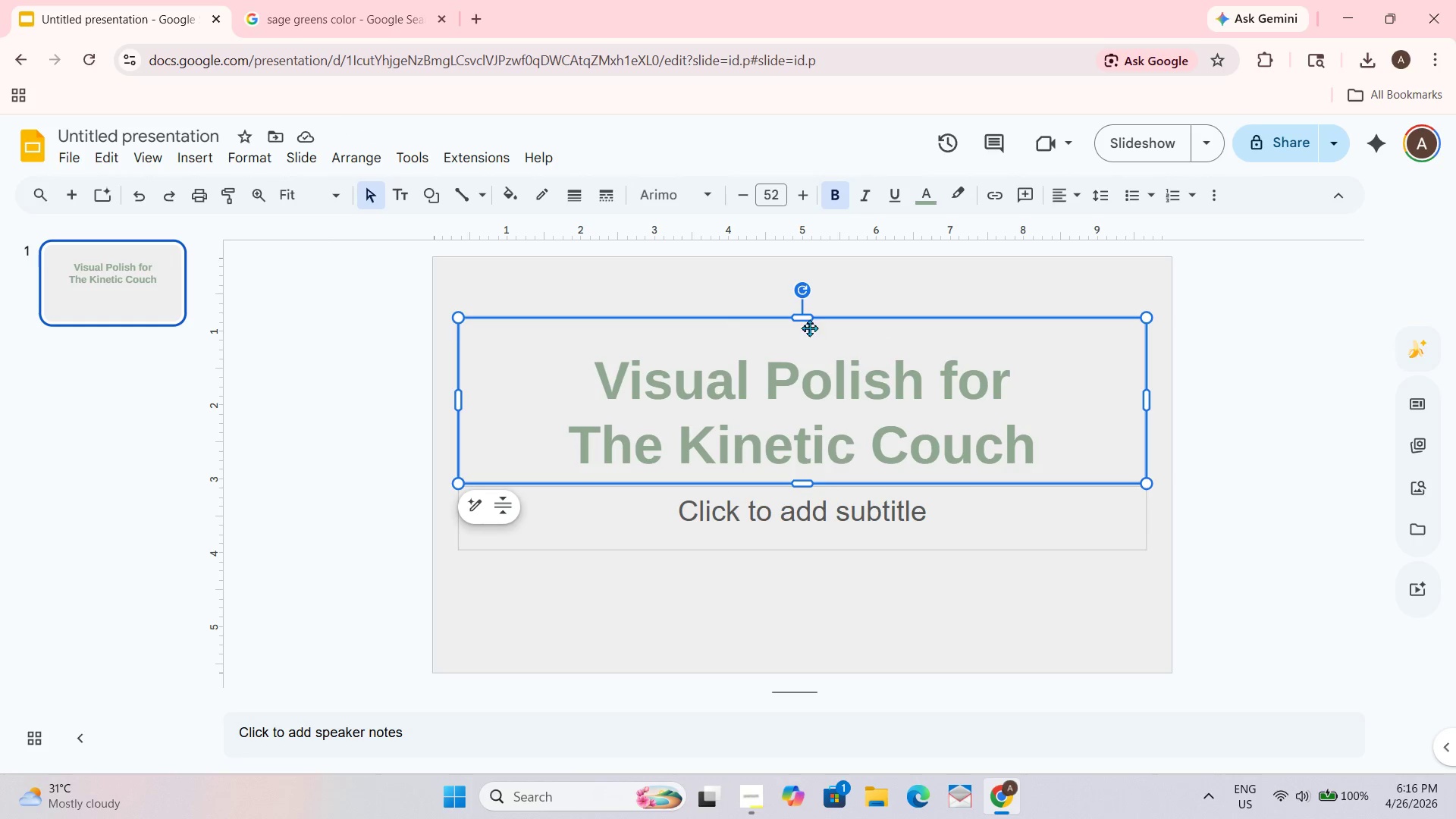 
left_click_drag(start_coordinate=[808, 315], to_coordinate=[808, 356])
 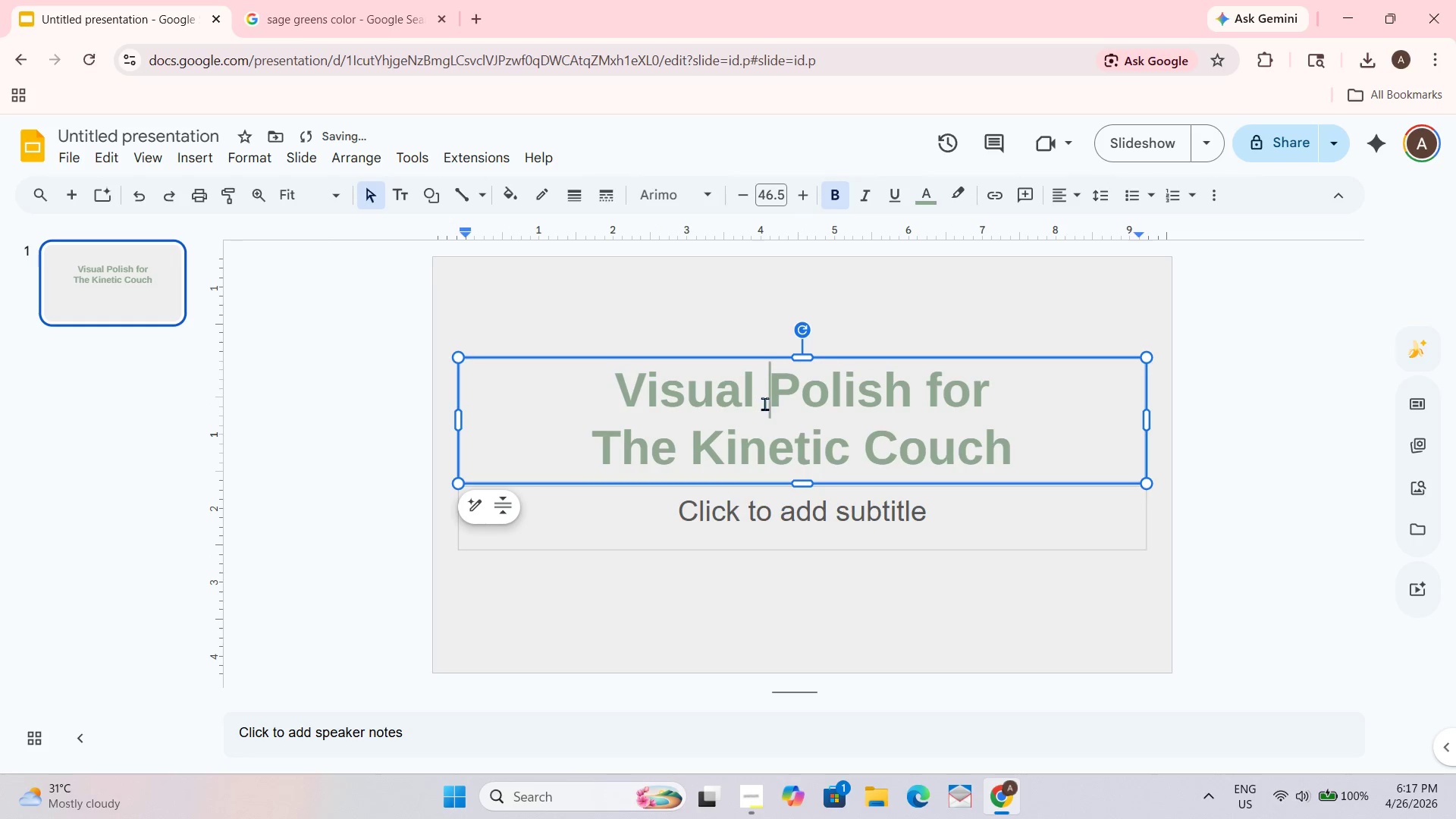 
key(Control+ControlLeft)
 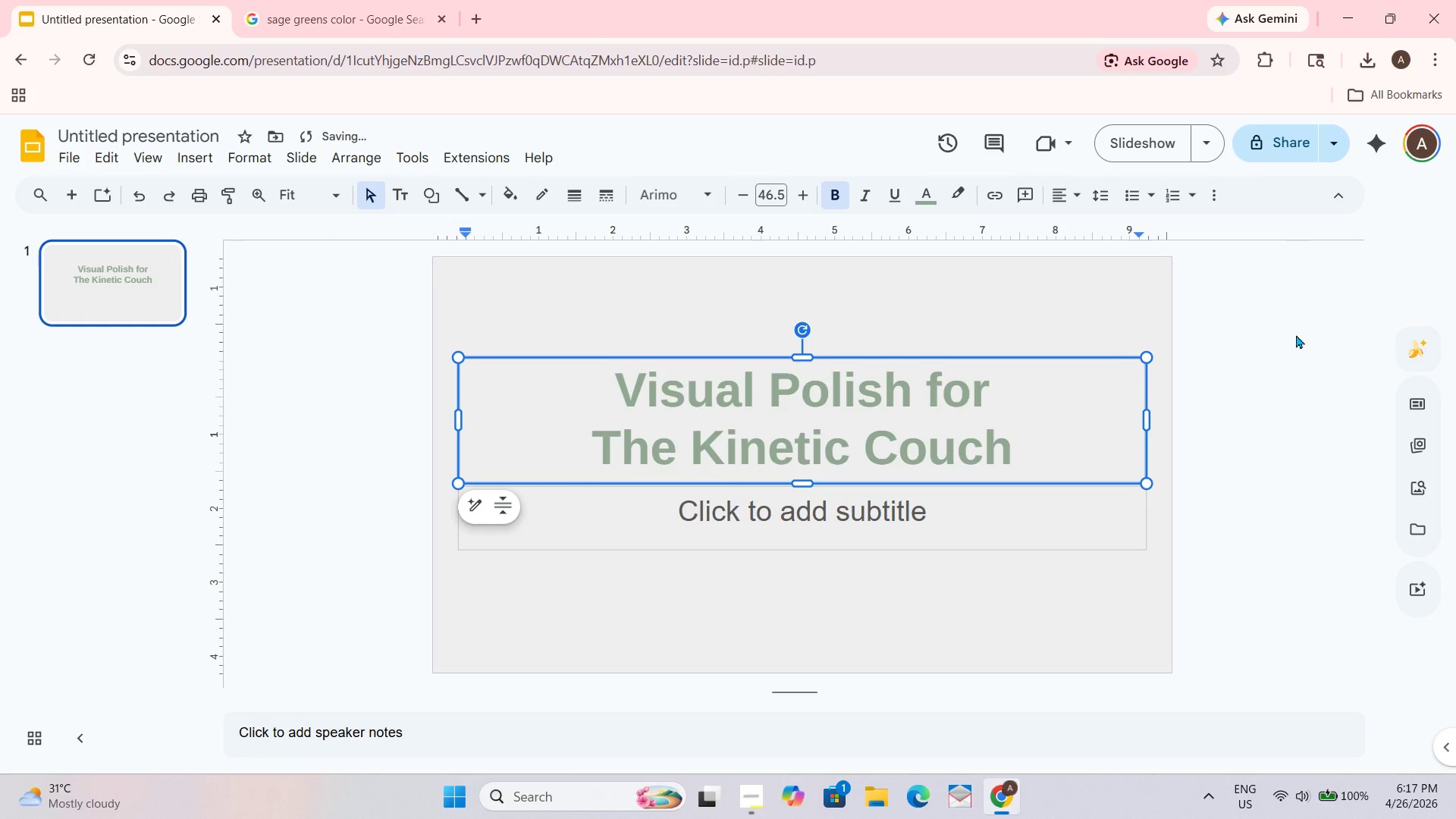 
key(Control+ControlLeft)
 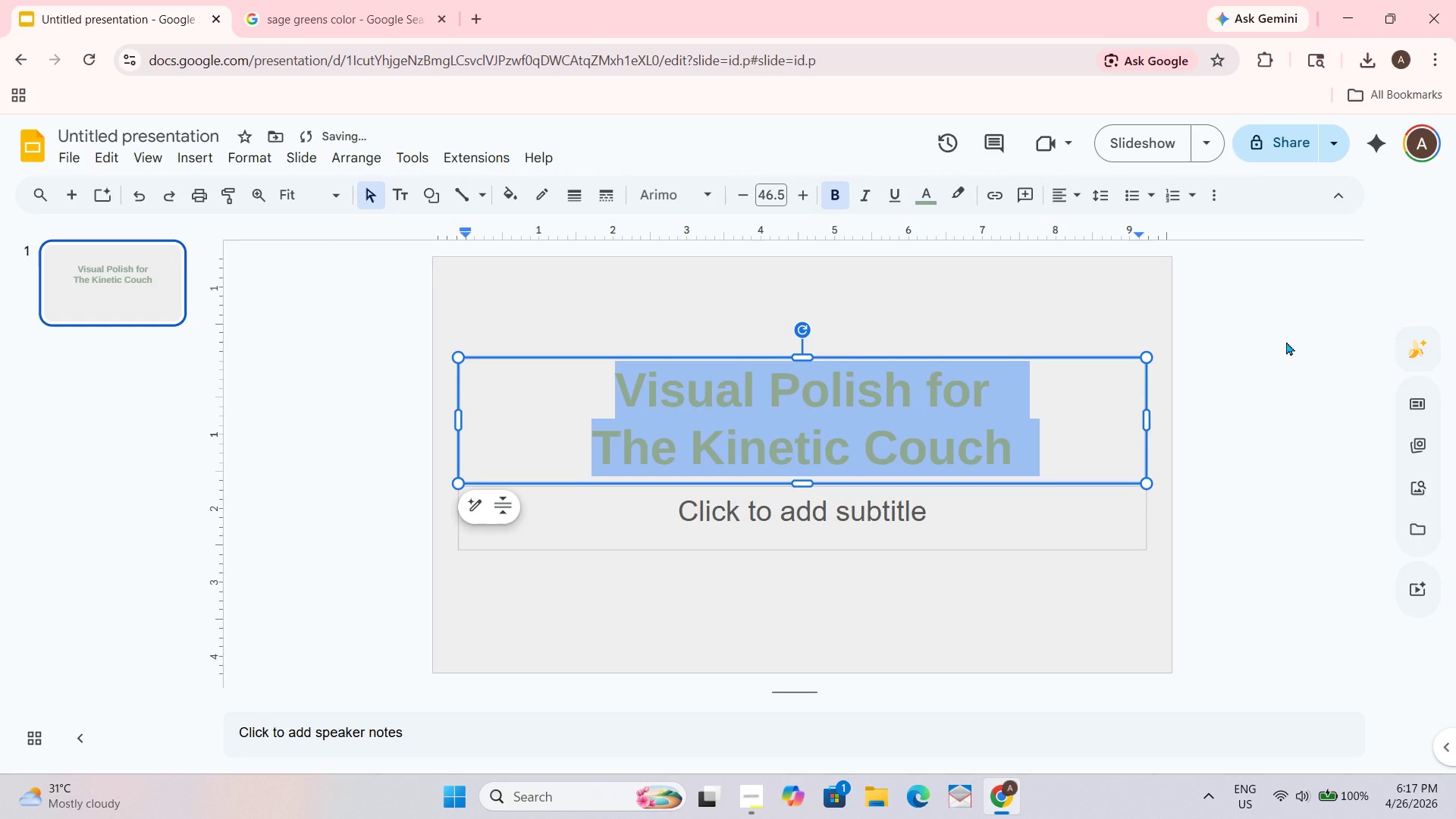 
key(Control+A)
 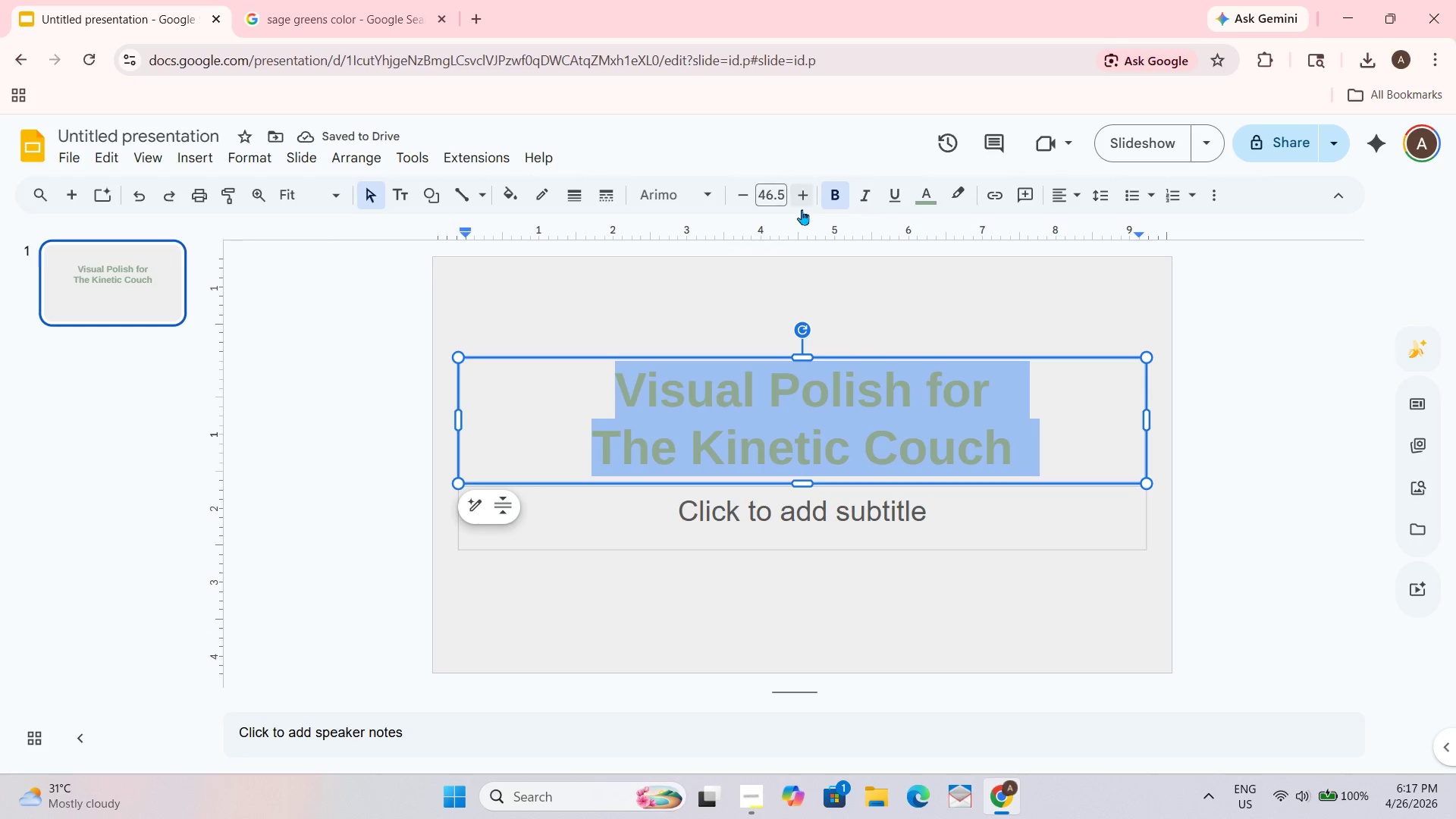 
double_click([802, 209])
 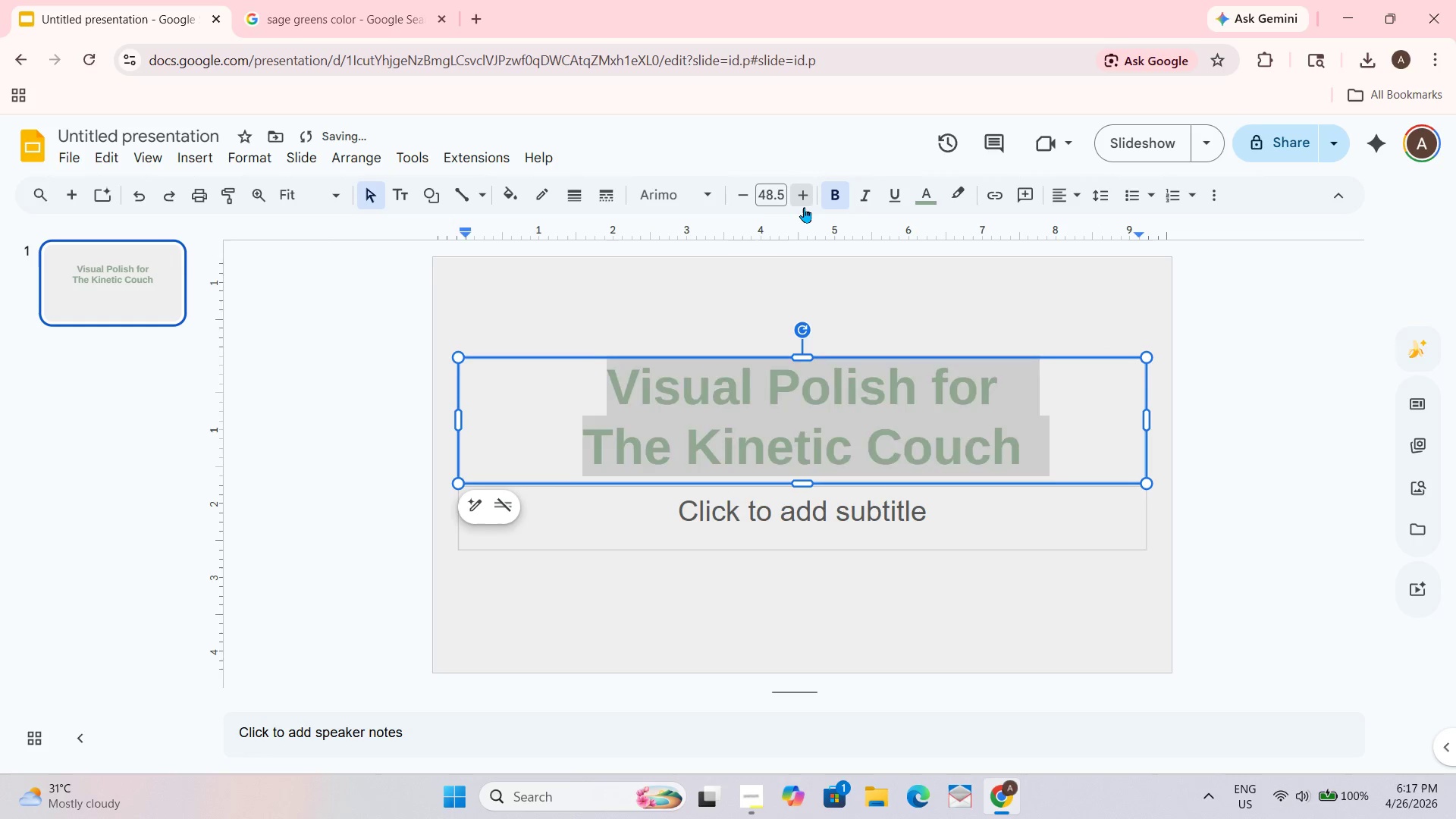 
triple_click([804, 207])
 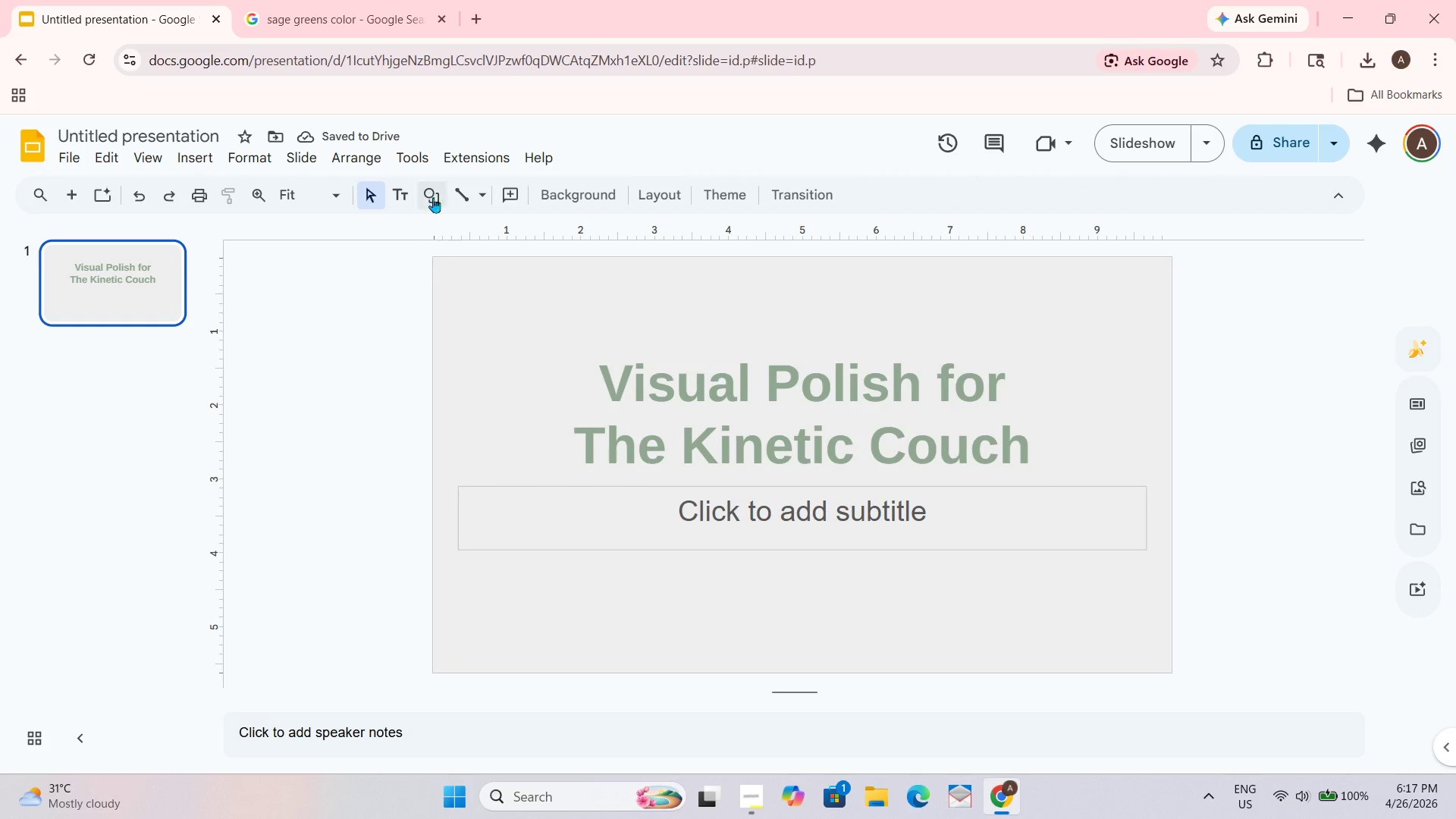 
left_click([402, 193])
 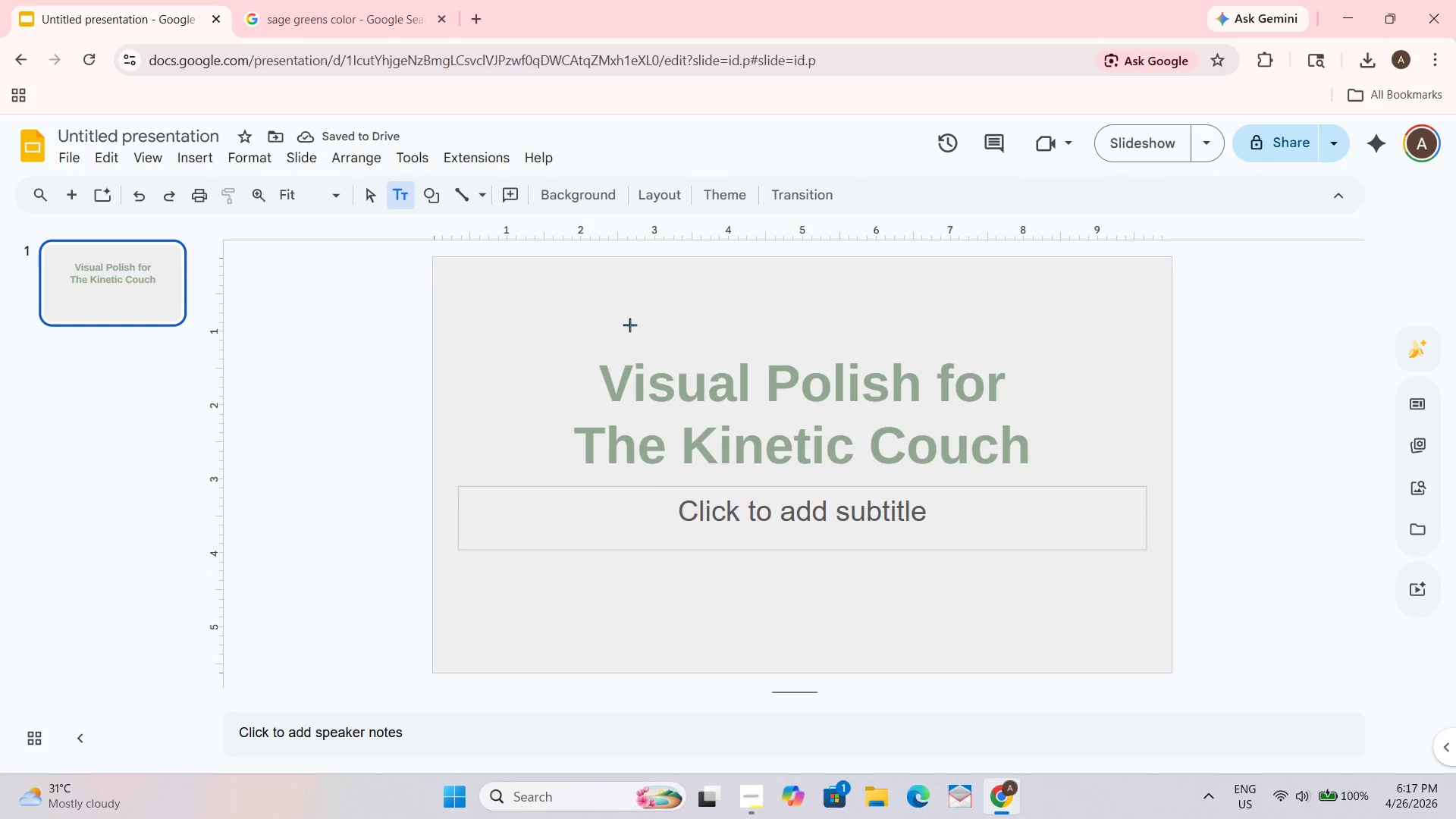 
left_click_drag(start_coordinate=[632, 330], to_coordinate=[938, 291])
 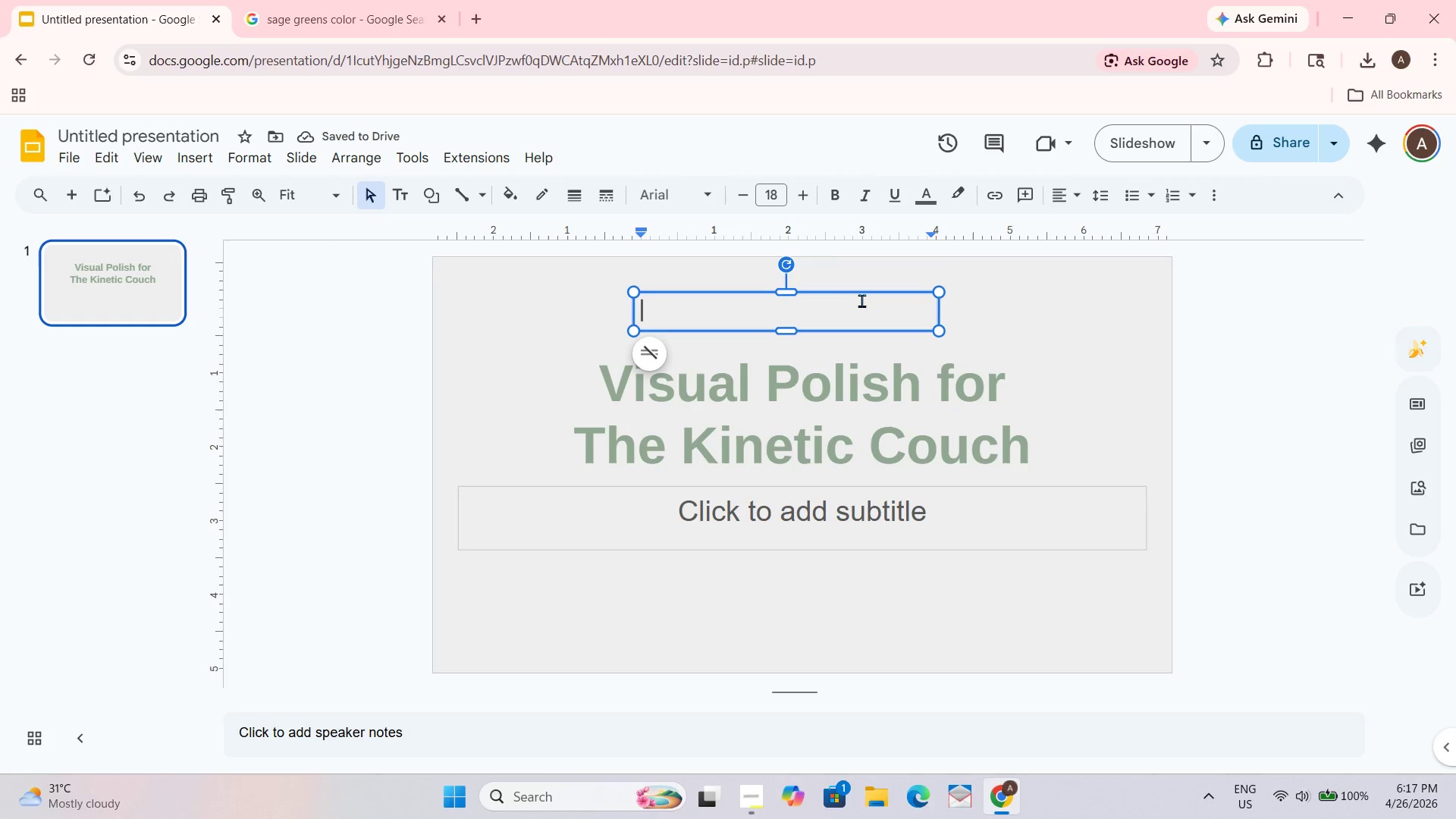 
type(Innovative Wllness Virtual Summit)
 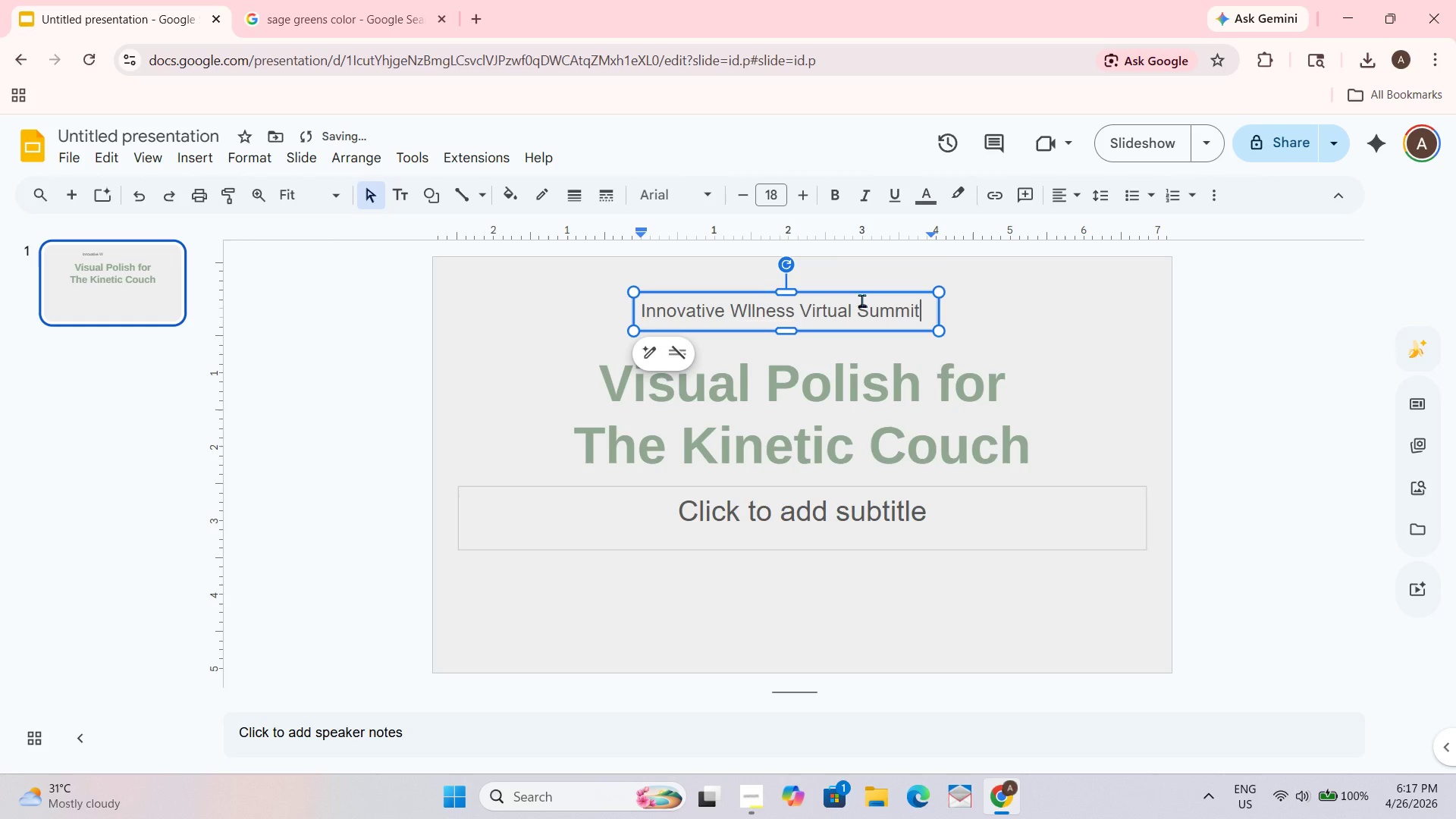 
key(Control+A)
 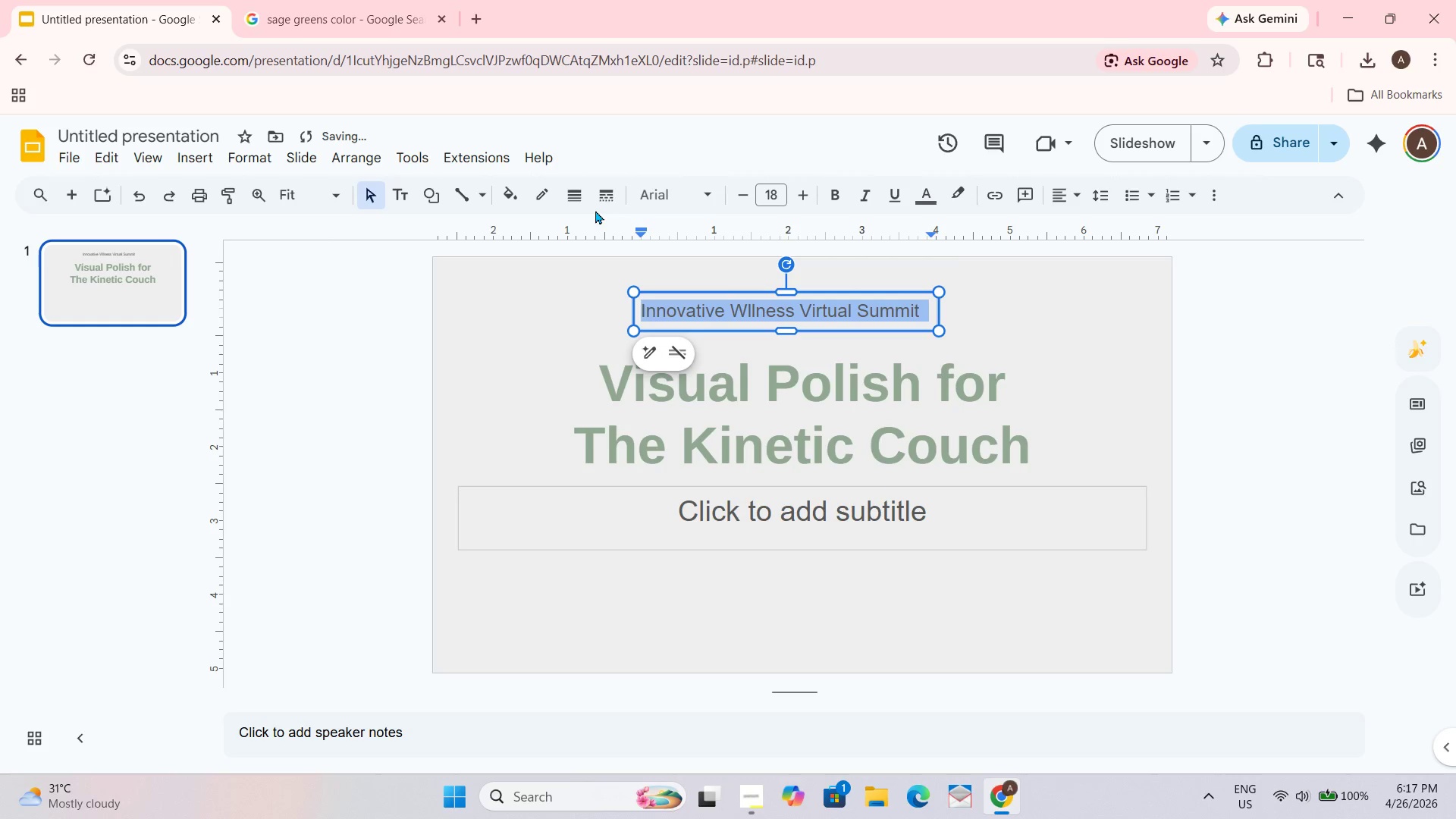 
left_click([650, 206])
 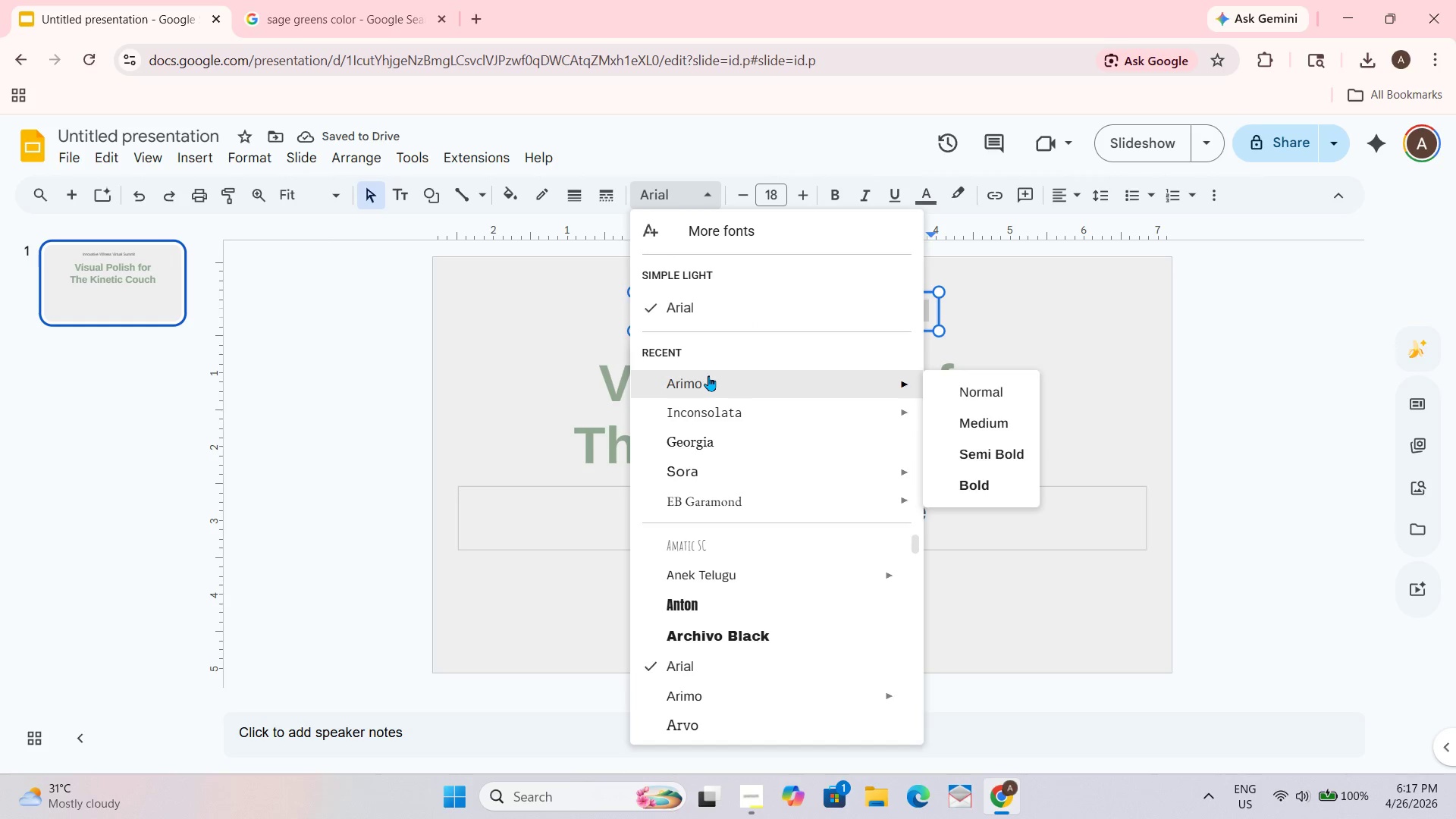 
left_click([708, 375])
 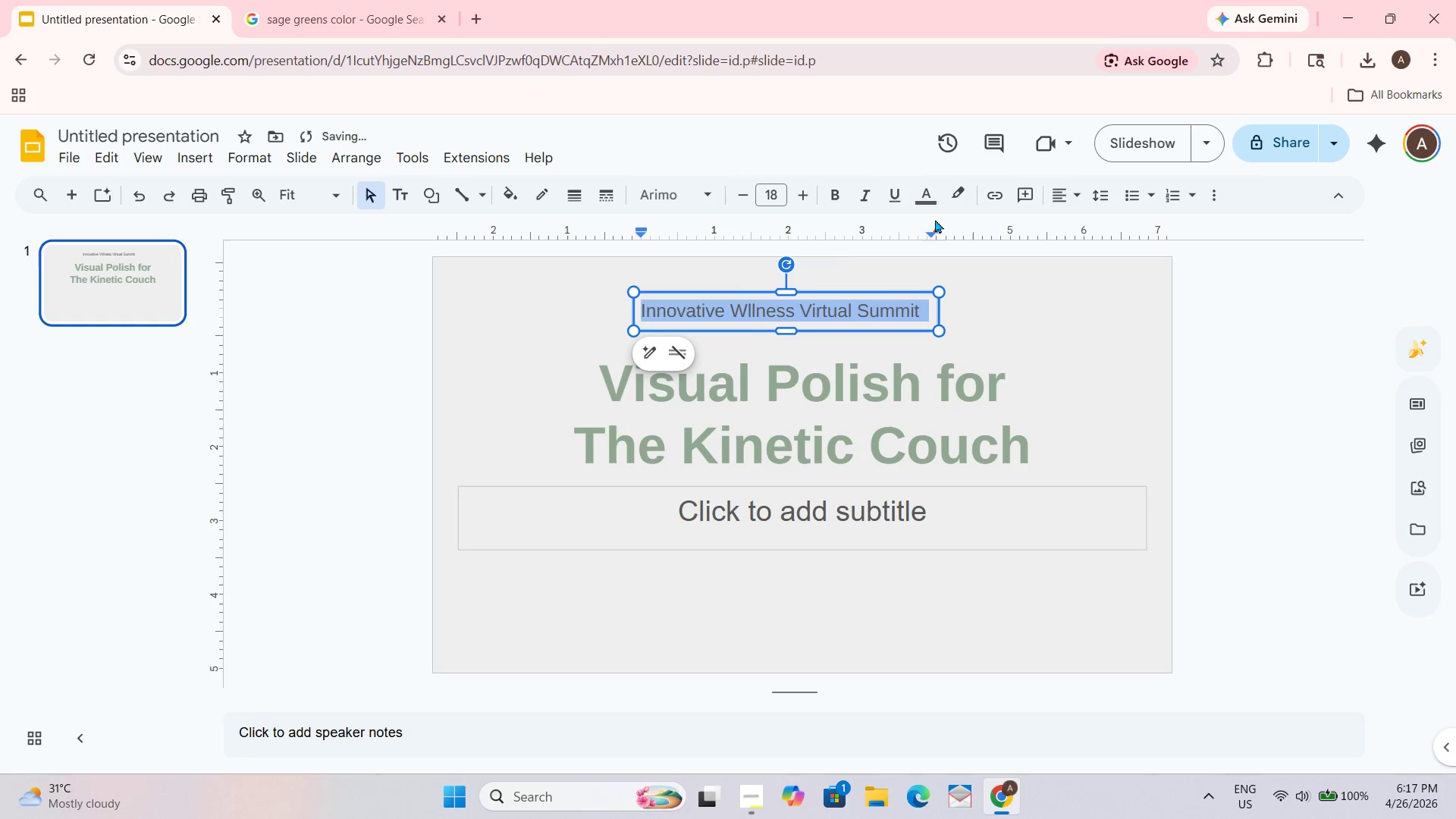 
left_click([940, 187])
 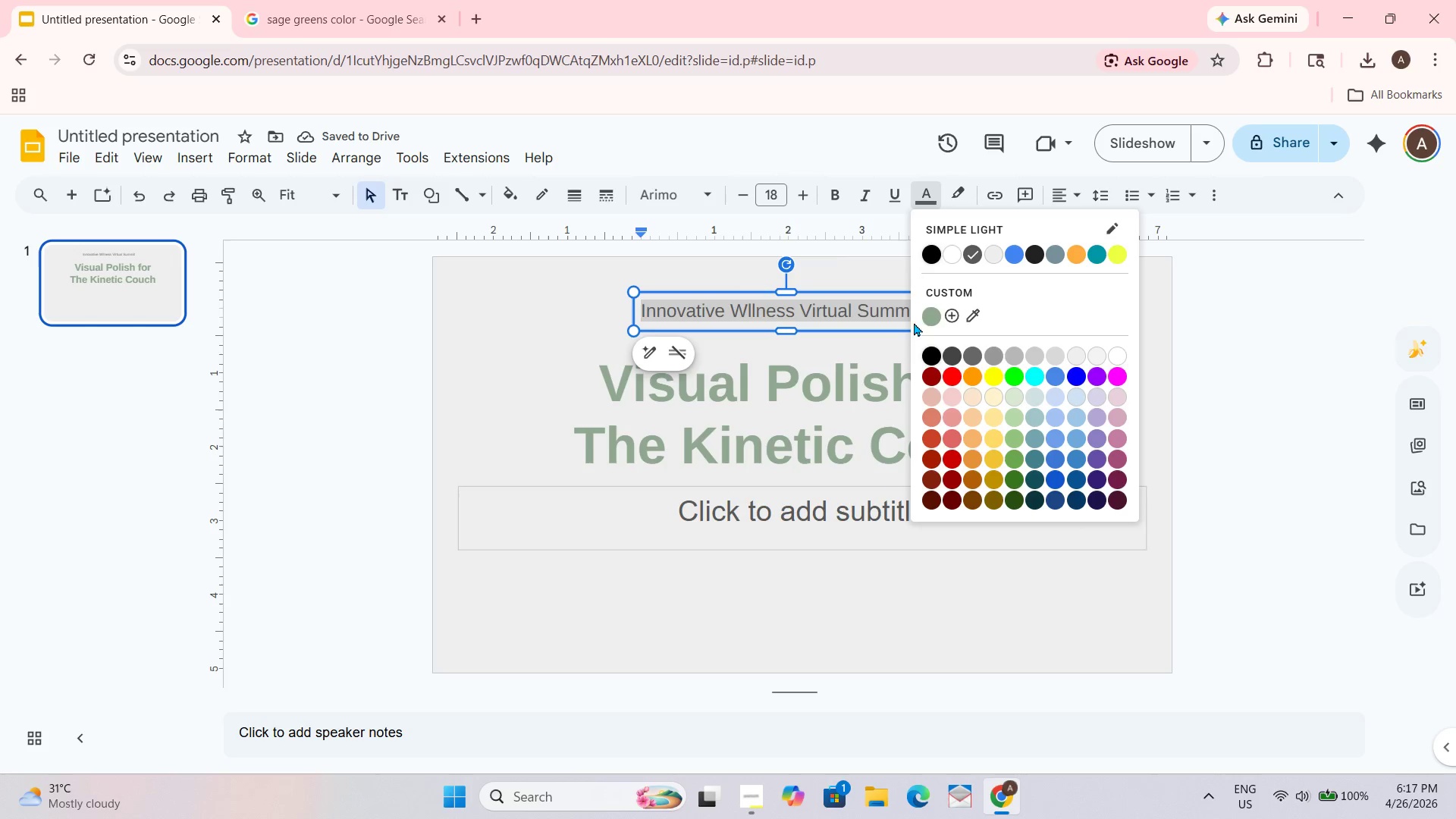 
left_click([928, 329])
 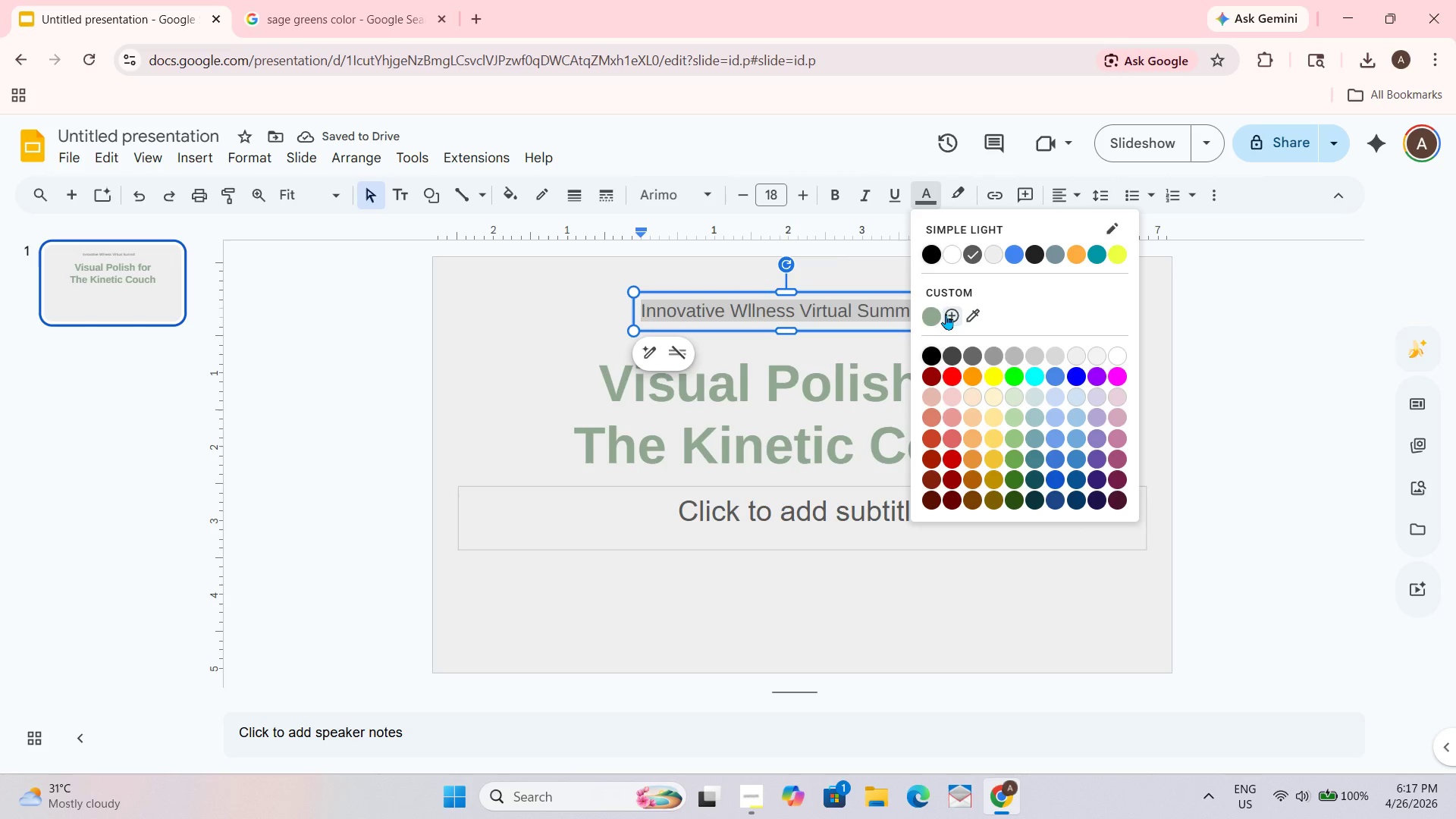 
left_click([943, 312])
 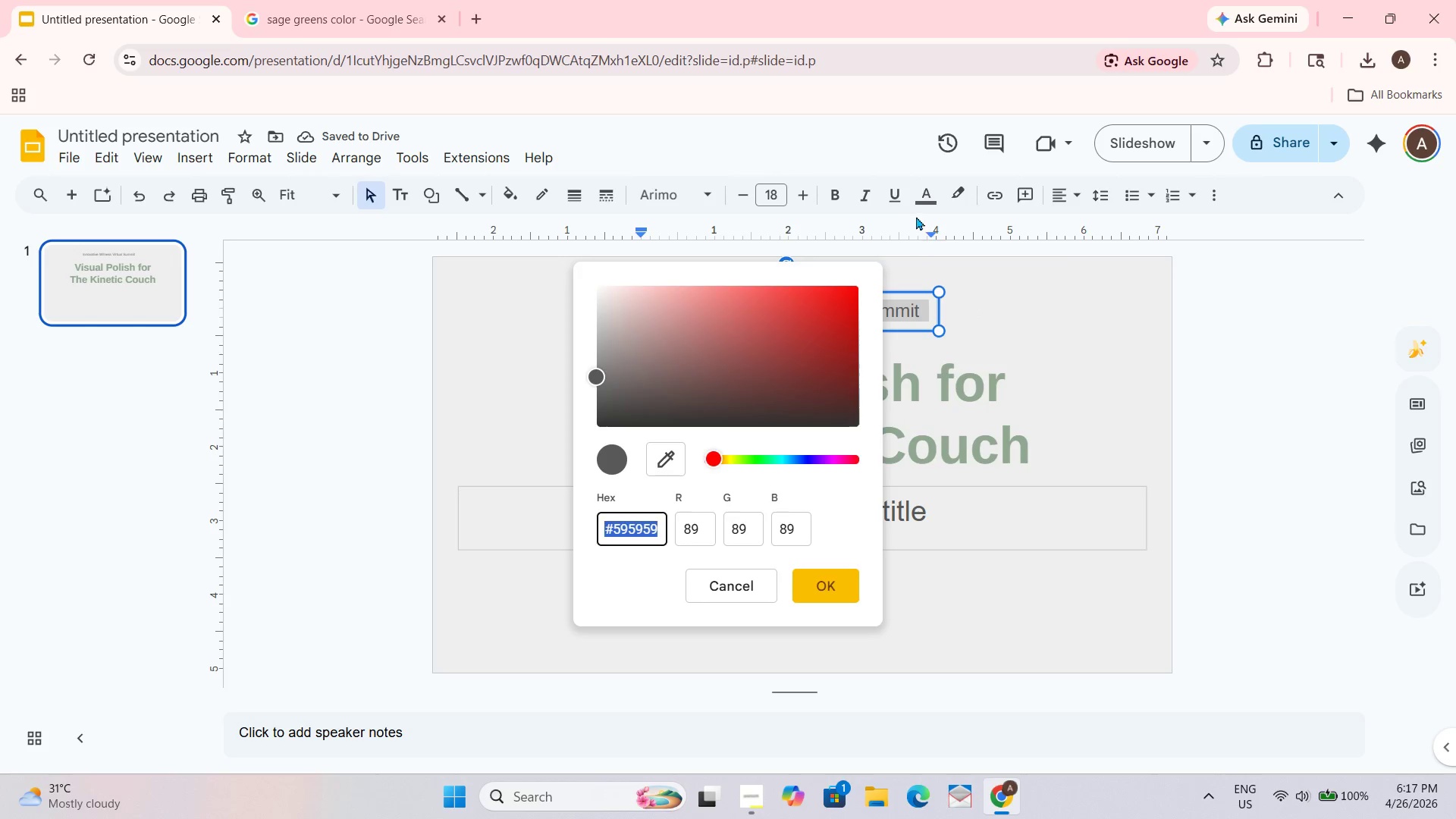 
left_click_drag(start_coordinate=[1021, 248], to_coordinate=[1025, 247])
 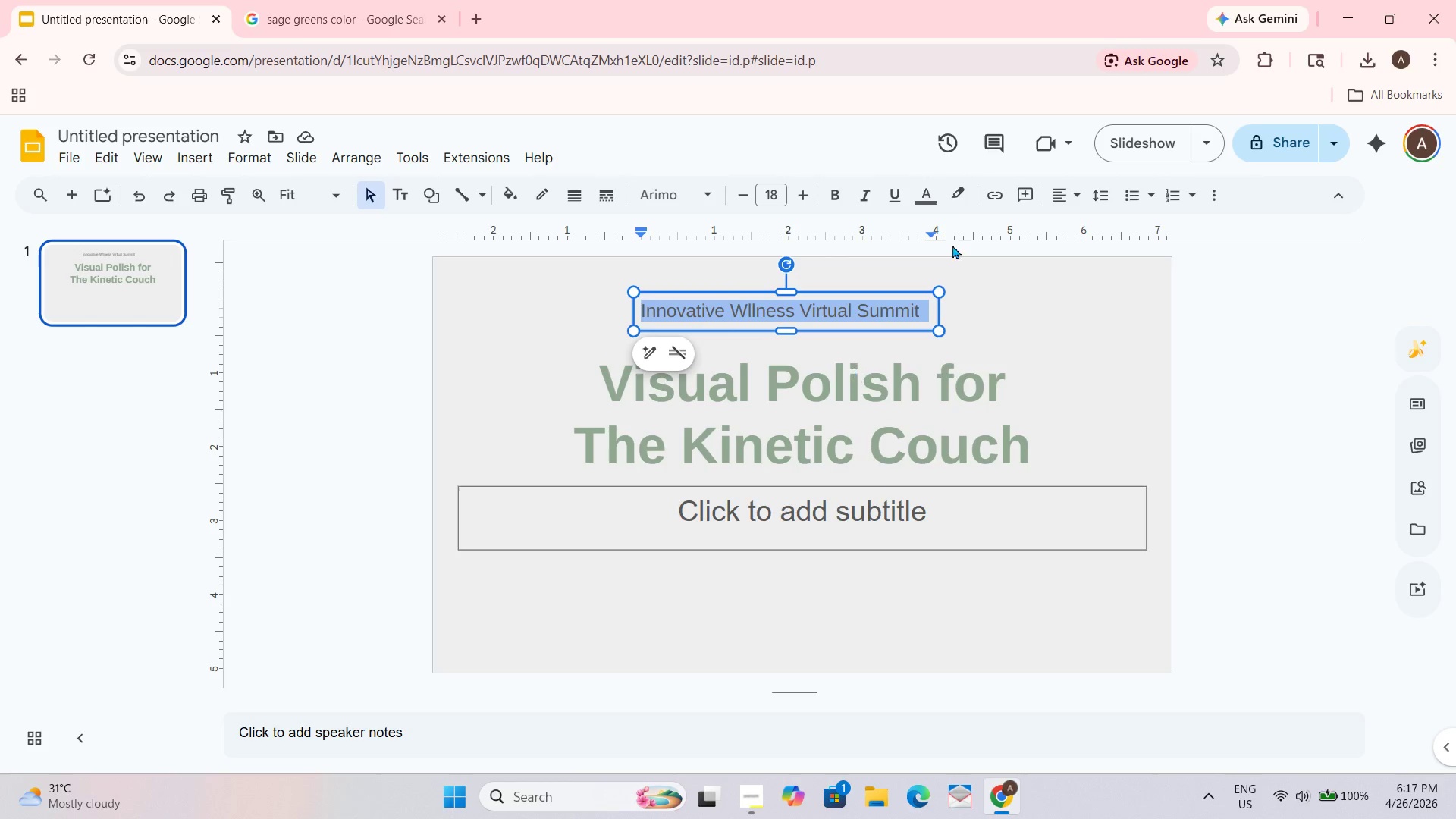 
left_click([934, 198])
 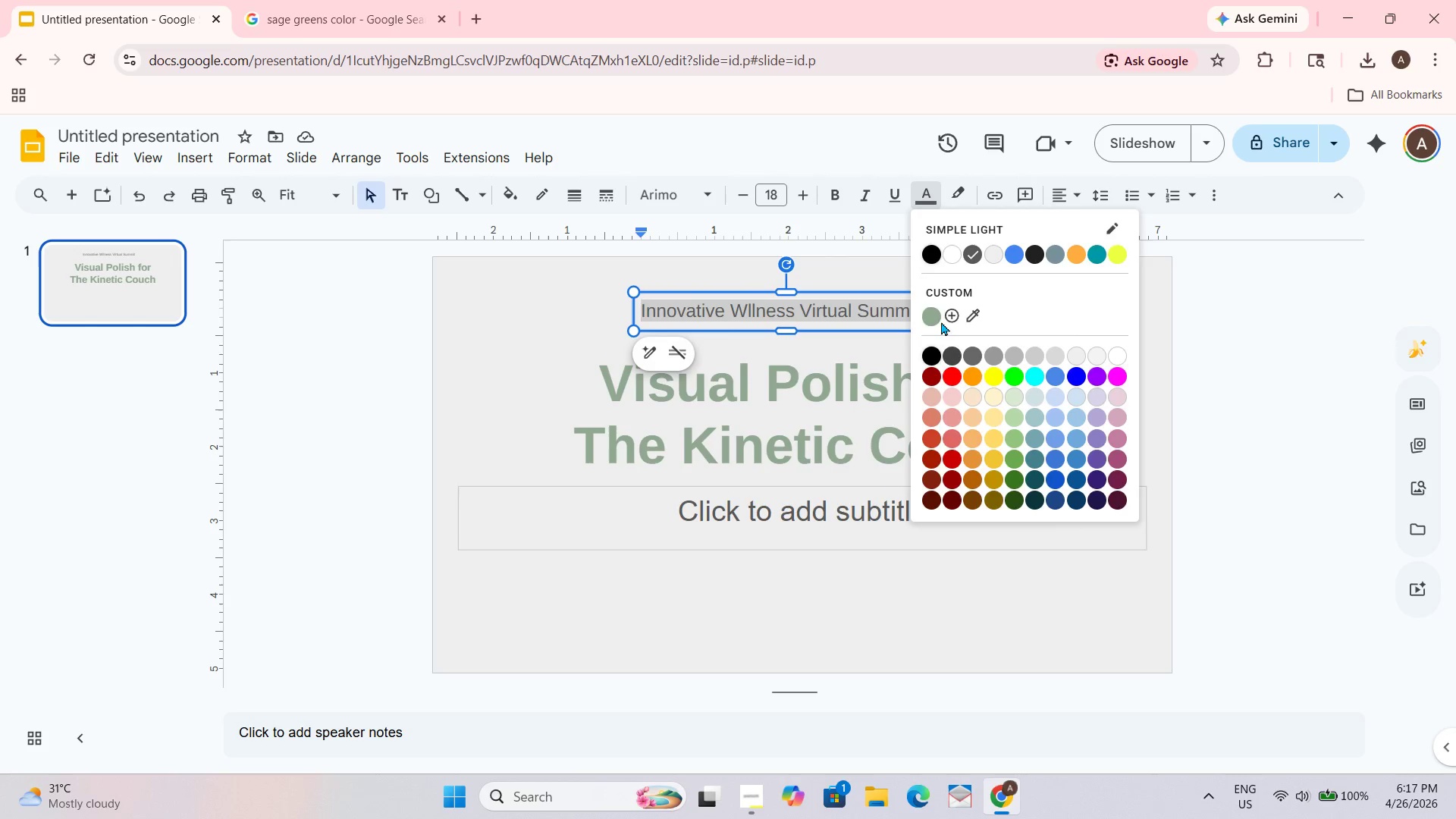 
left_click([930, 312])
 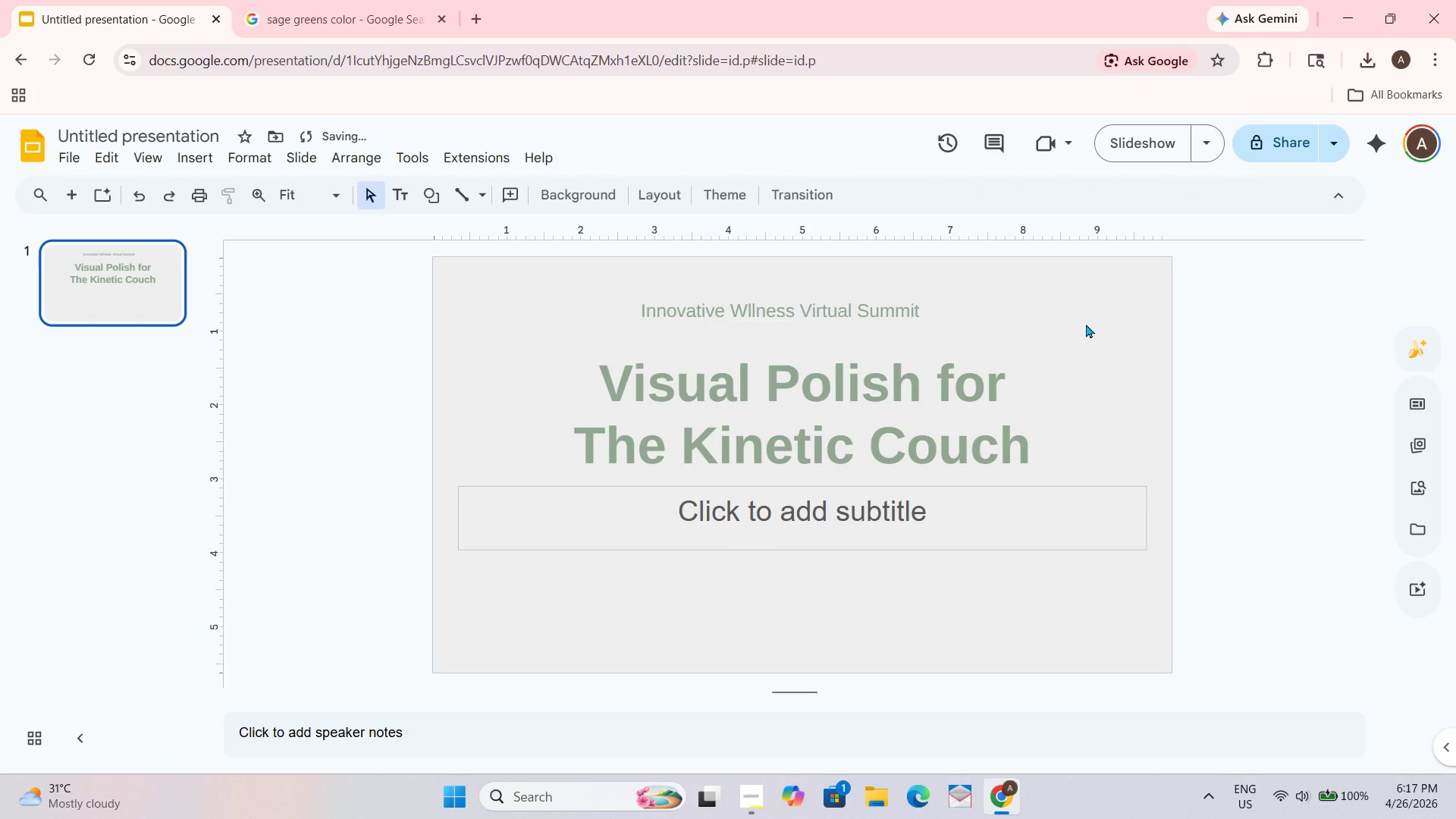 
left_click([851, 392])
 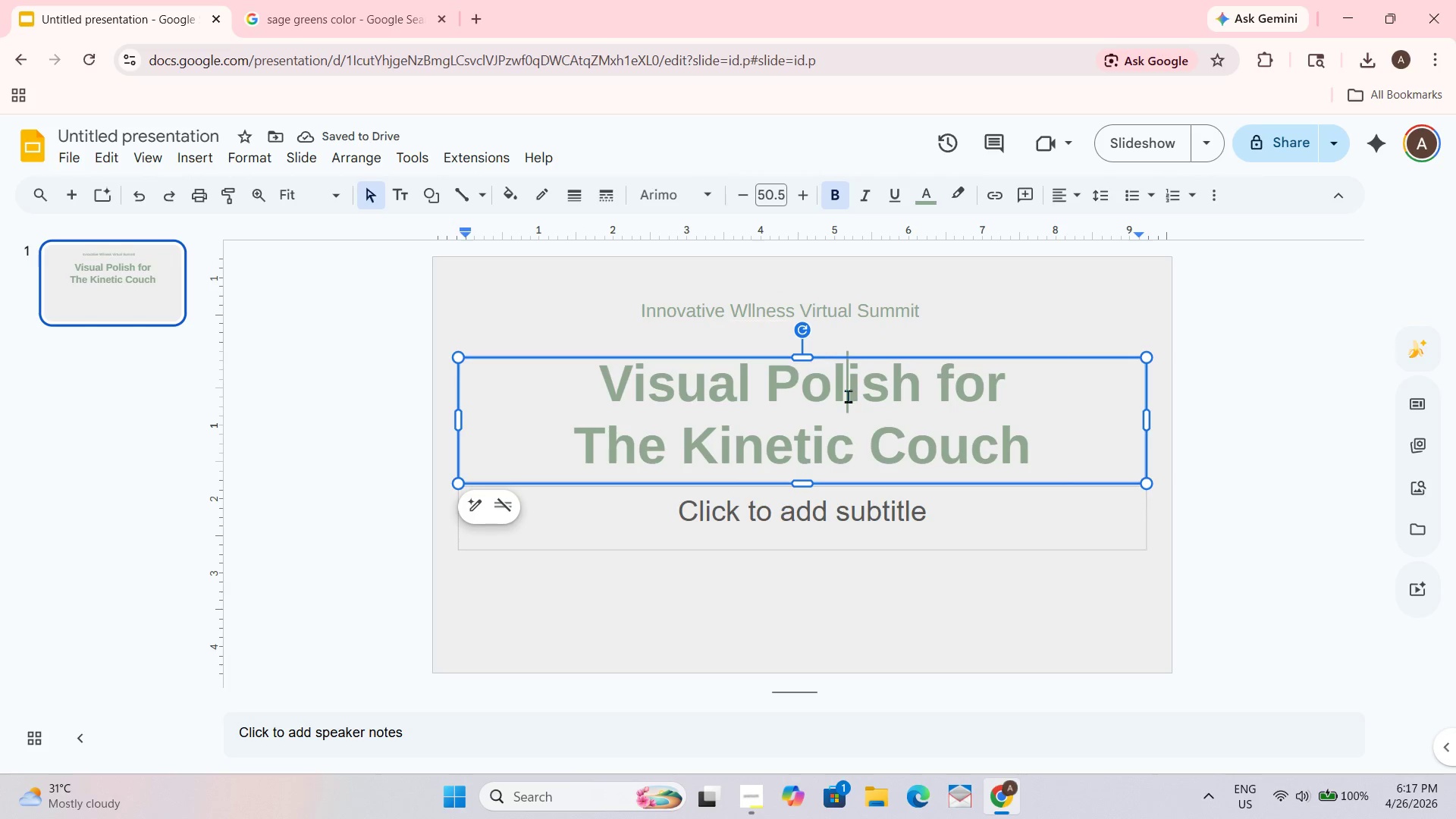 
key(Control+ControlLeft)
 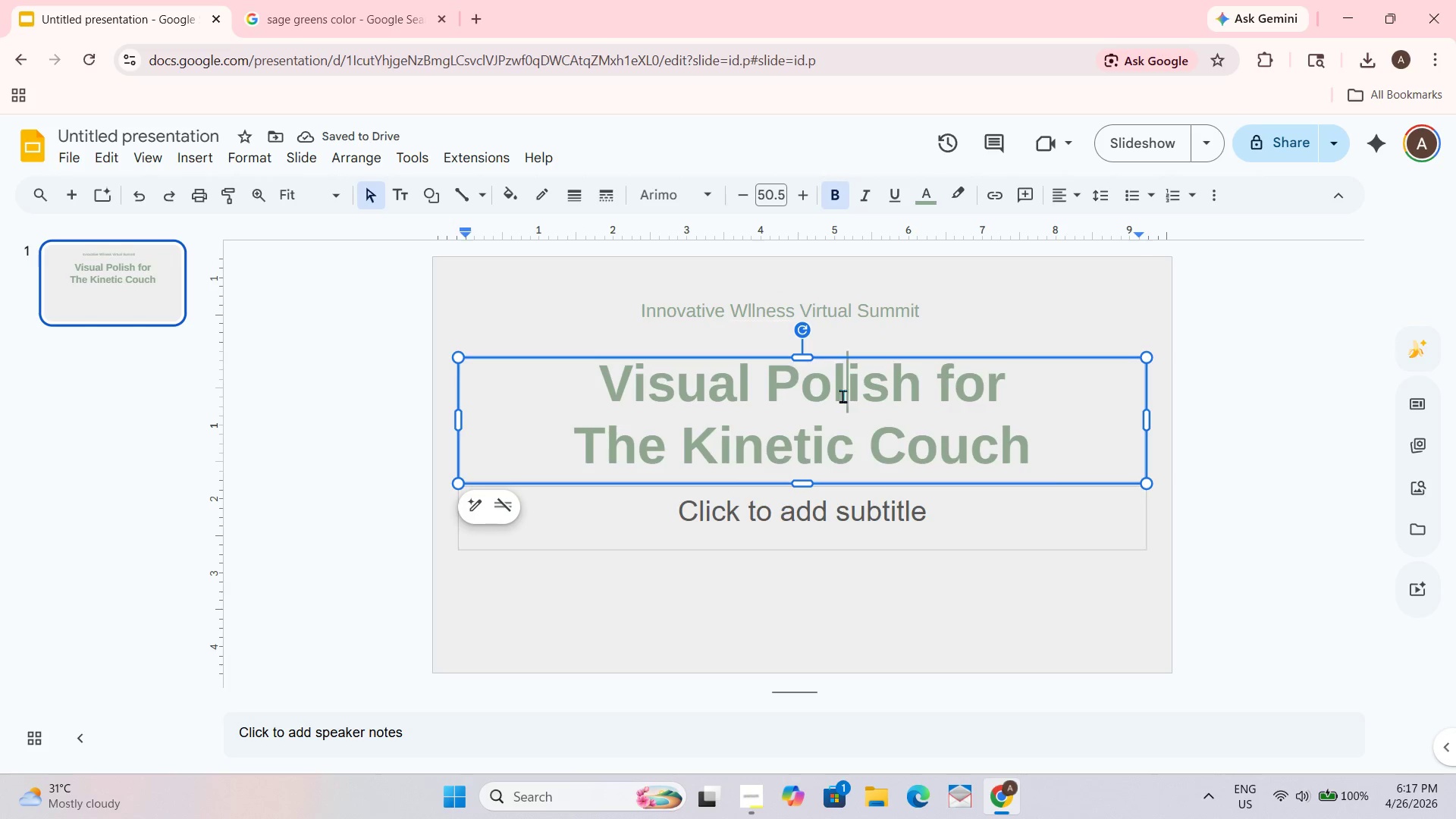 
key(Control+A)
 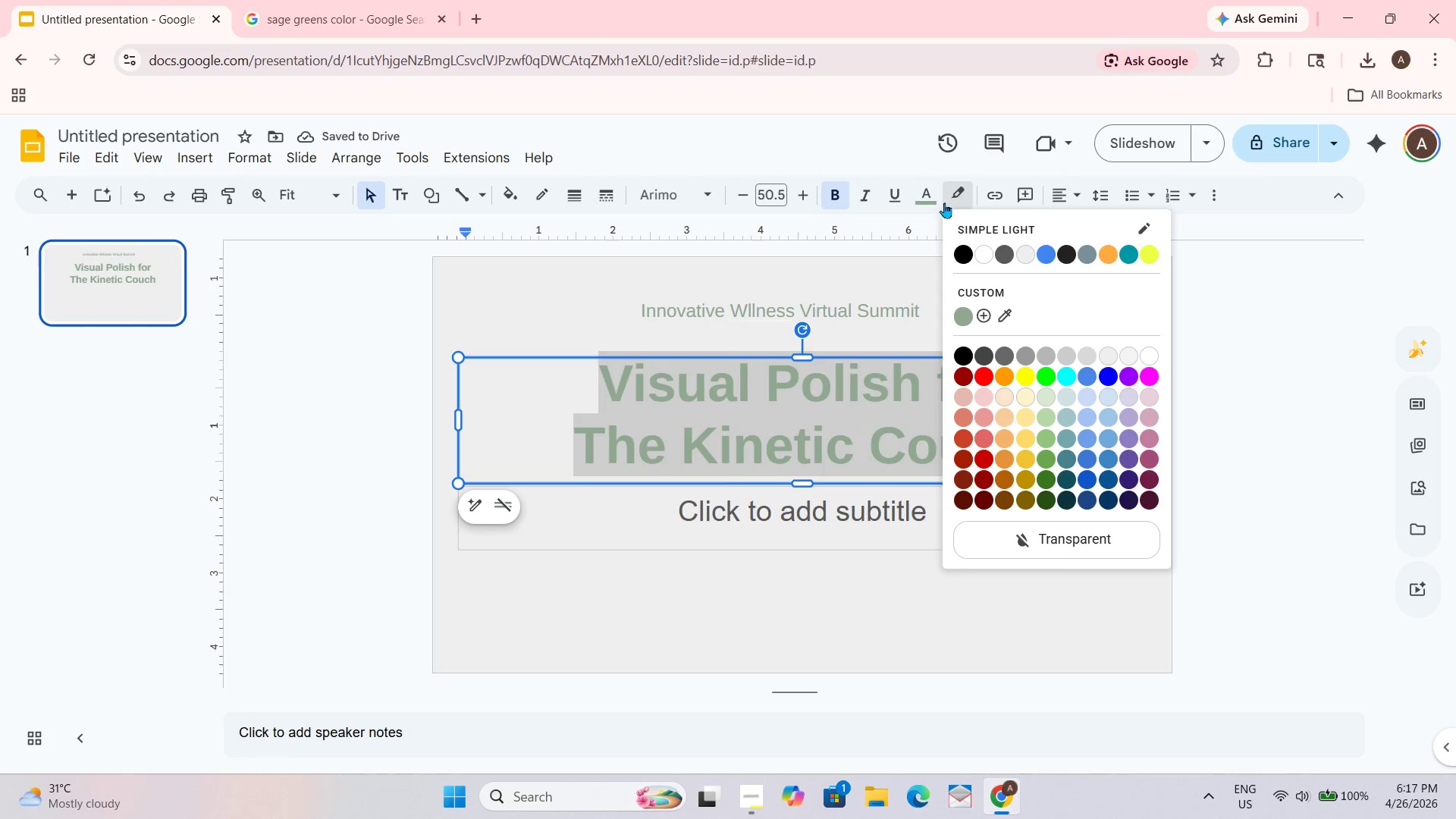 
double_click([930, 196])
 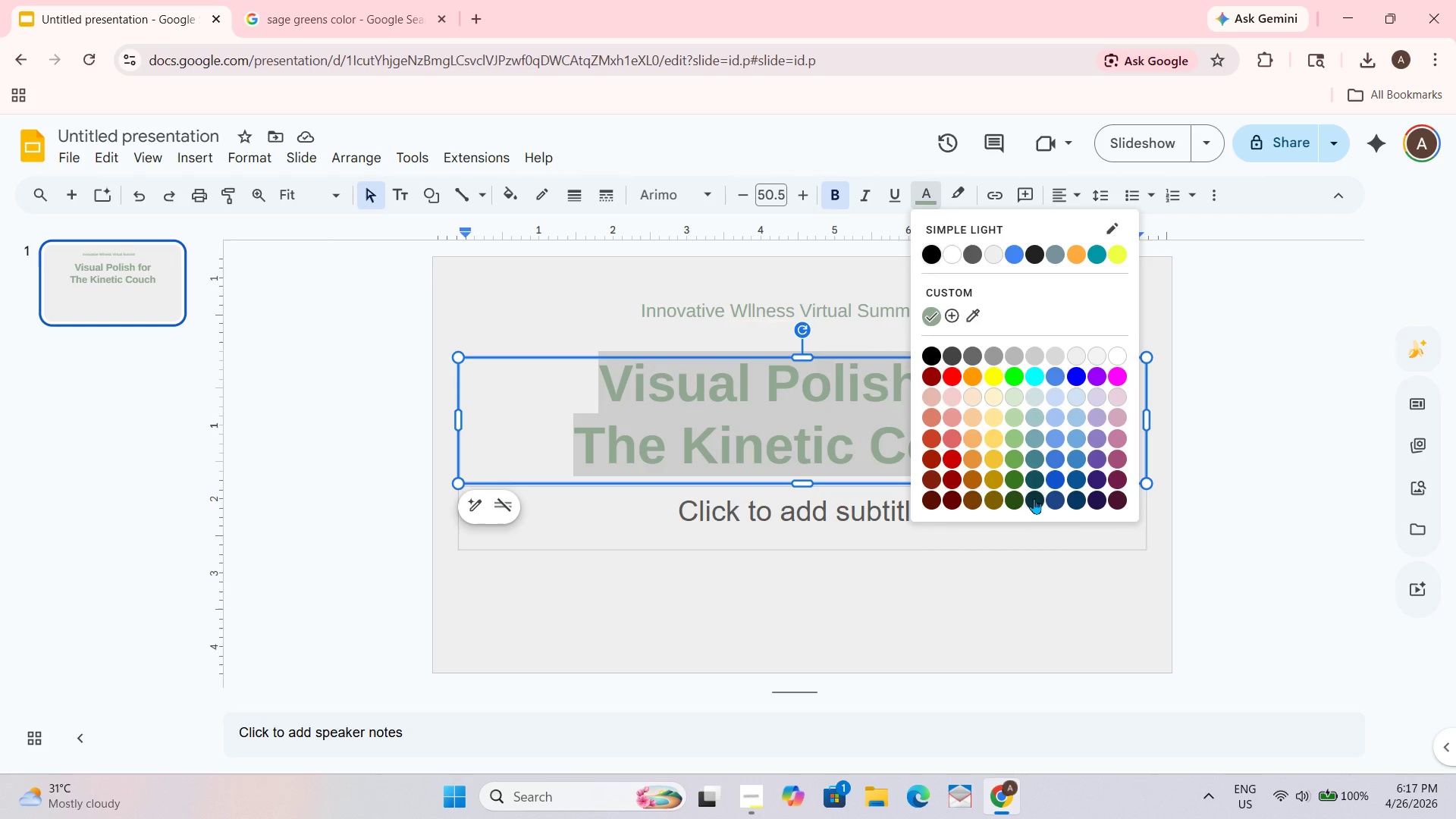 
left_click([1034, 498])
 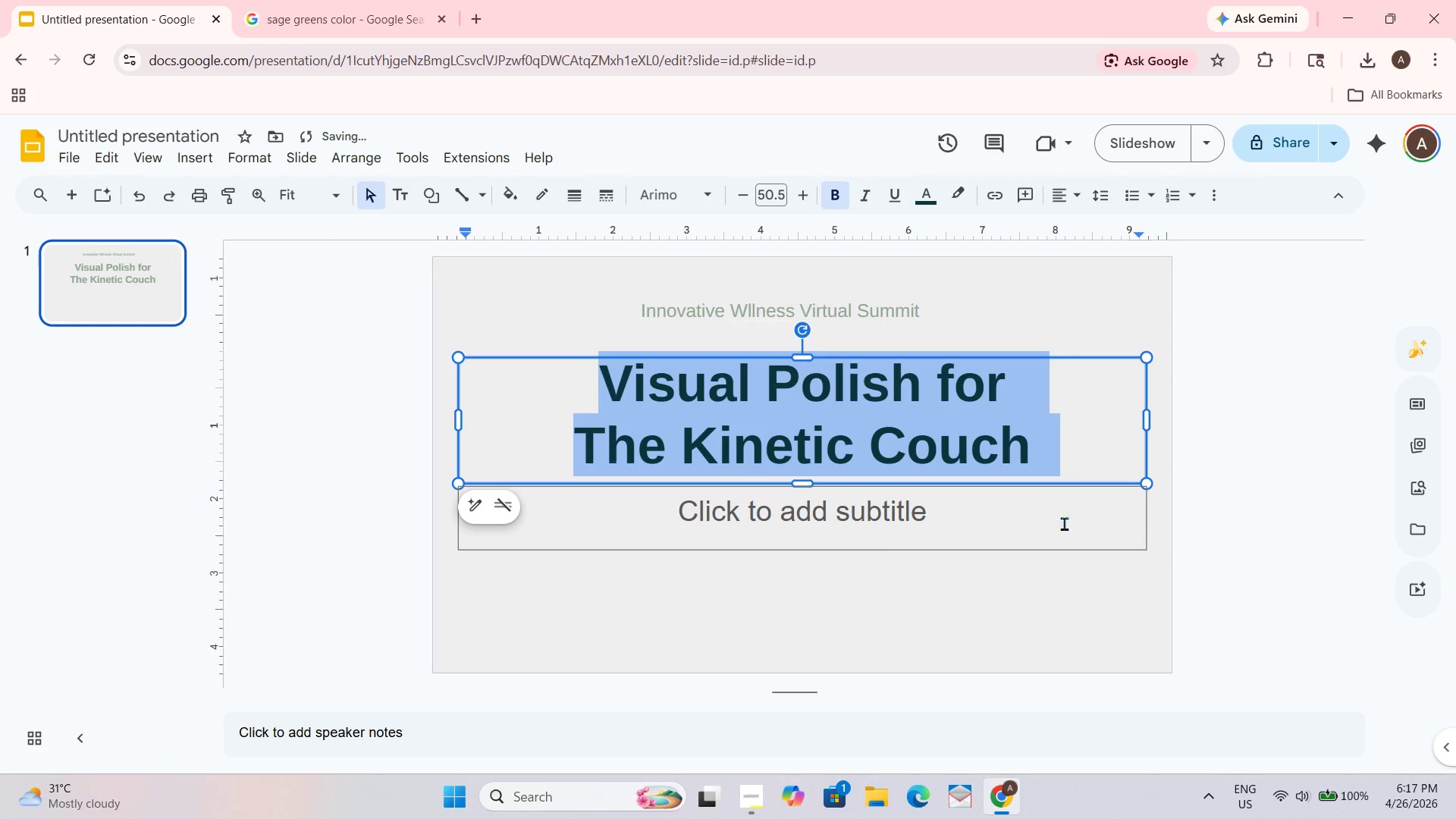 
left_click([1323, 418])
 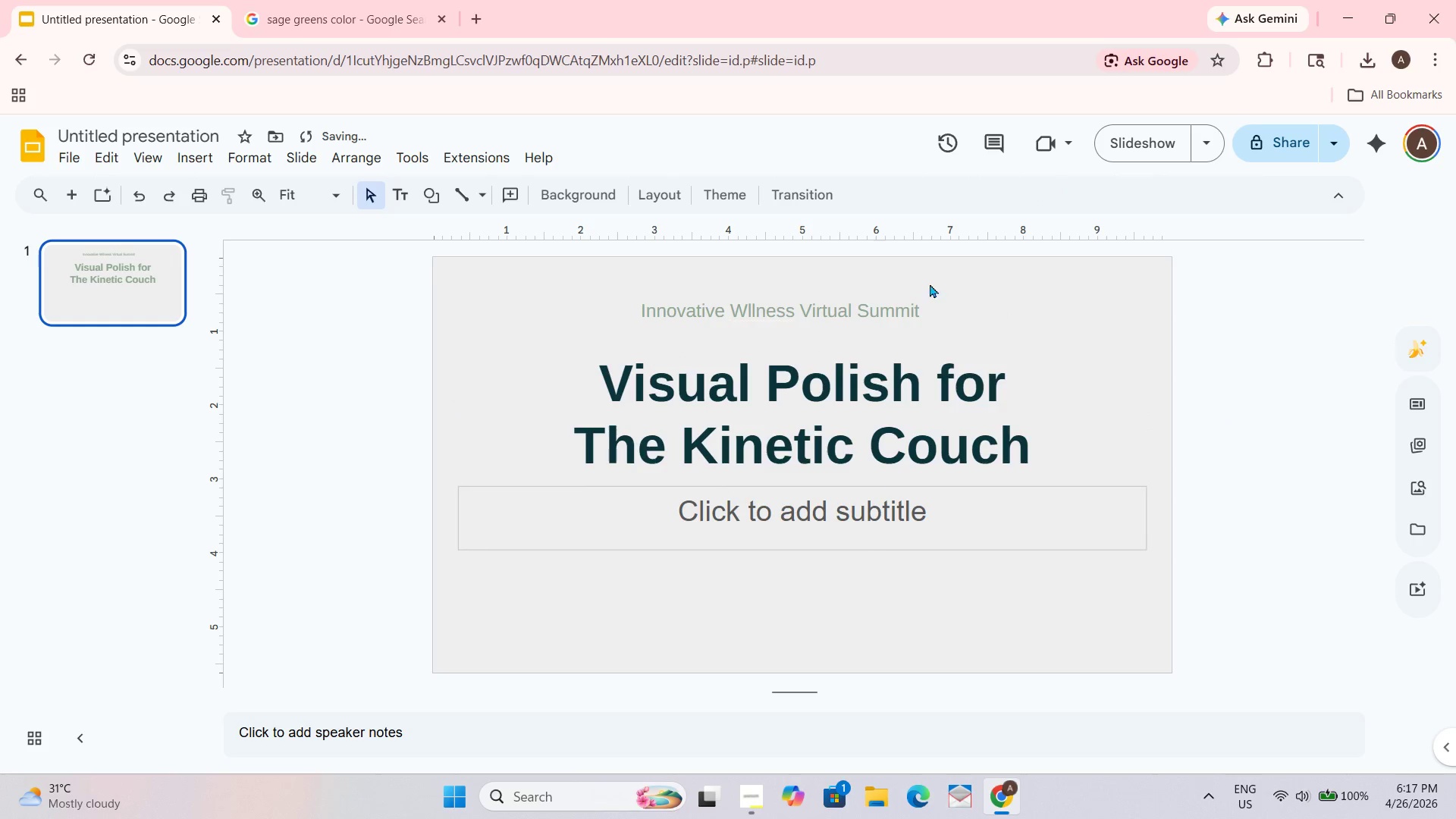 
left_click([780, 406])
 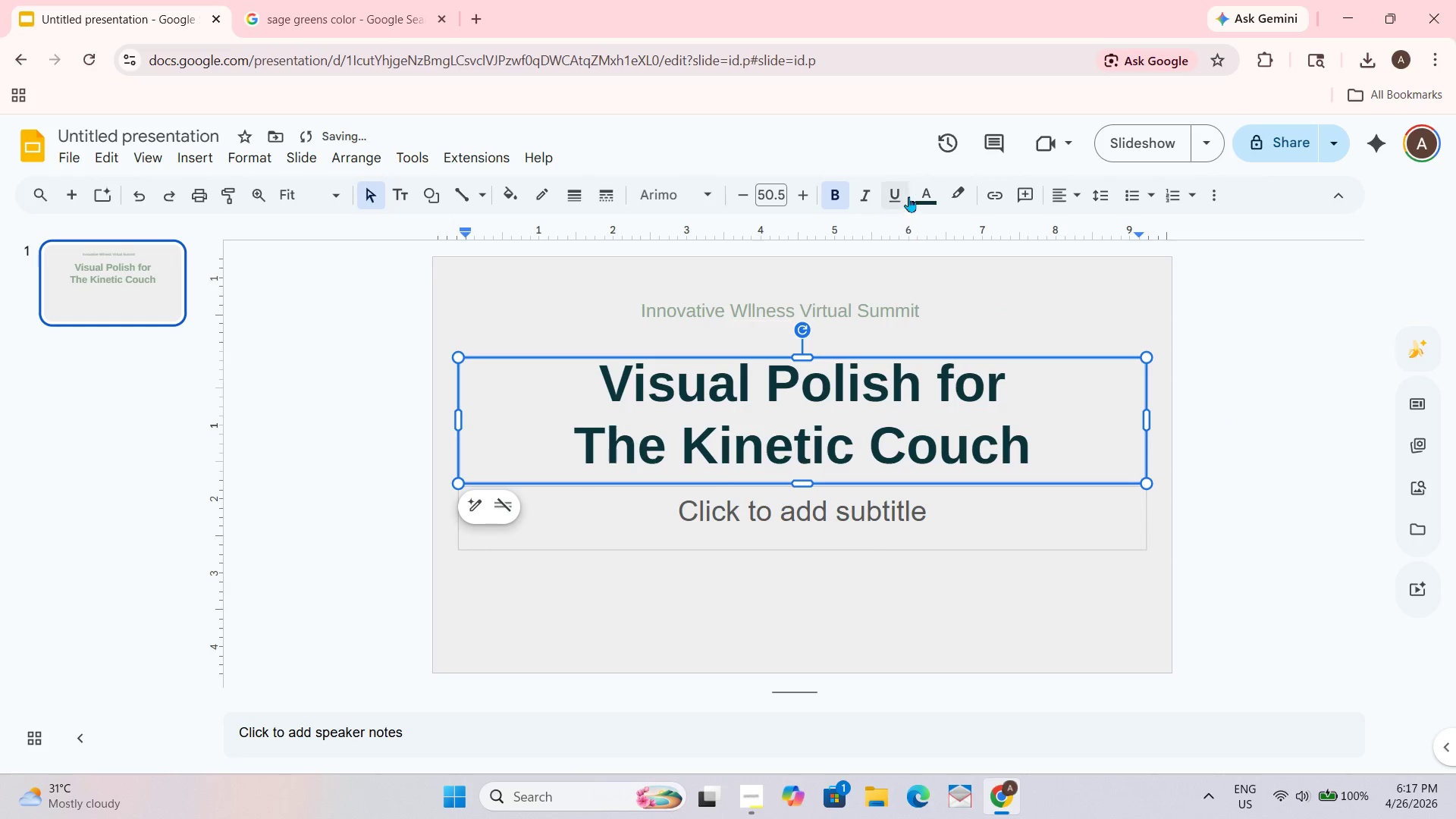 
key(Control+ControlLeft)
 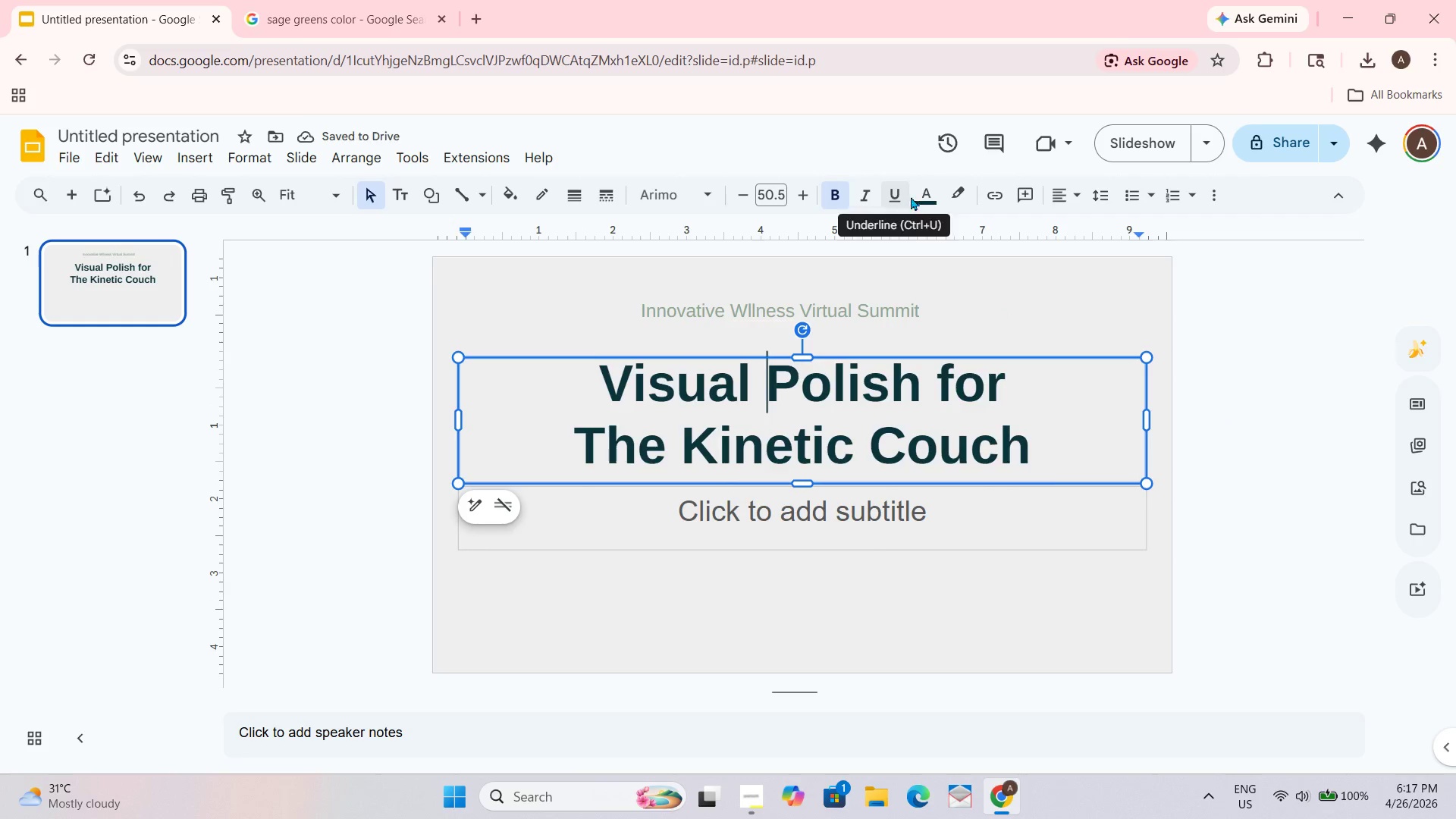 
key(Control+A)
 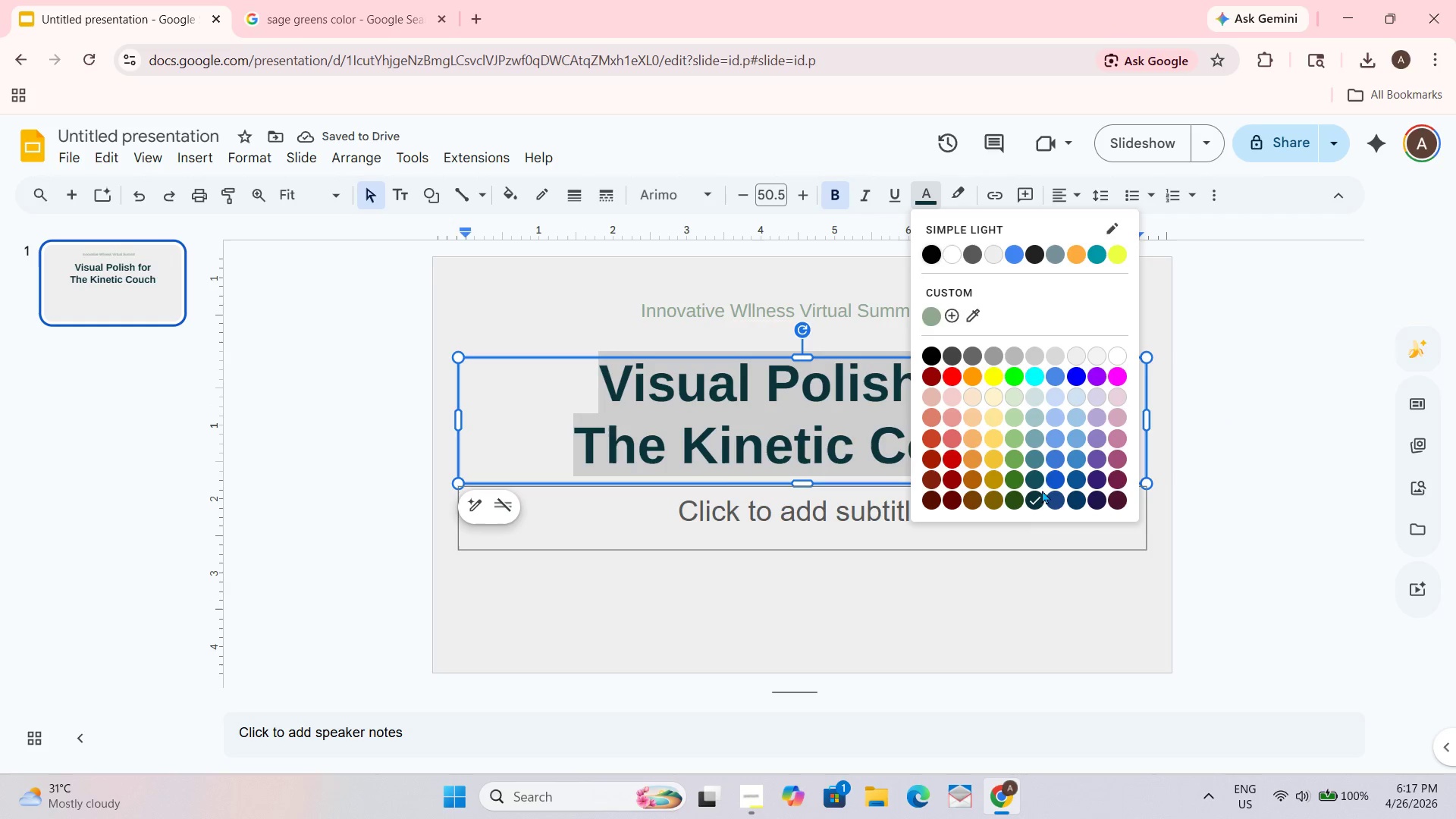 
left_click([1034, 482])
 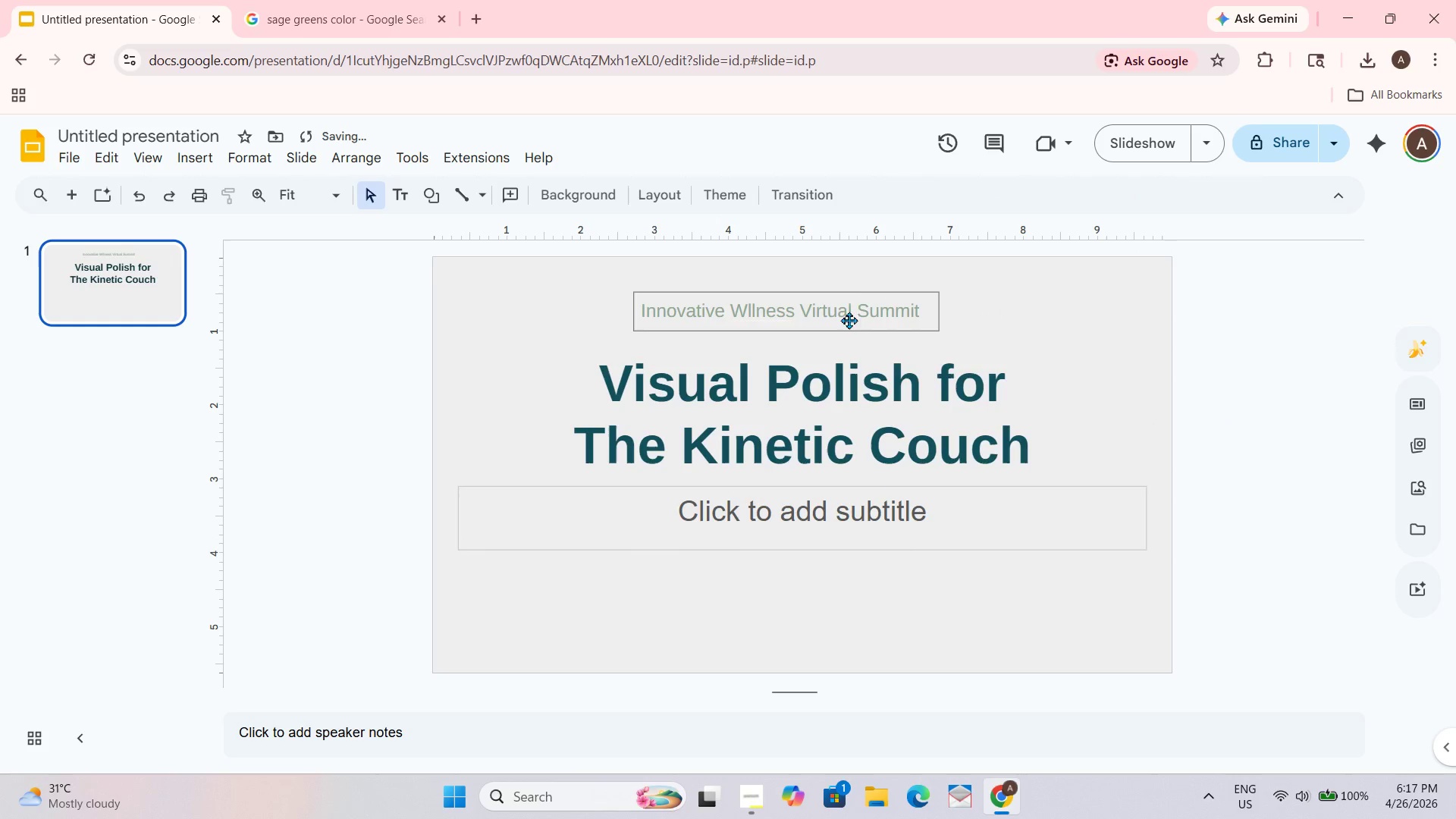 
double_click([855, 306])
 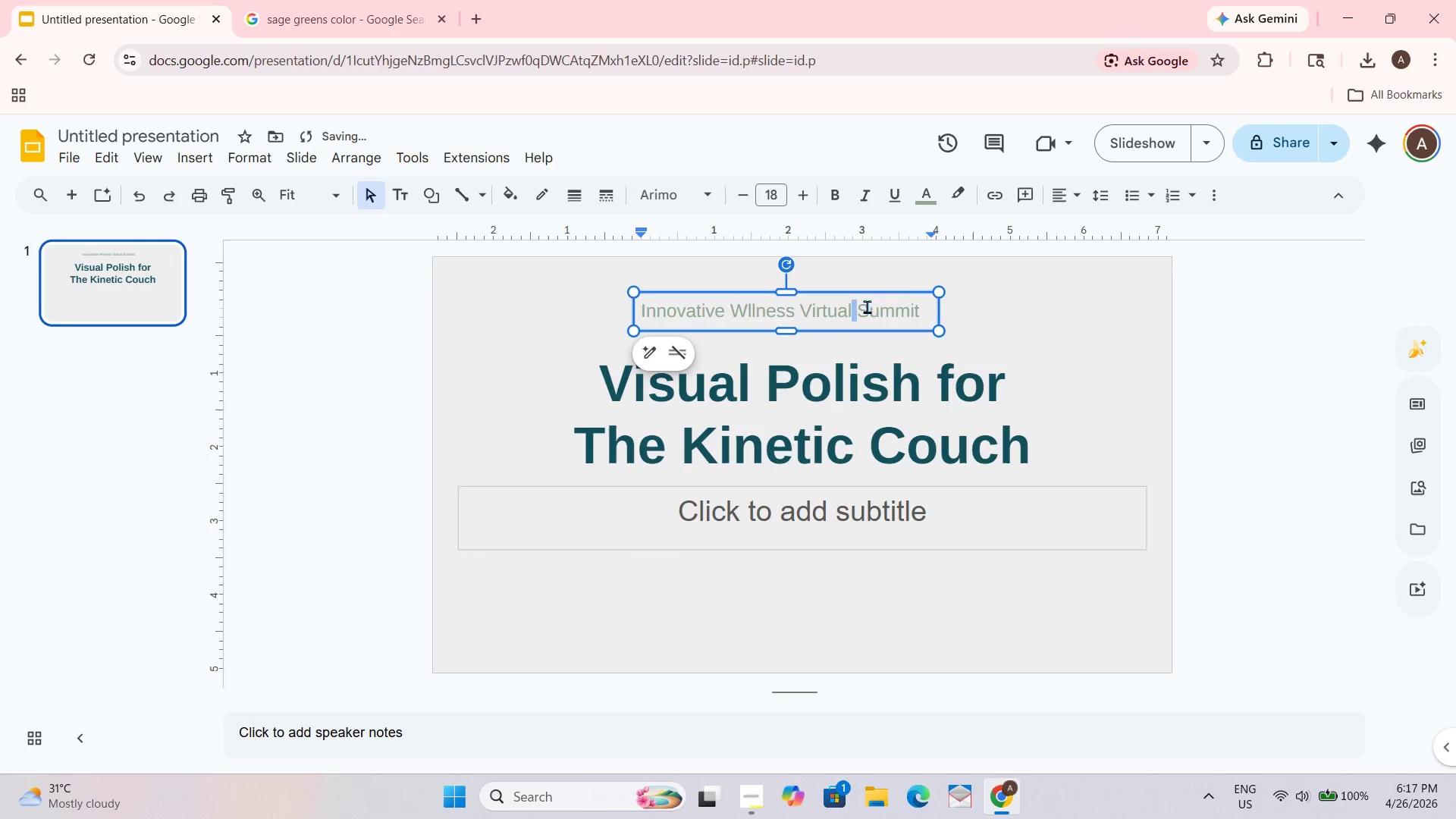 
key(Control+ControlLeft)
 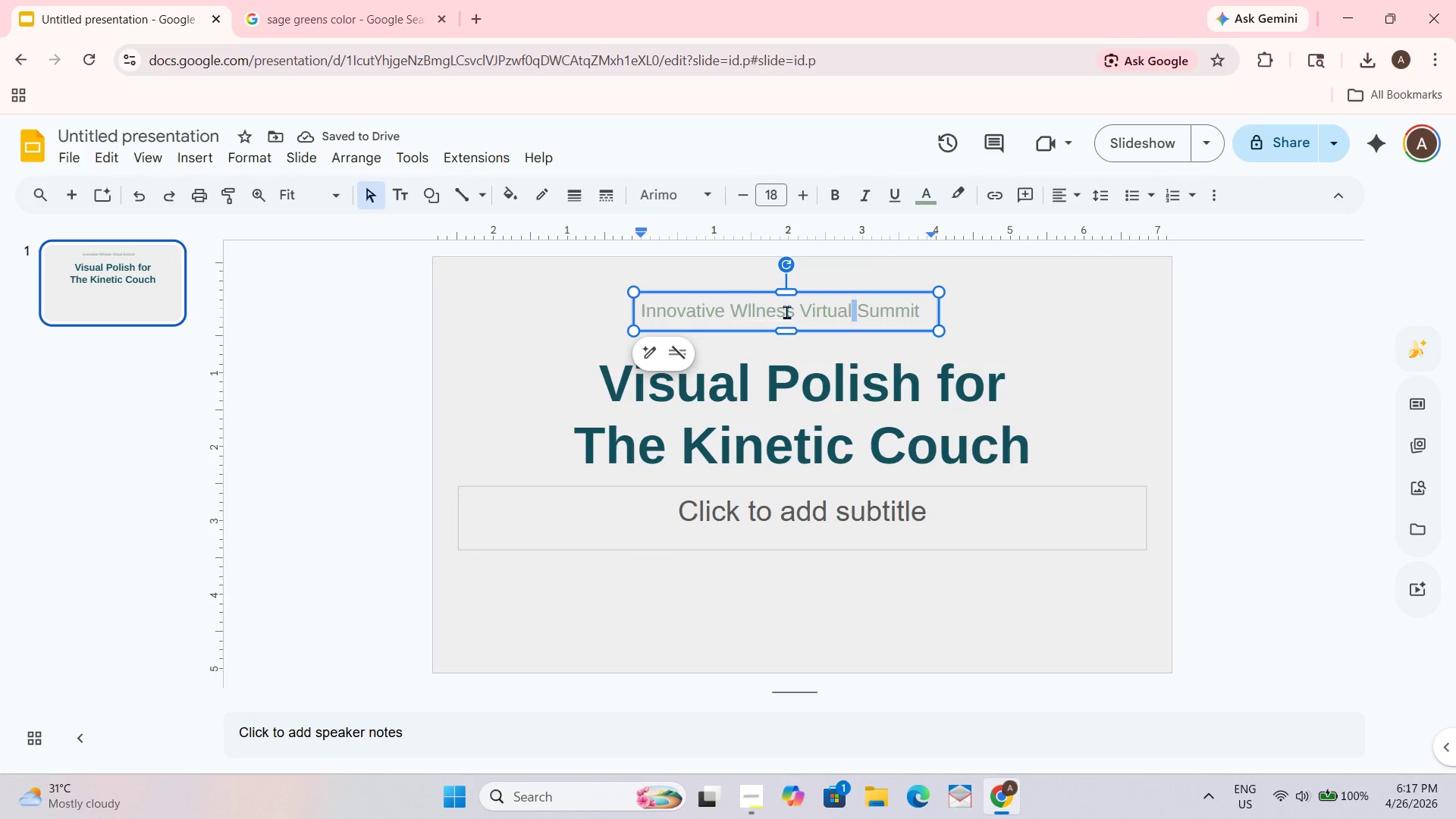 
left_click([786, 312])
 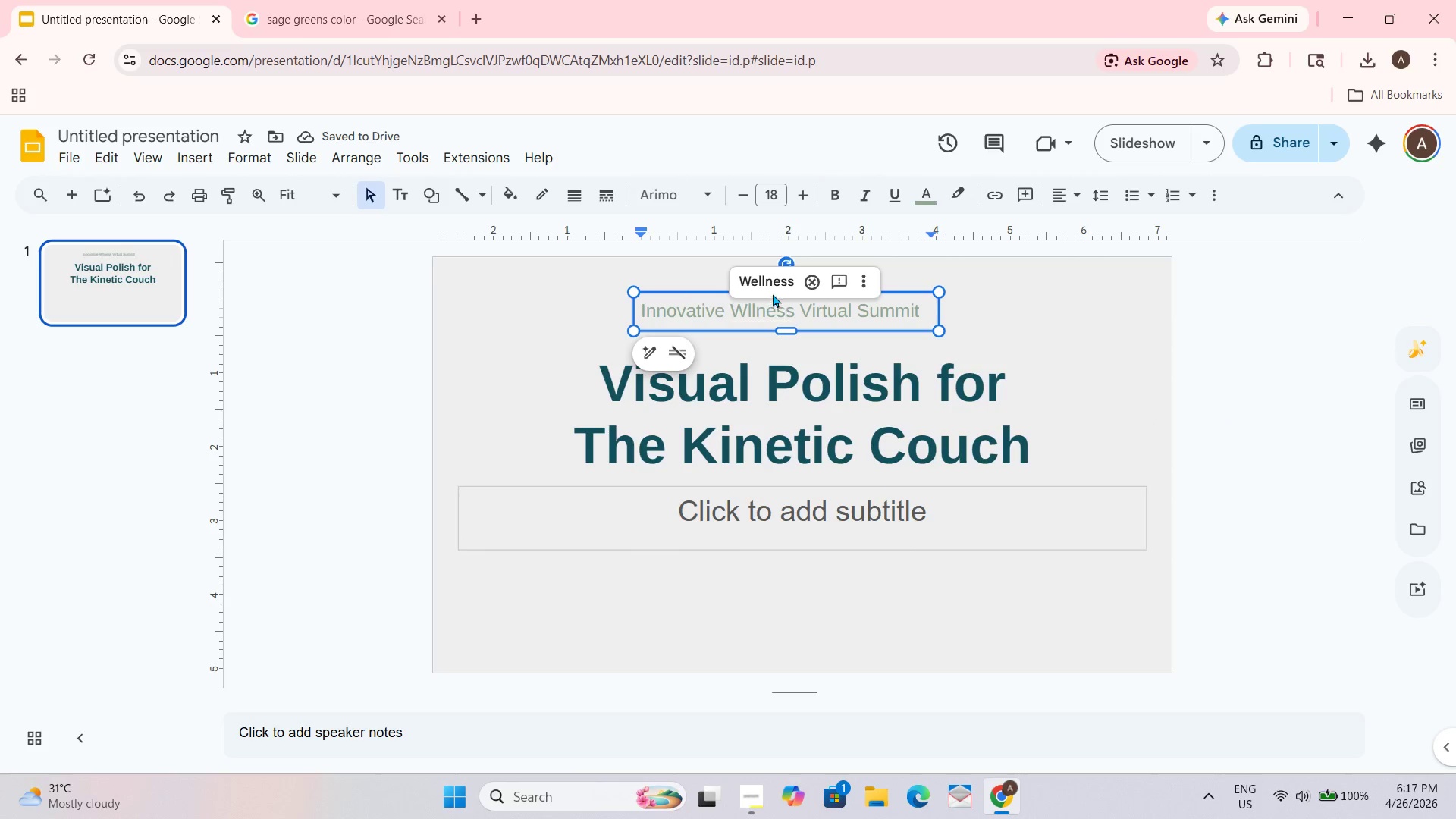 
left_click([777, 281])
 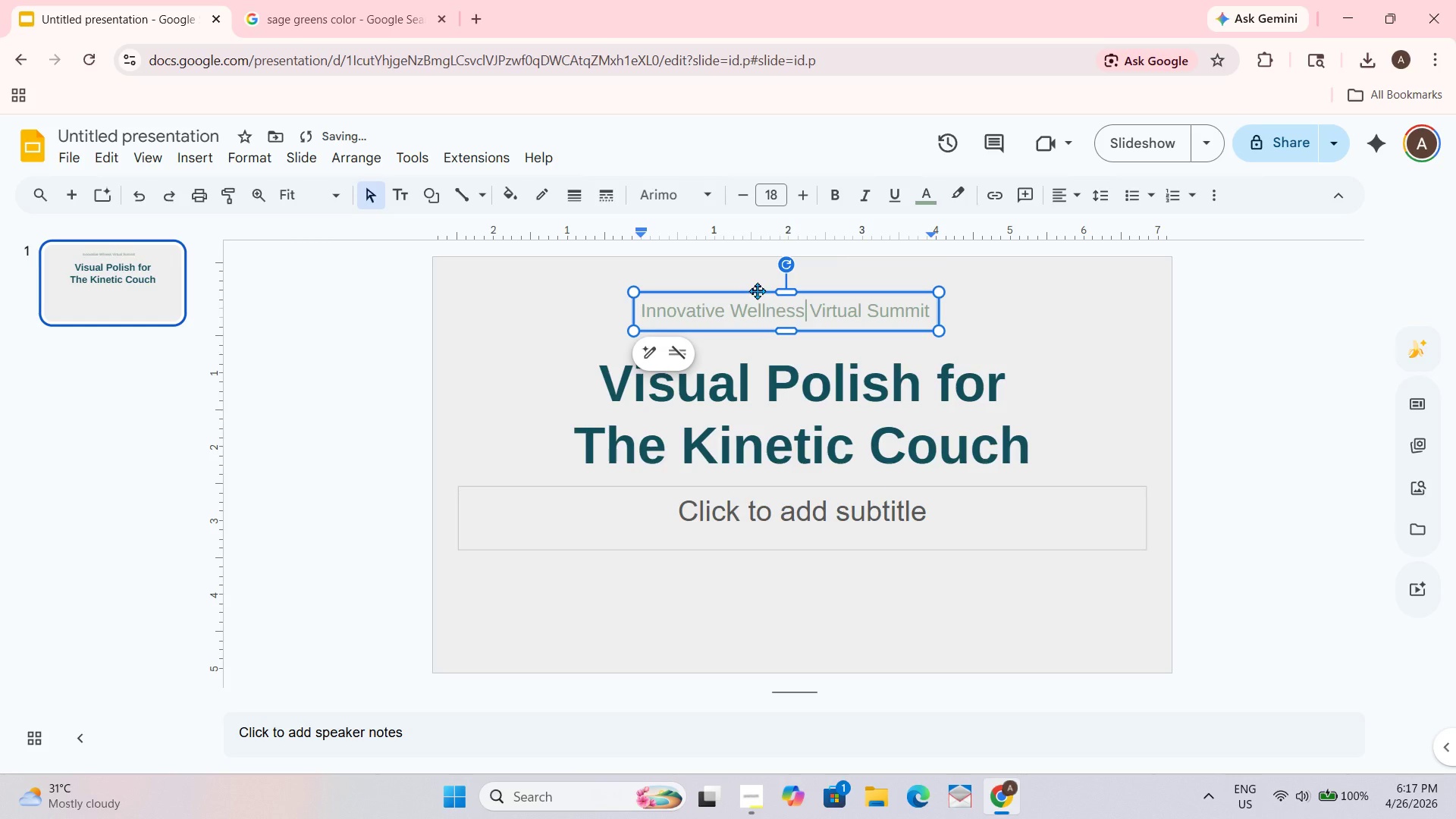 
key(Control+ControlLeft)
 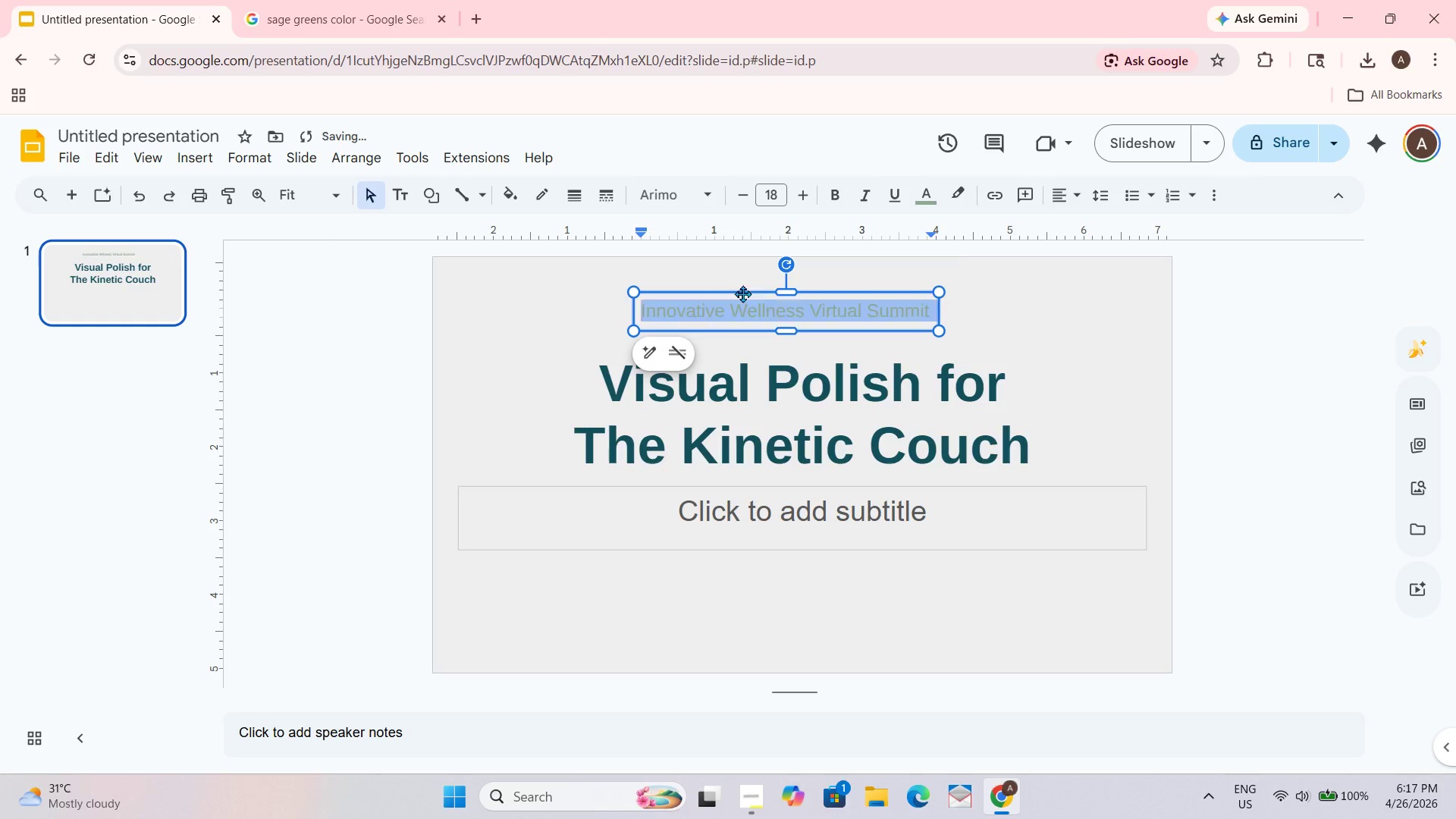 
key(Control+A)
 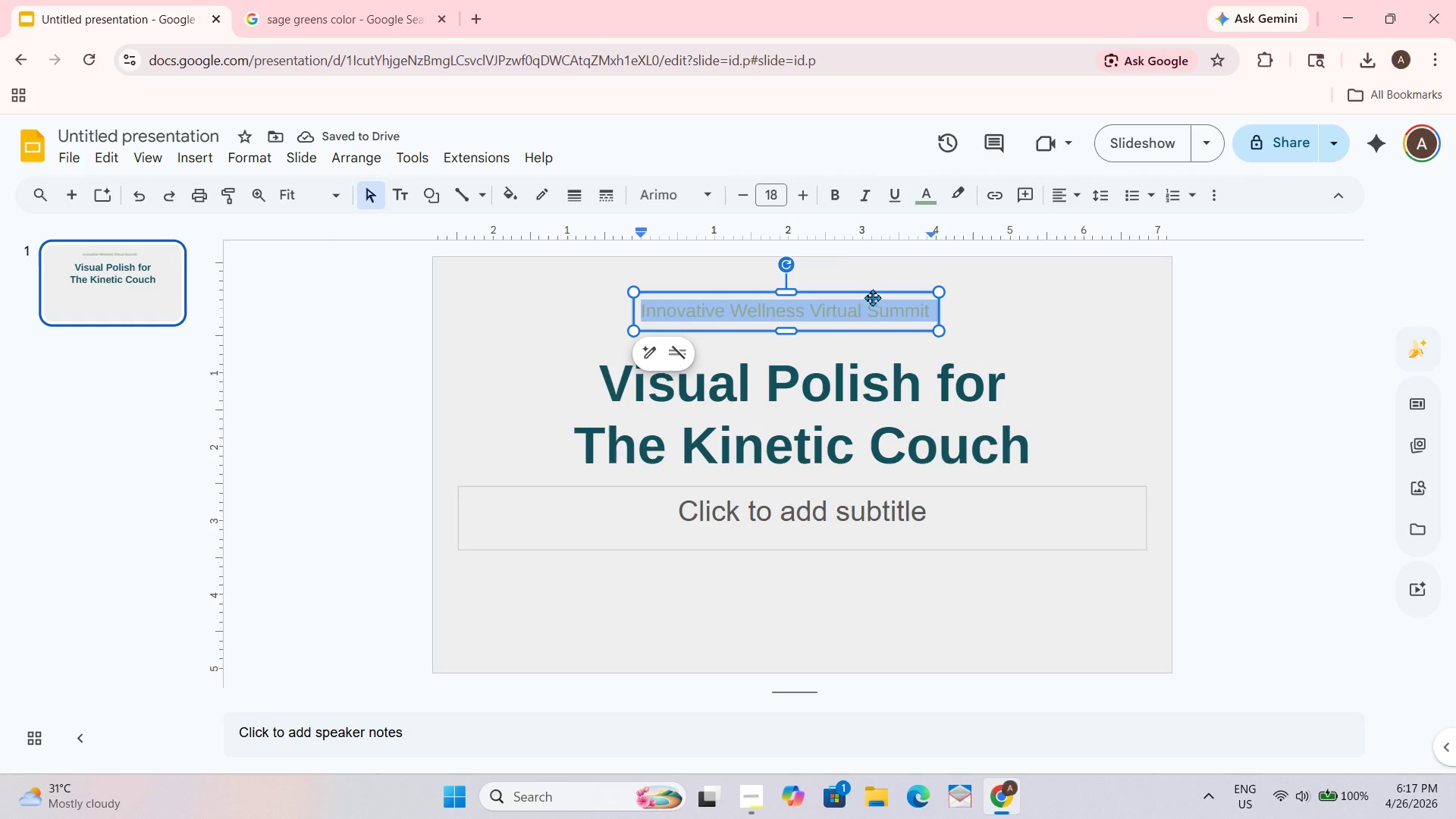 
left_click_drag(start_coordinate=[875, 293], to_coordinate=[891, 313])
 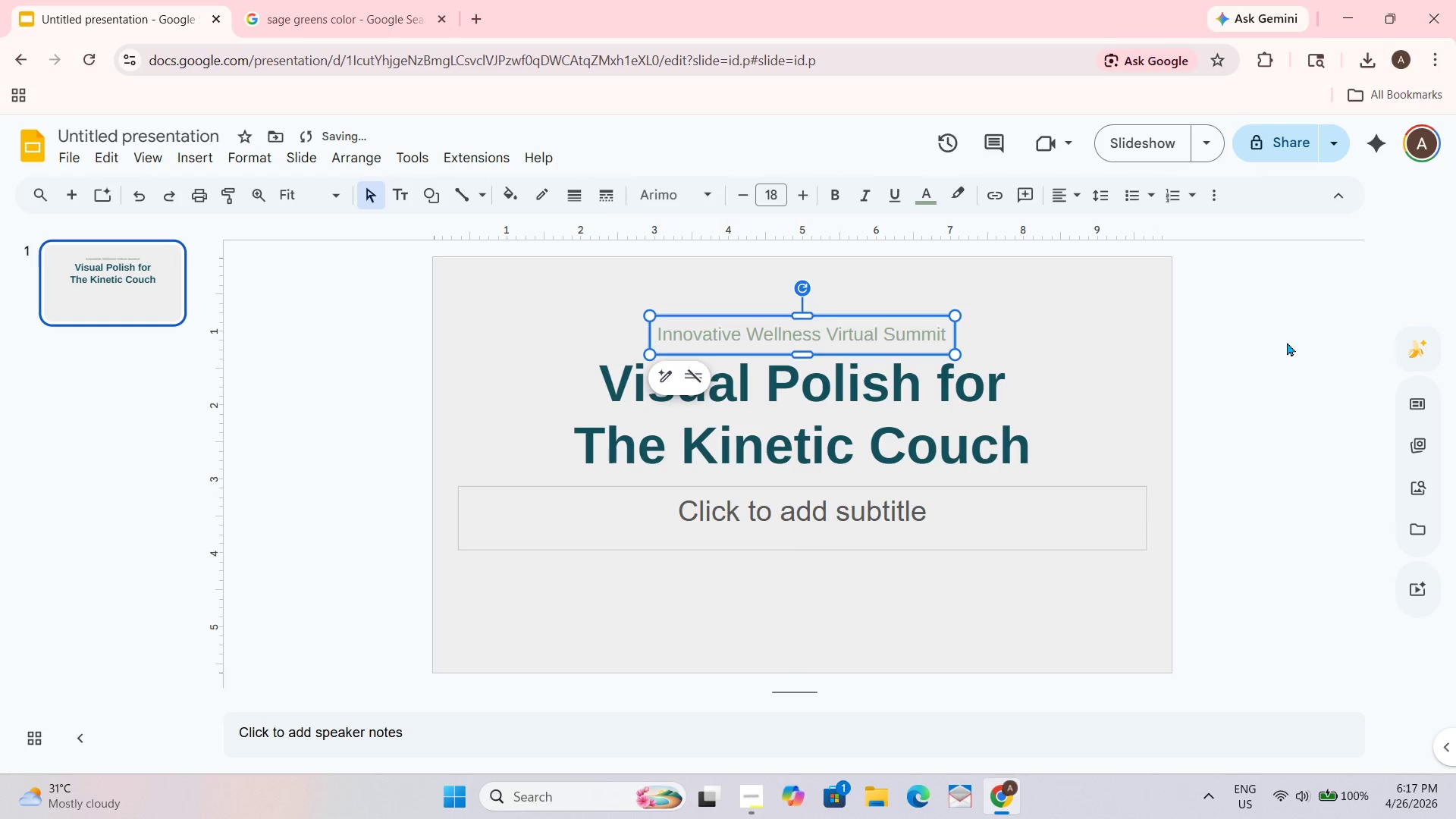 
left_click([1287, 342])
 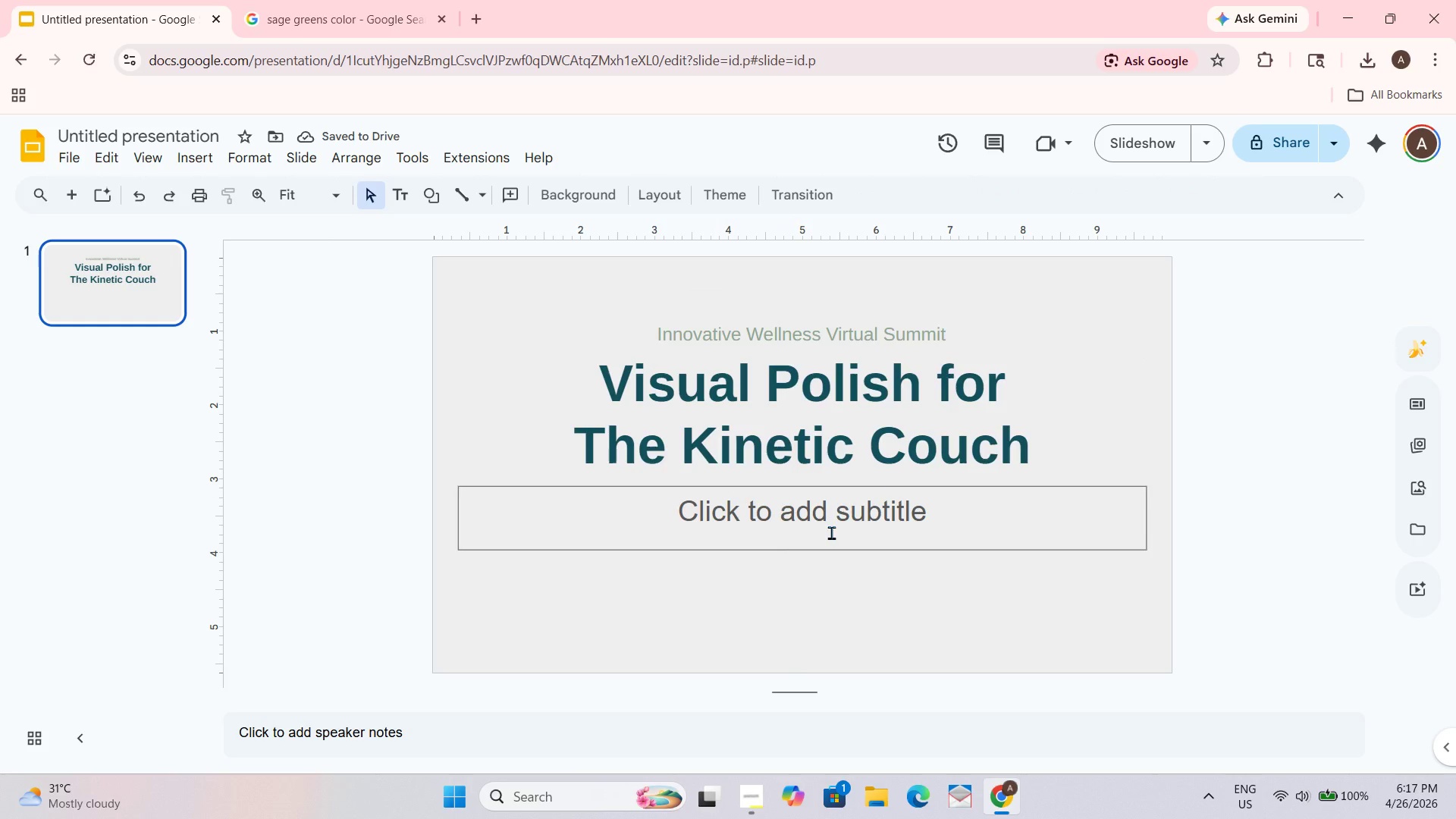 
left_click_drag(start_coordinate=[848, 490], to_coordinate=[844, 522])
 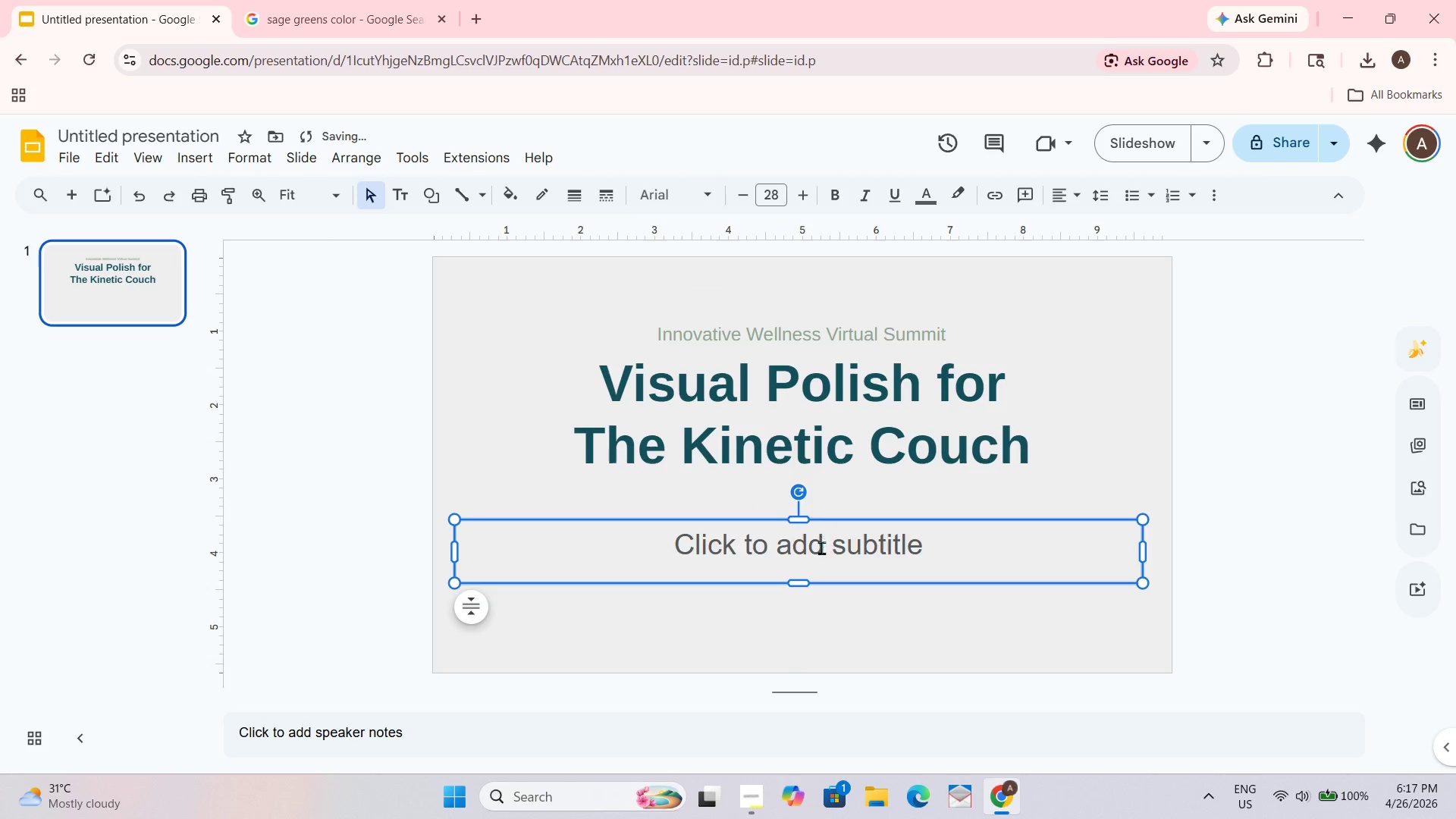 
left_click([821, 548])
 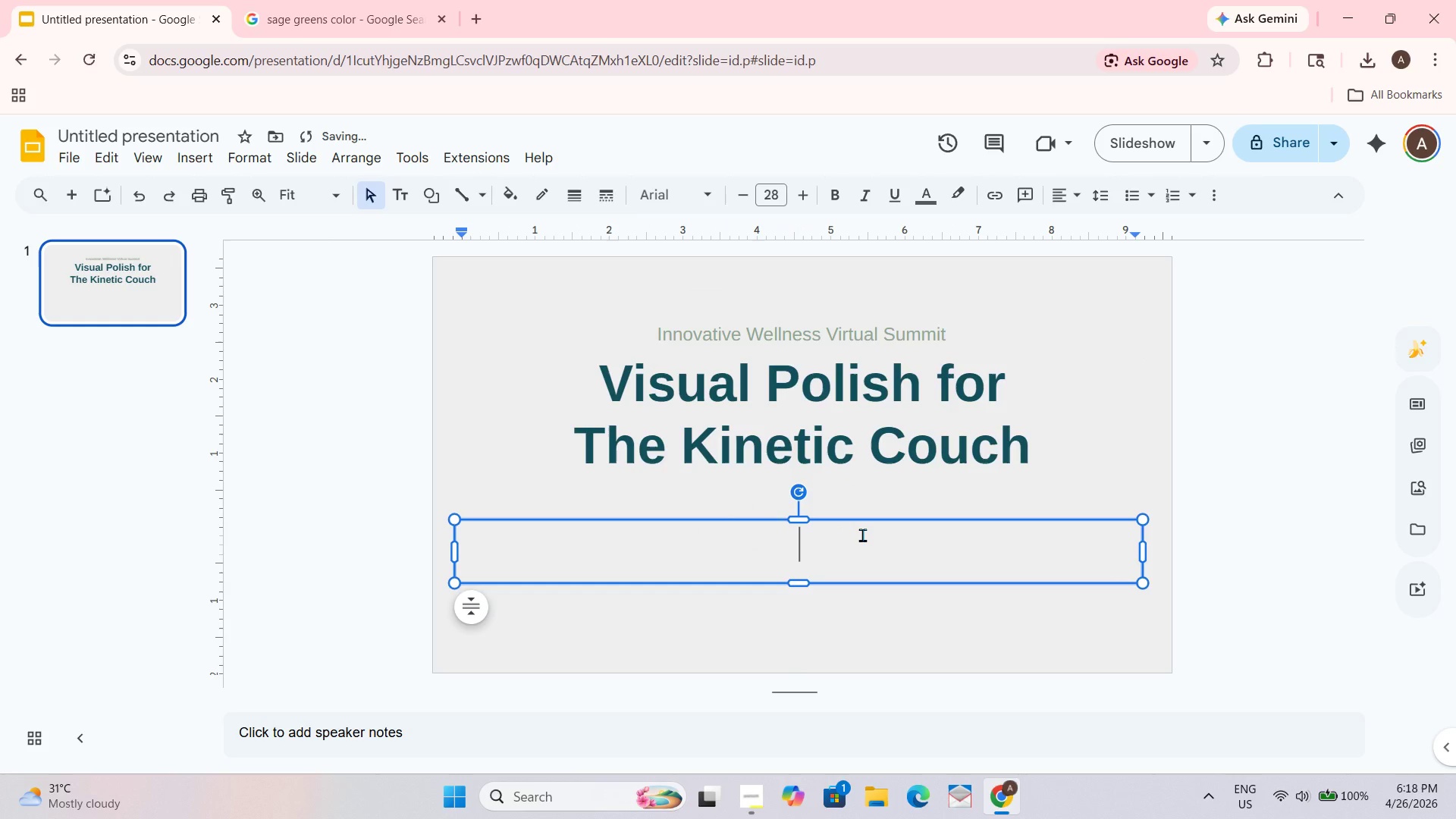 
type(Redefining Therapy through Mindful Movement & Nature)
 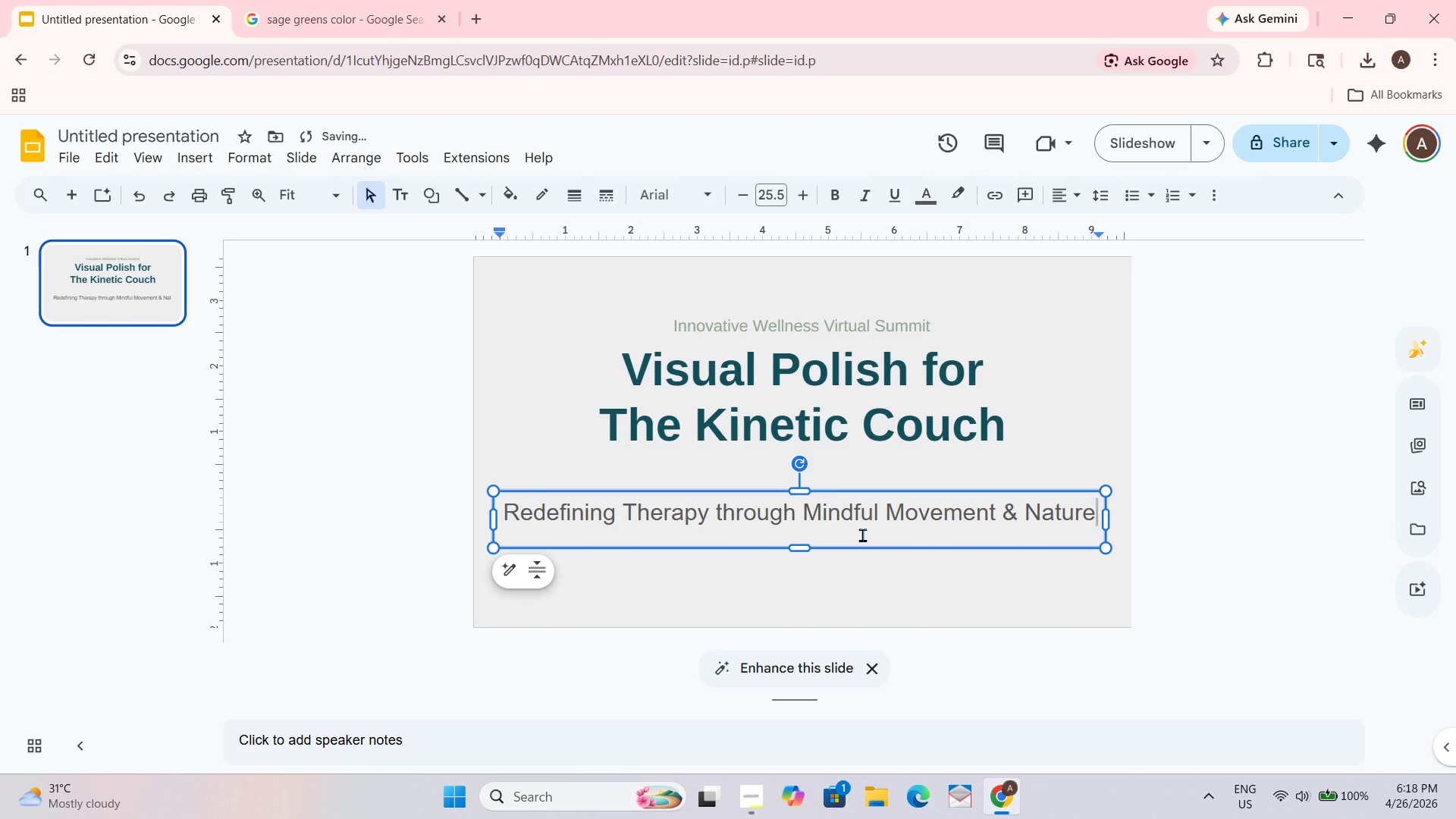 
left_click([1129, 642])
 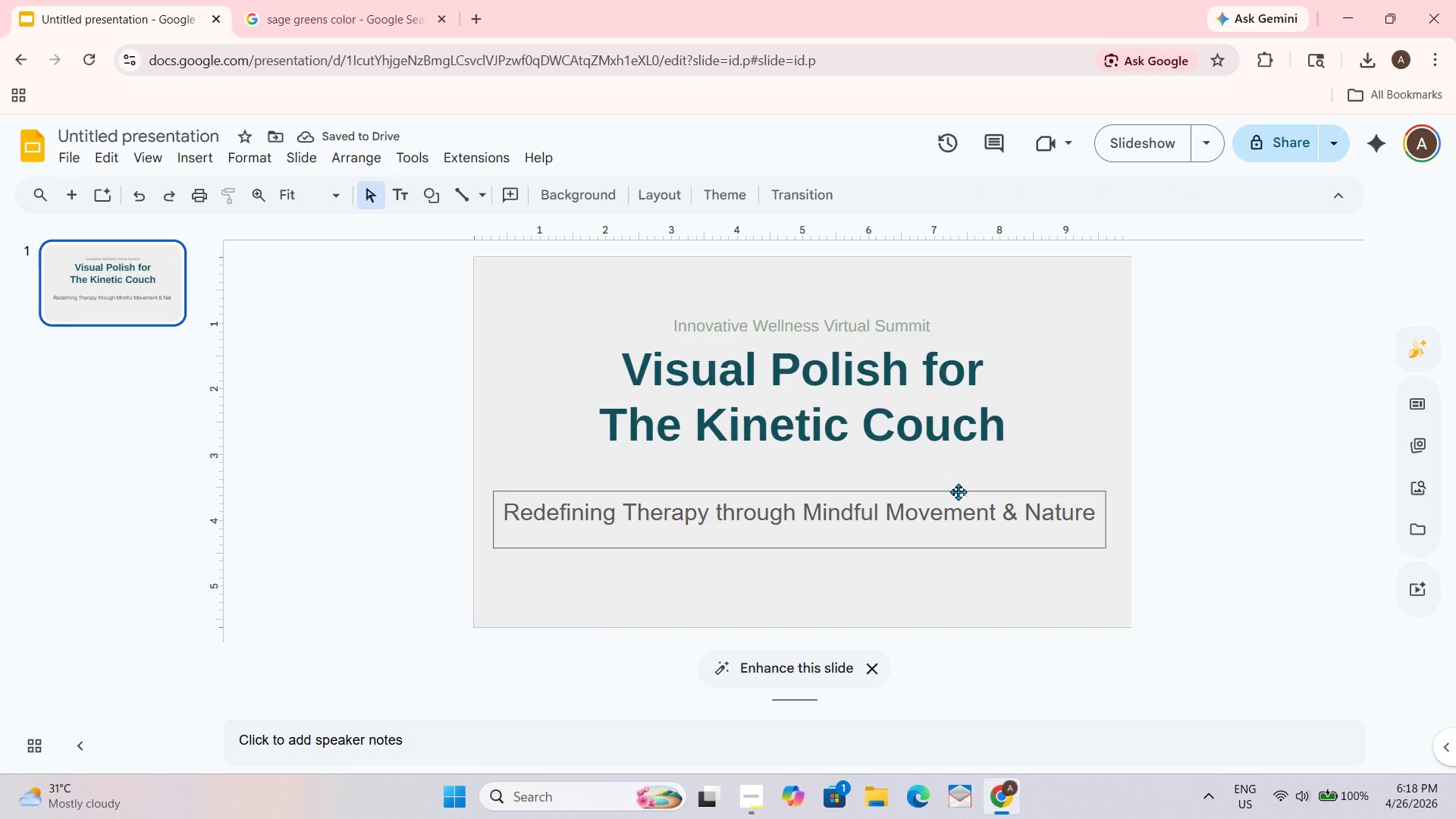 
left_click_drag(start_coordinate=[958, 491], to_coordinate=[963, 473])
 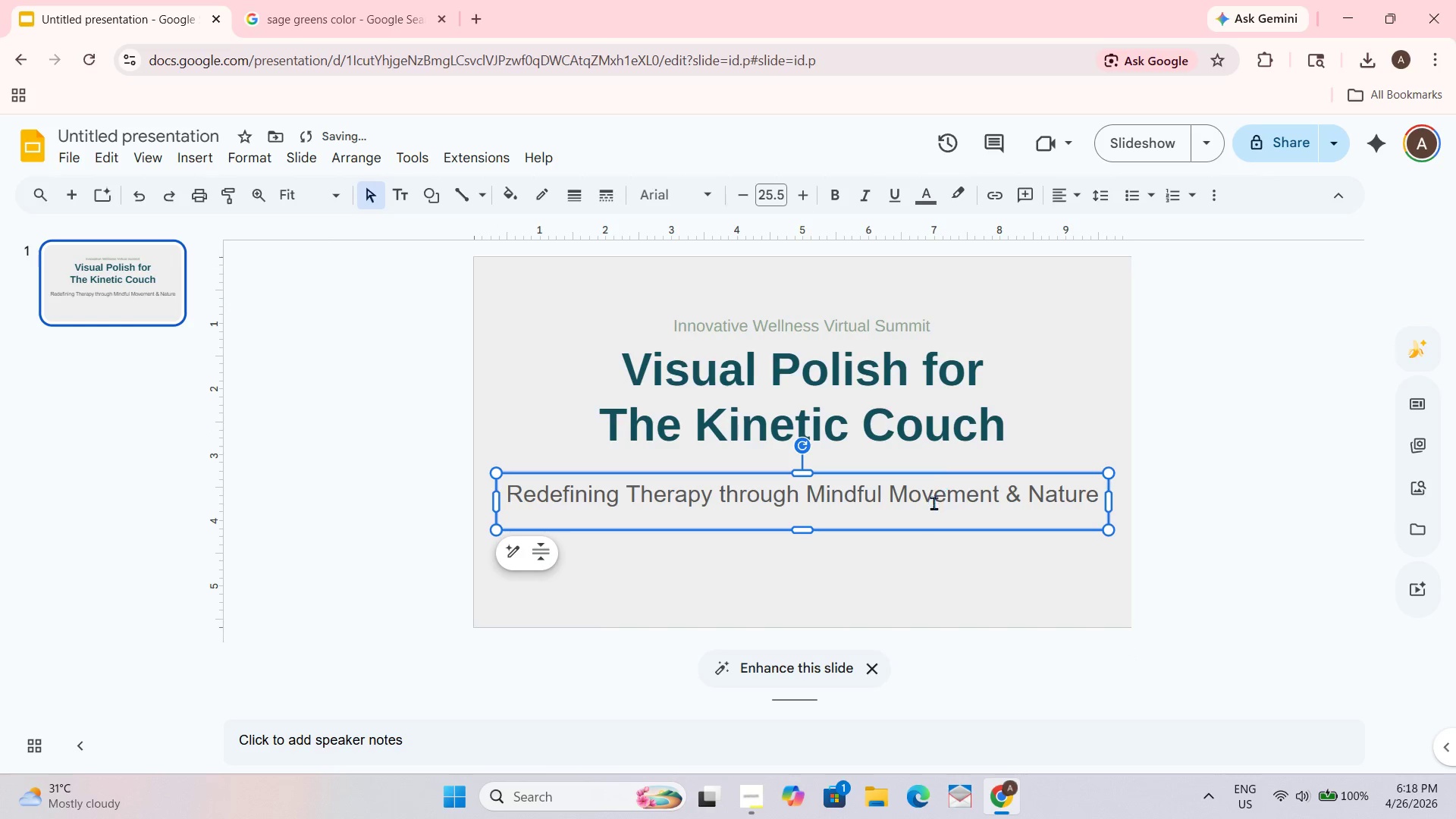 
left_click([934, 503])
 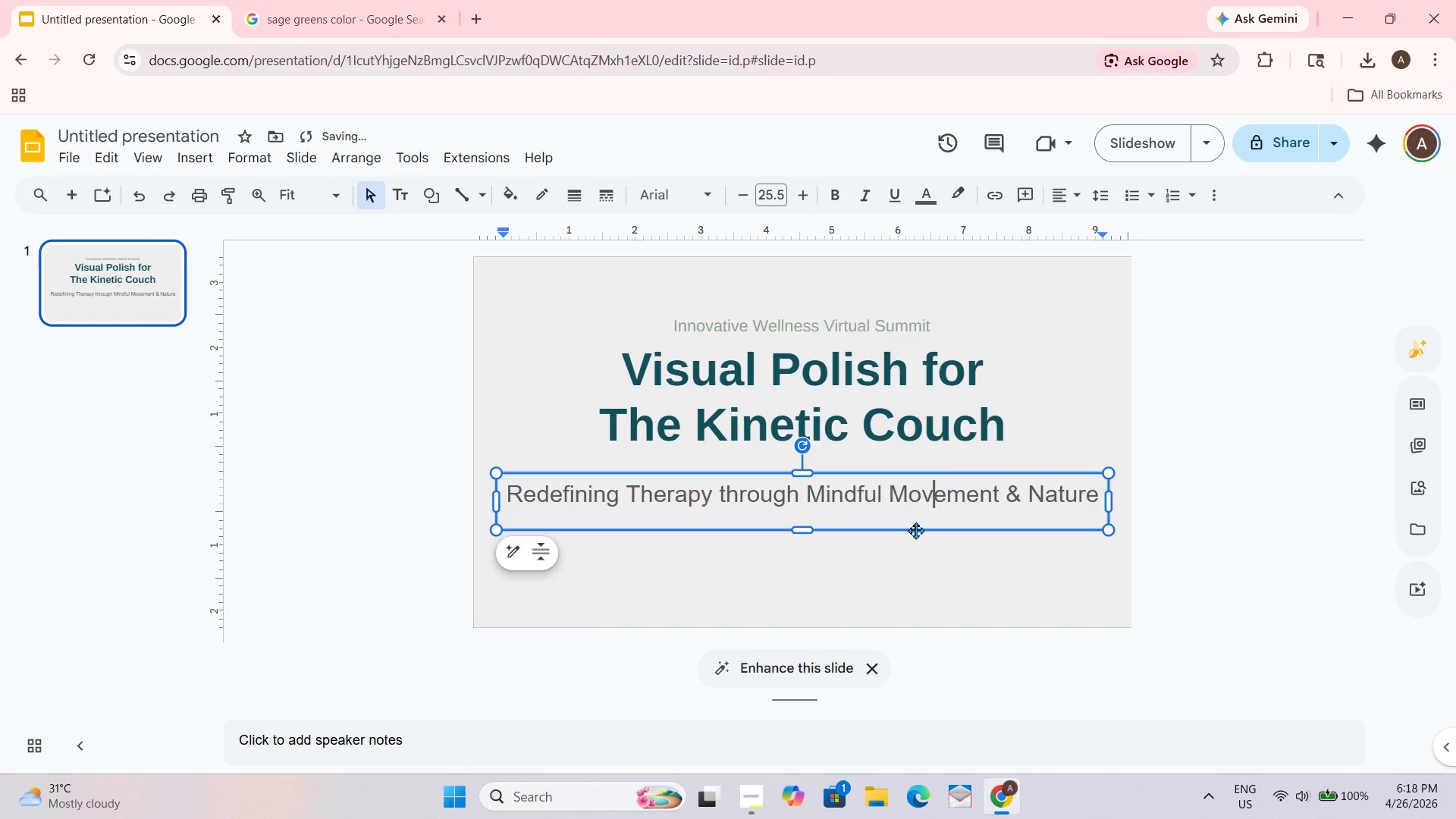 
key(Control+ControlLeft)
 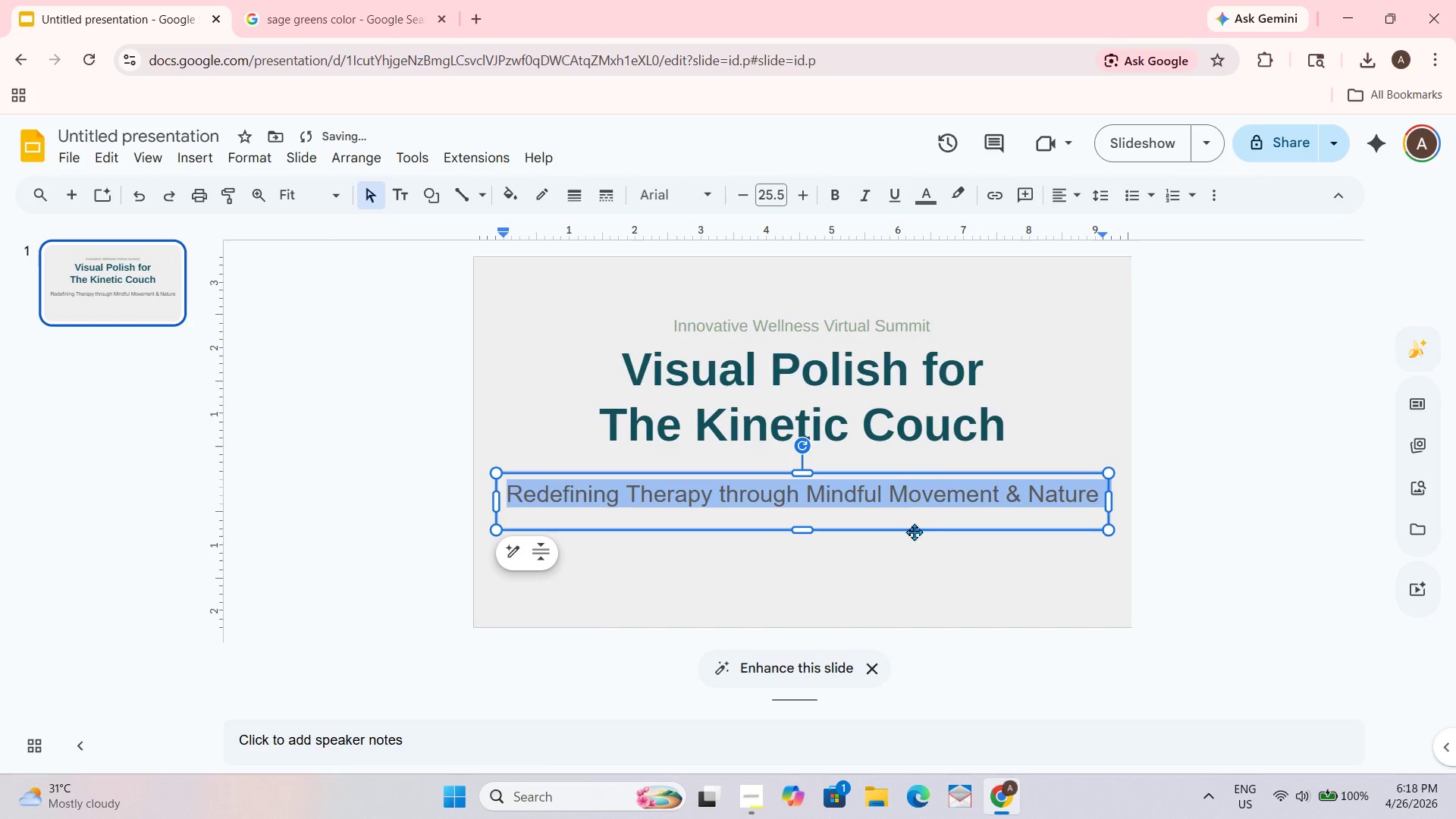 
key(Control+A)
 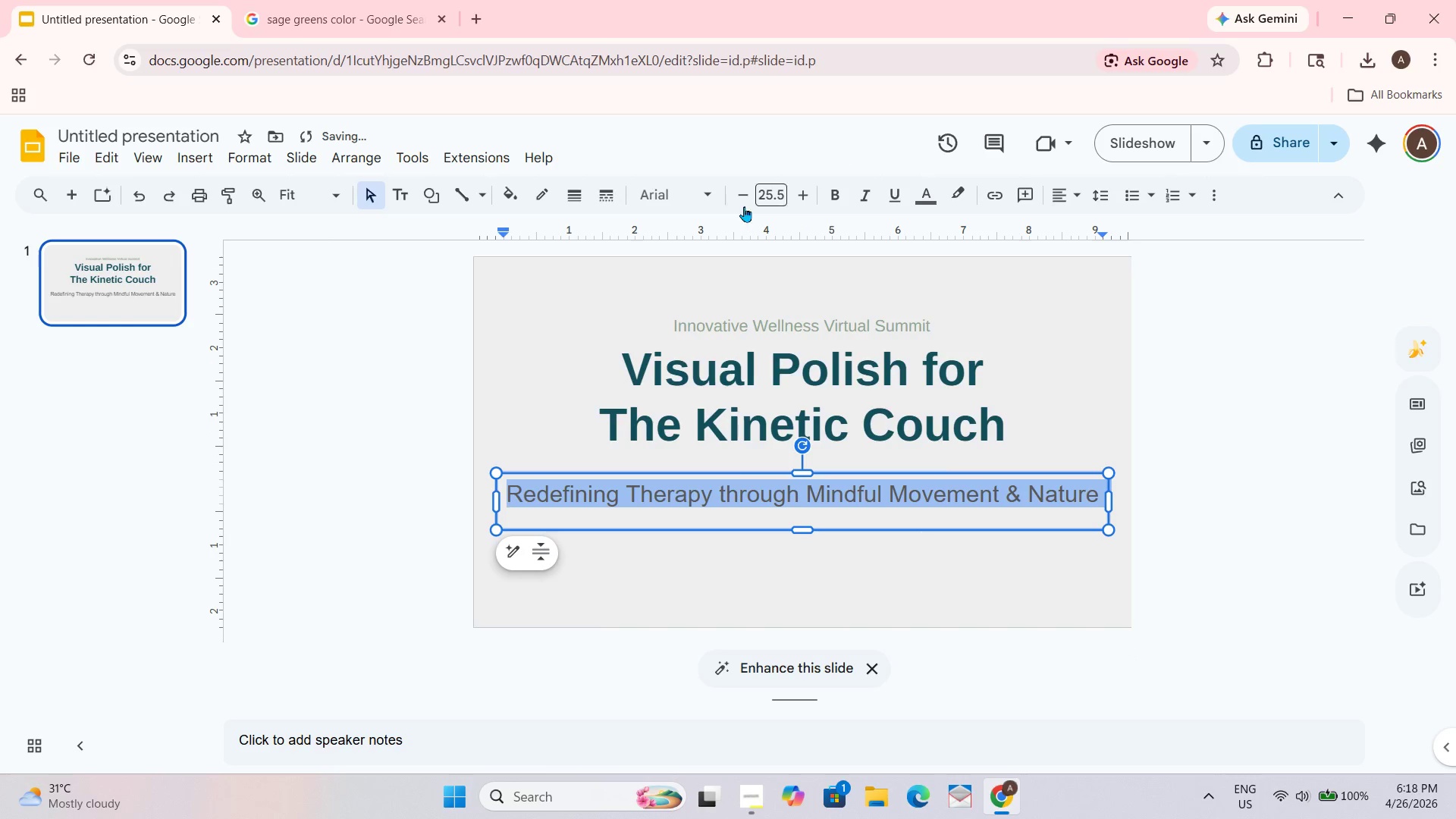 
left_click([699, 186])
 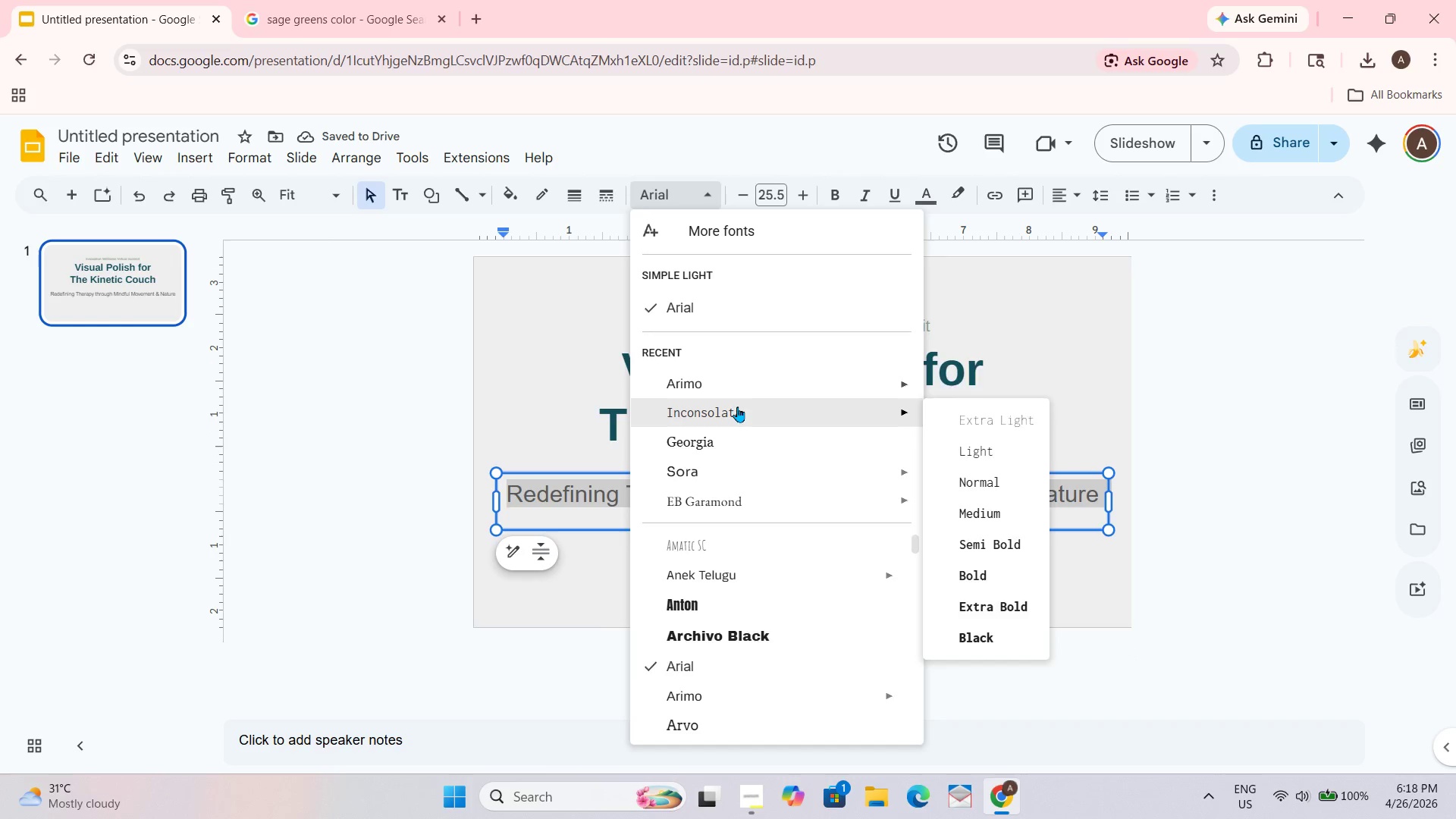 
left_click([725, 385])
 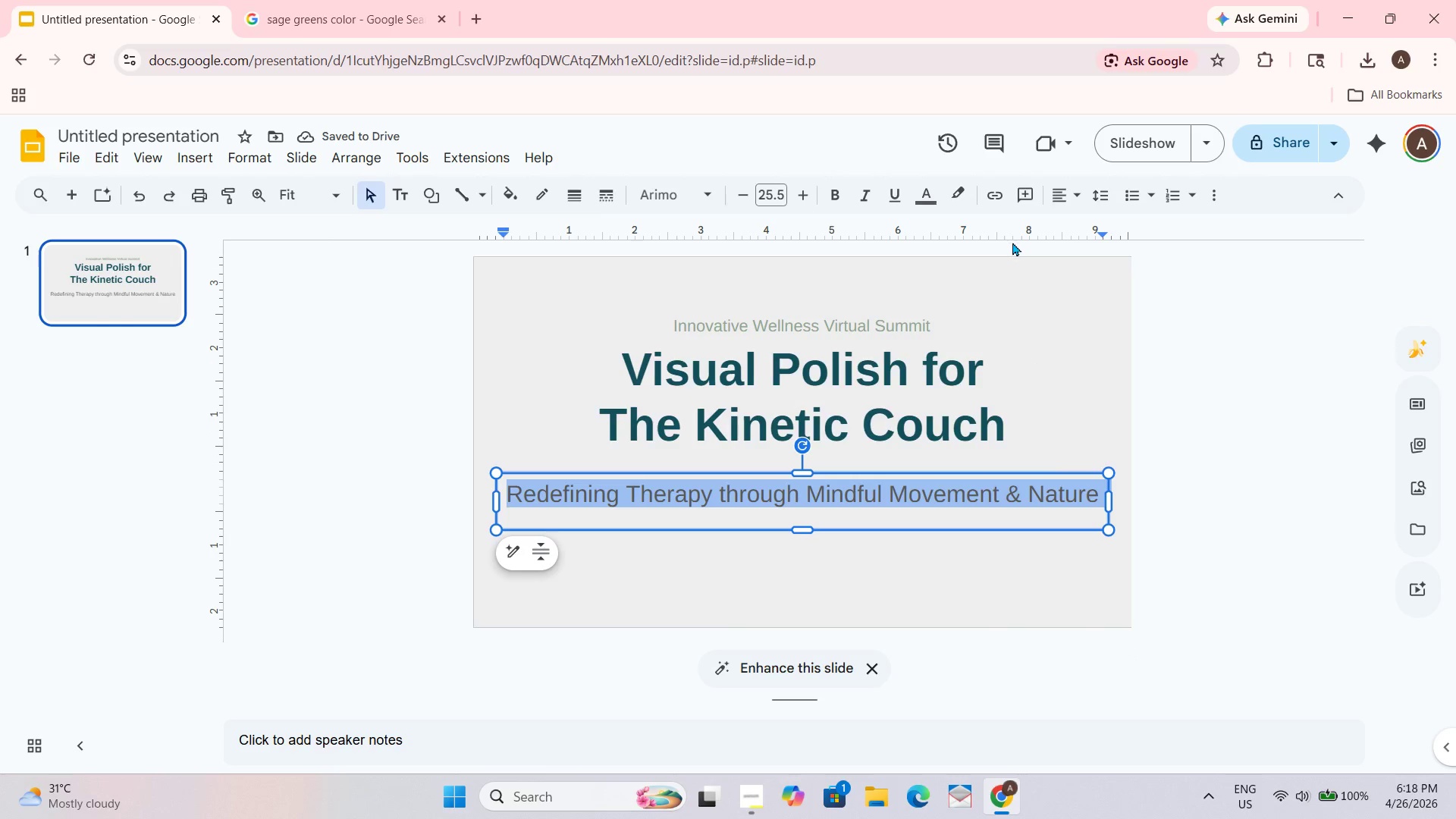 
left_click([935, 205])
 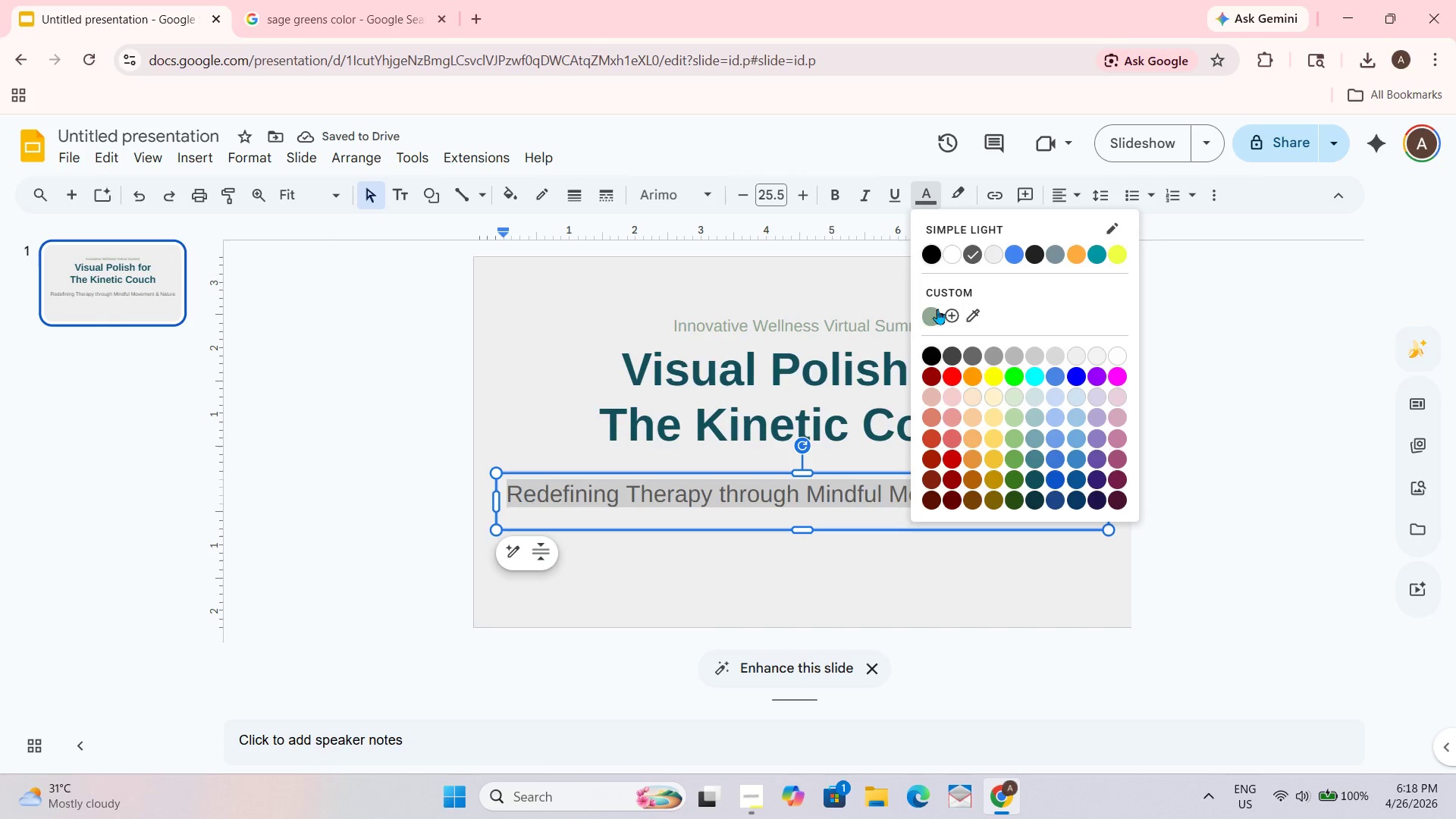 
left_click([932, 318])
 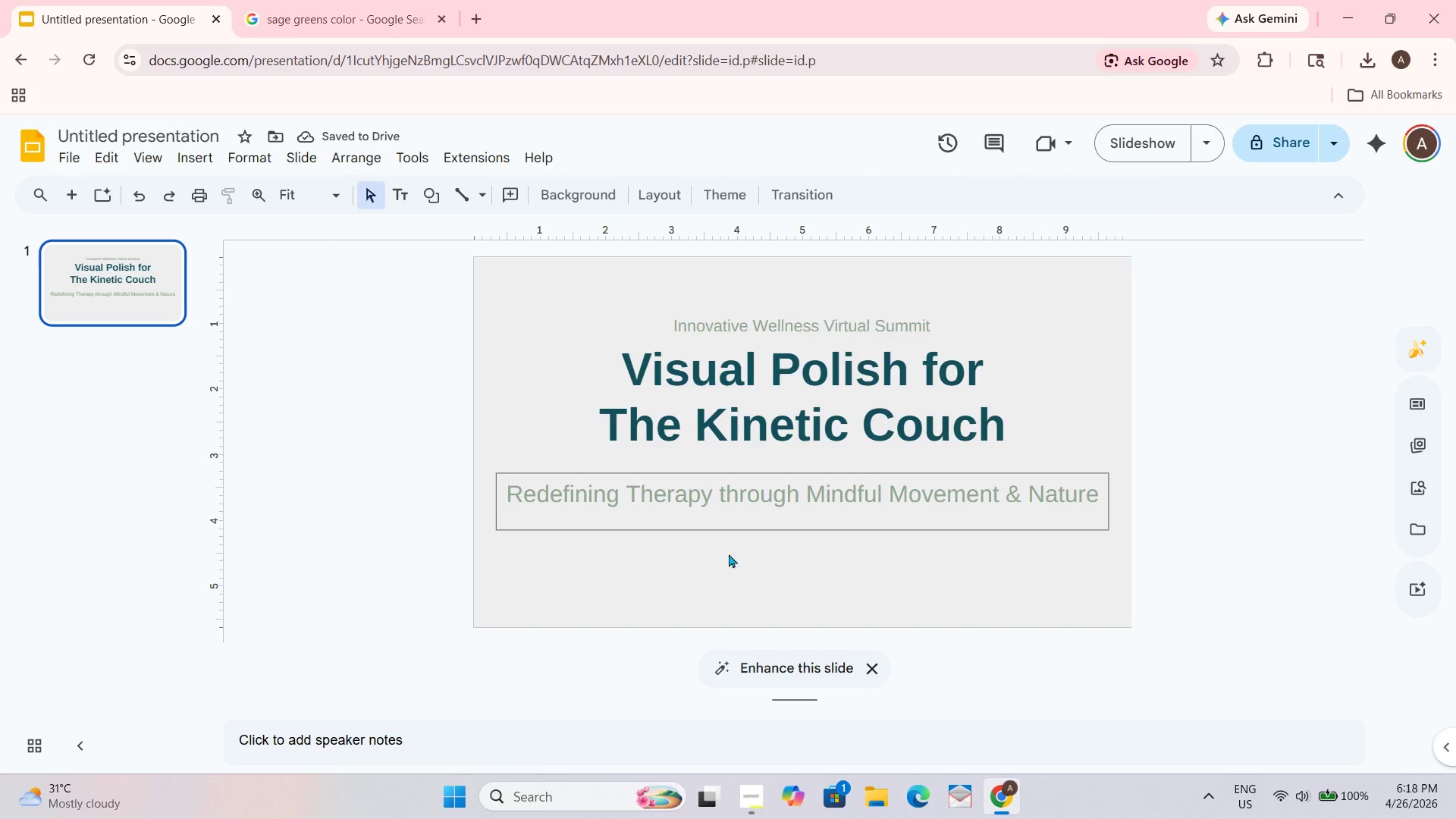 
triple_click([1076, 508])
 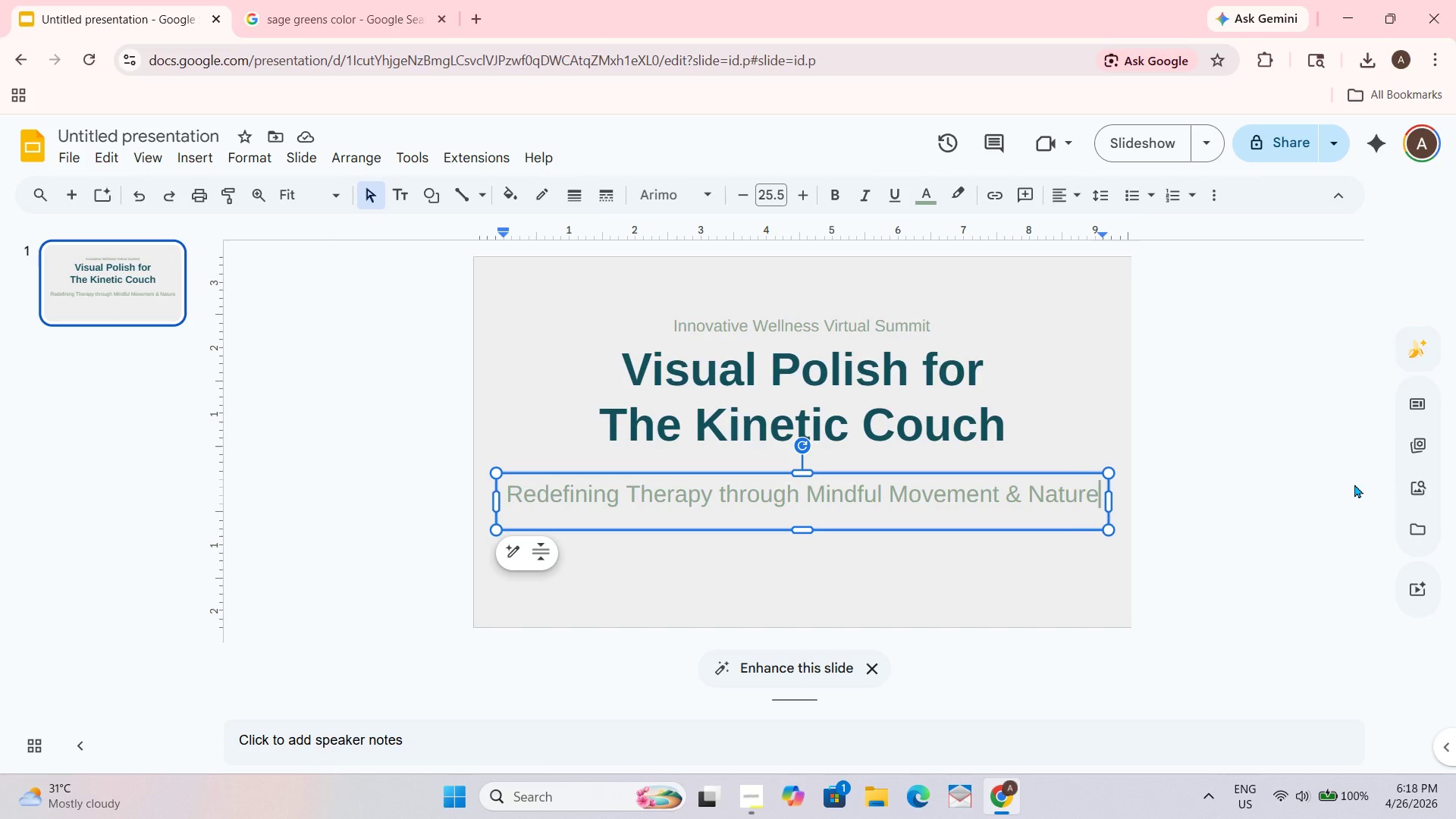 
key(Shift+Enter)
 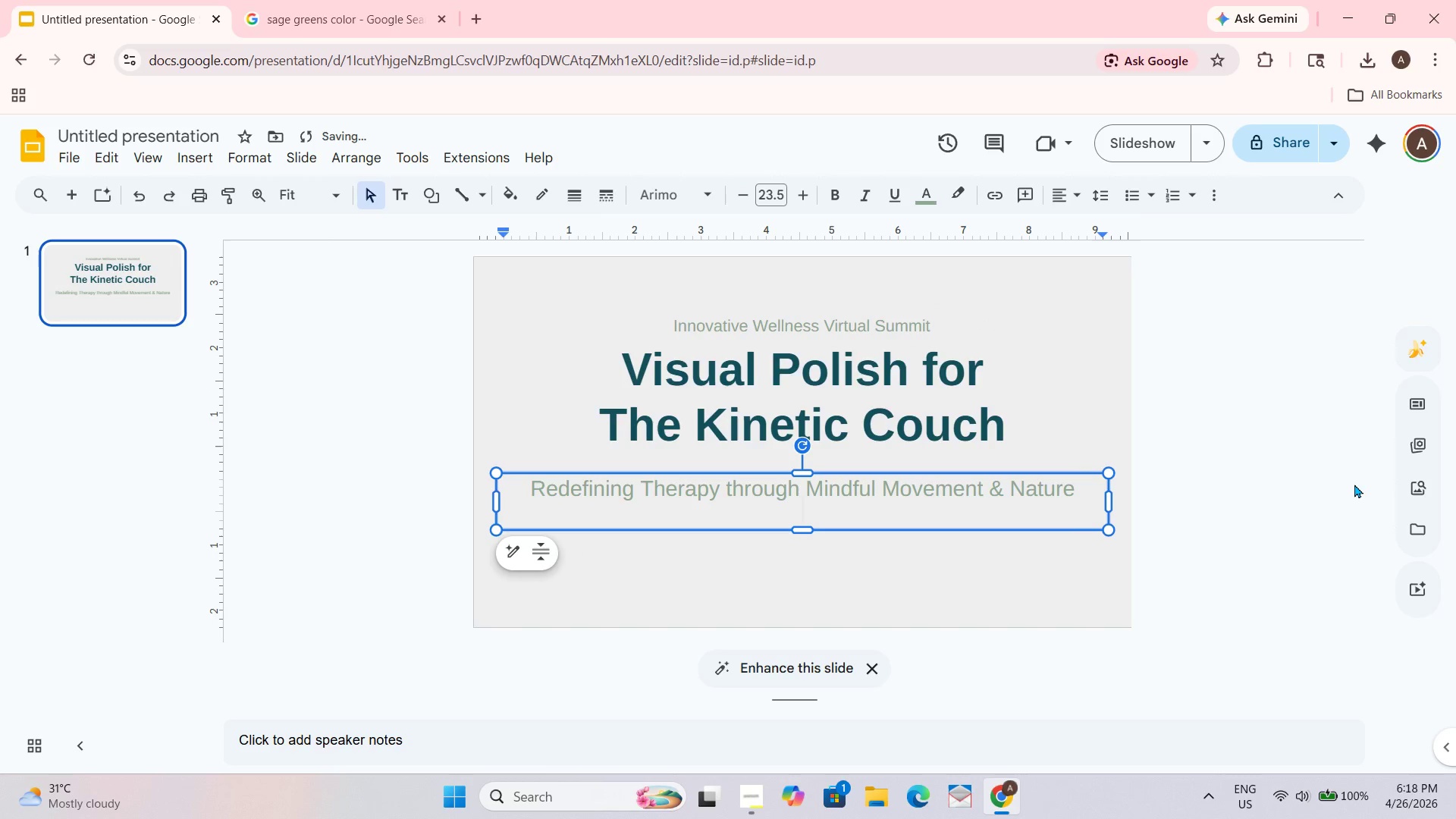 
key(Shift+Enter)
 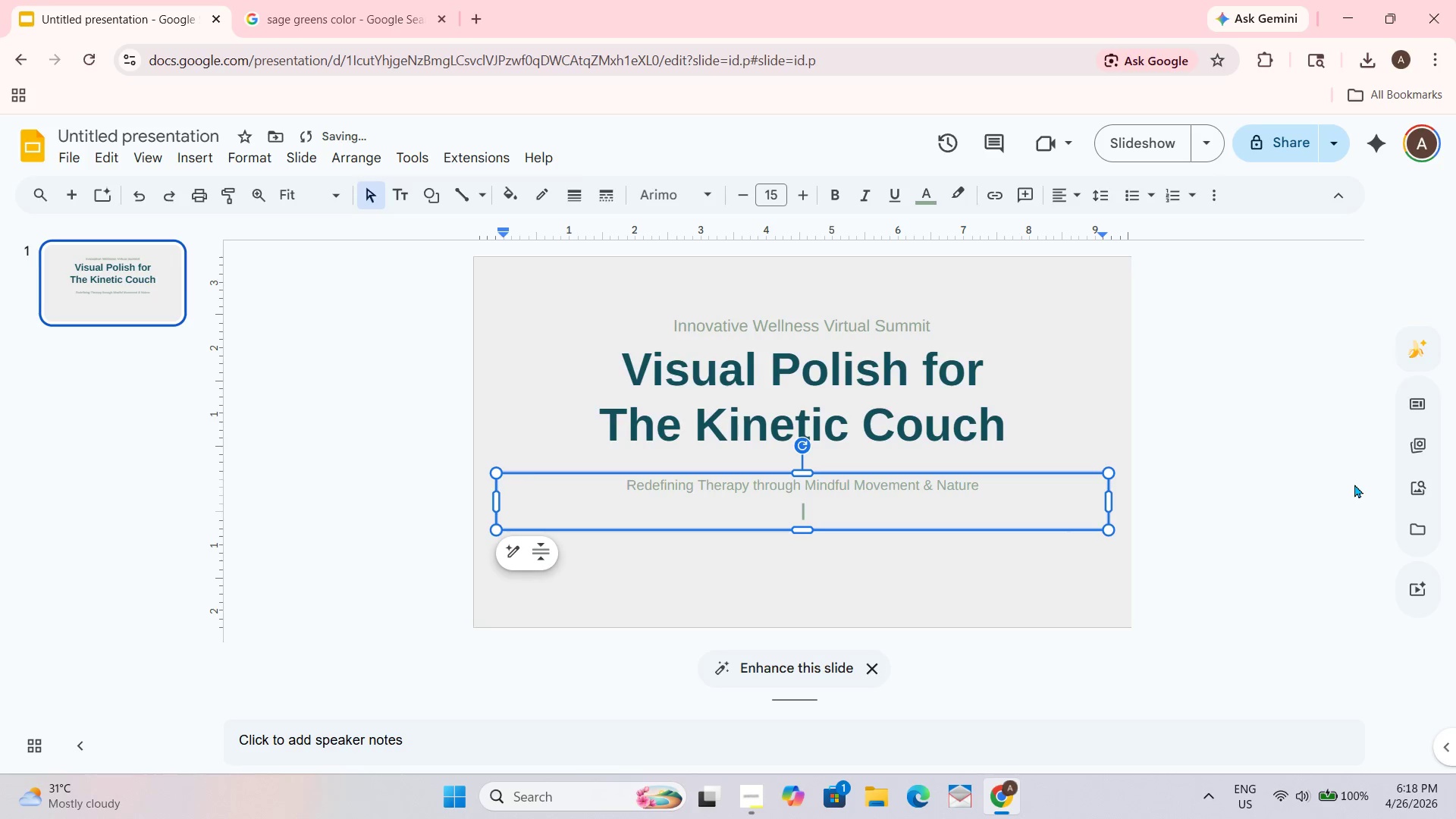 
key(Shift+Enter)
 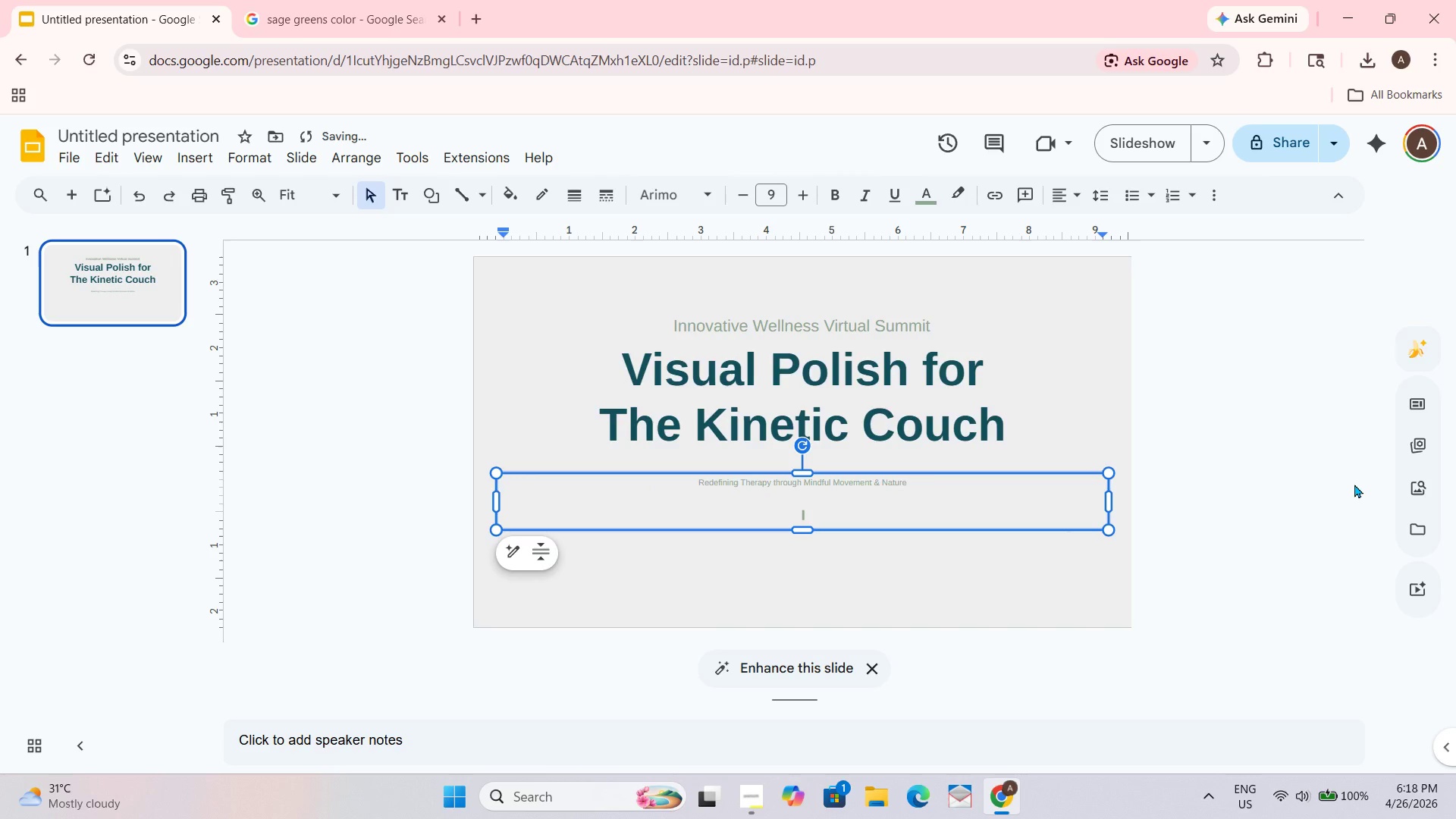 
key(Shift+Enter)
 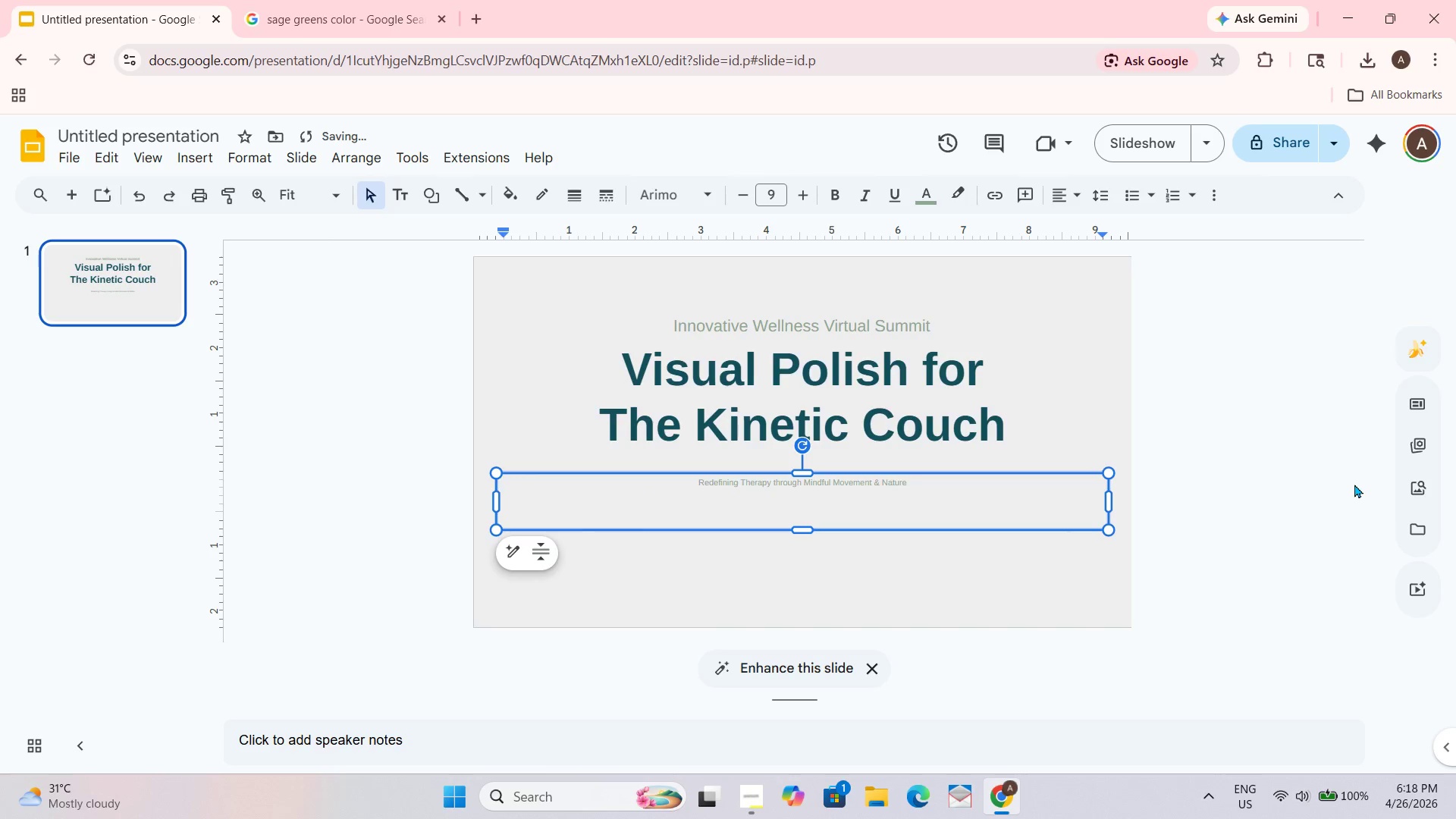 
key(Control+Z)
 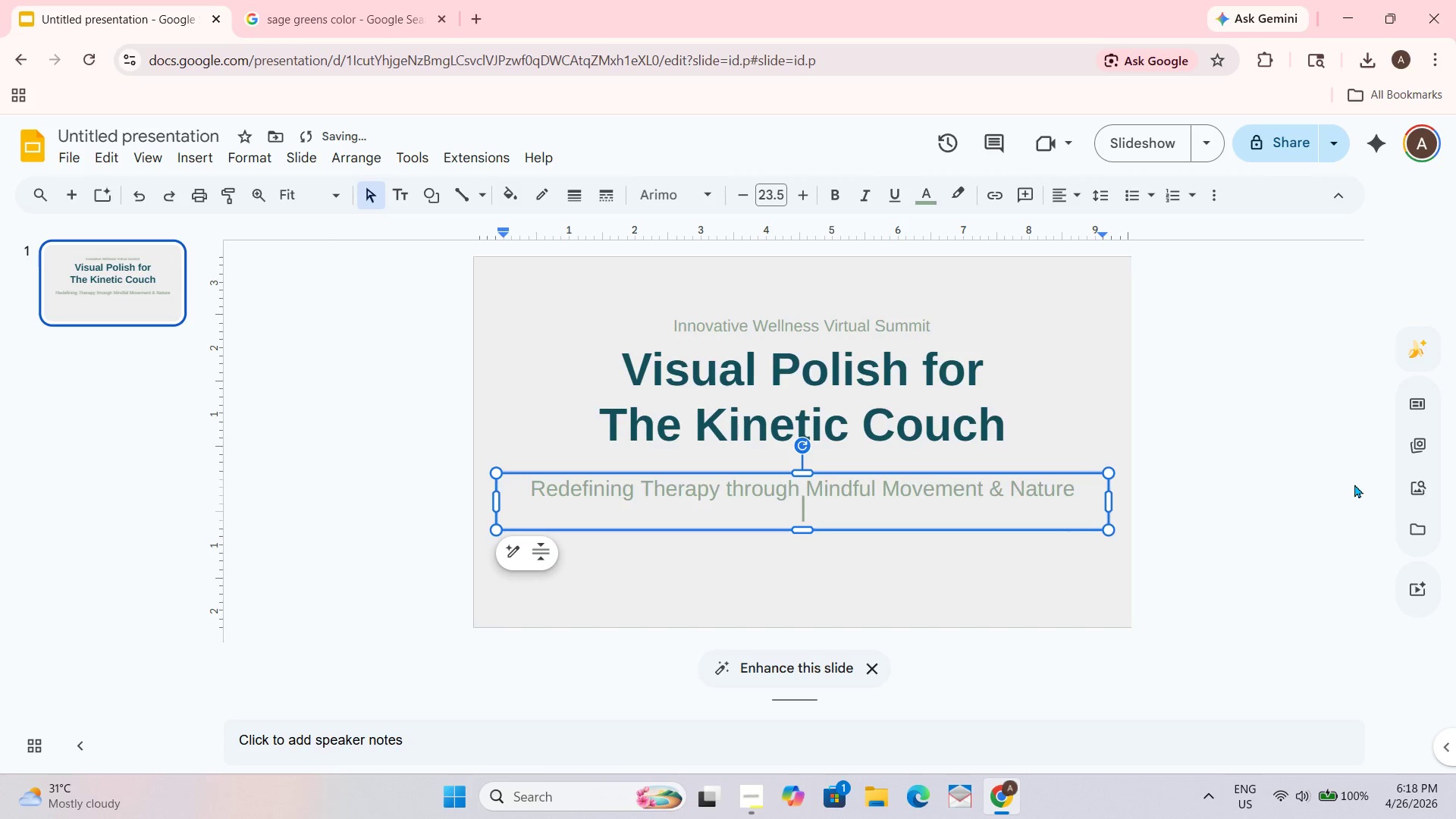 
key(Control+Z)
 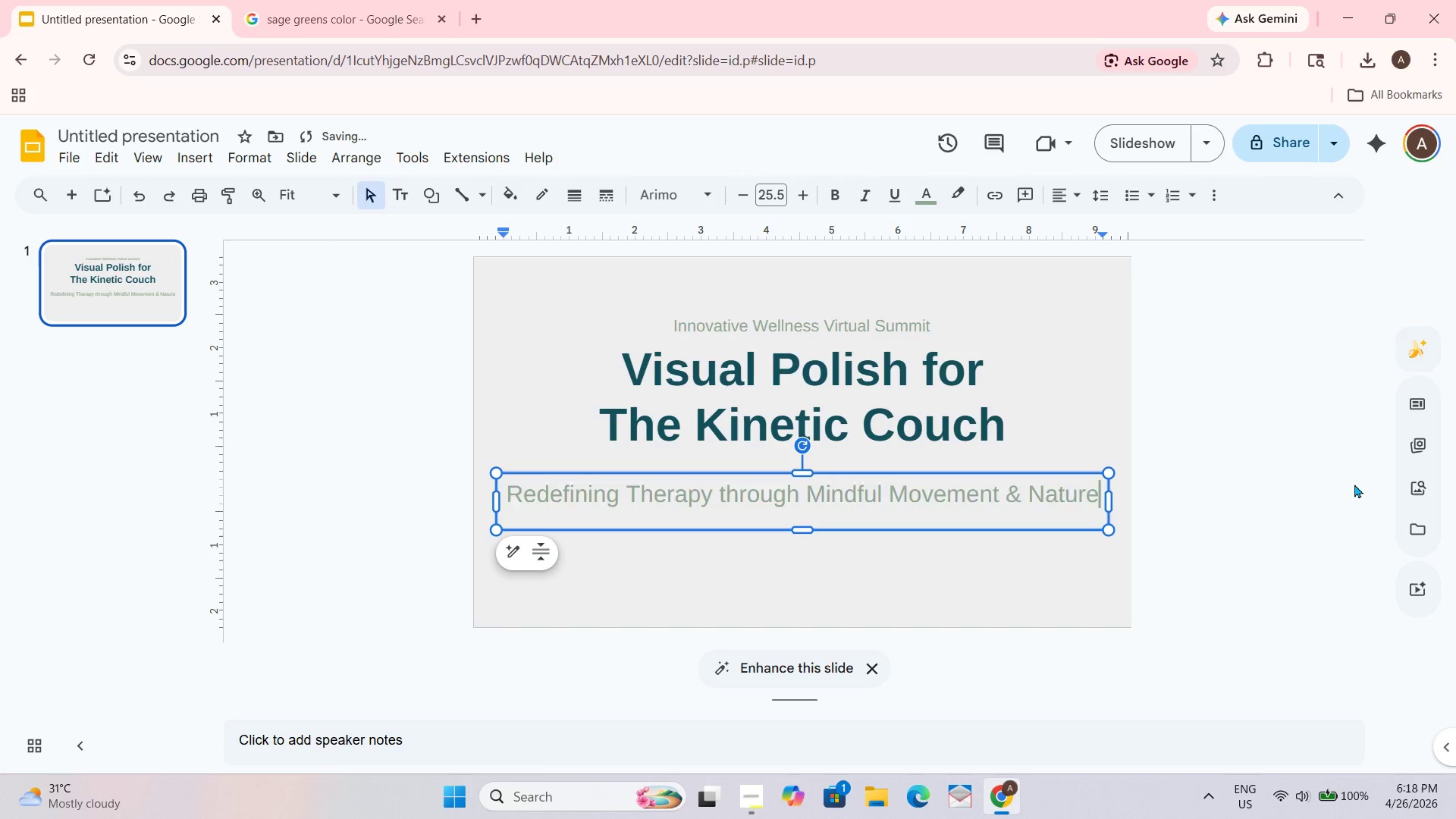 
key(Control+Z)
 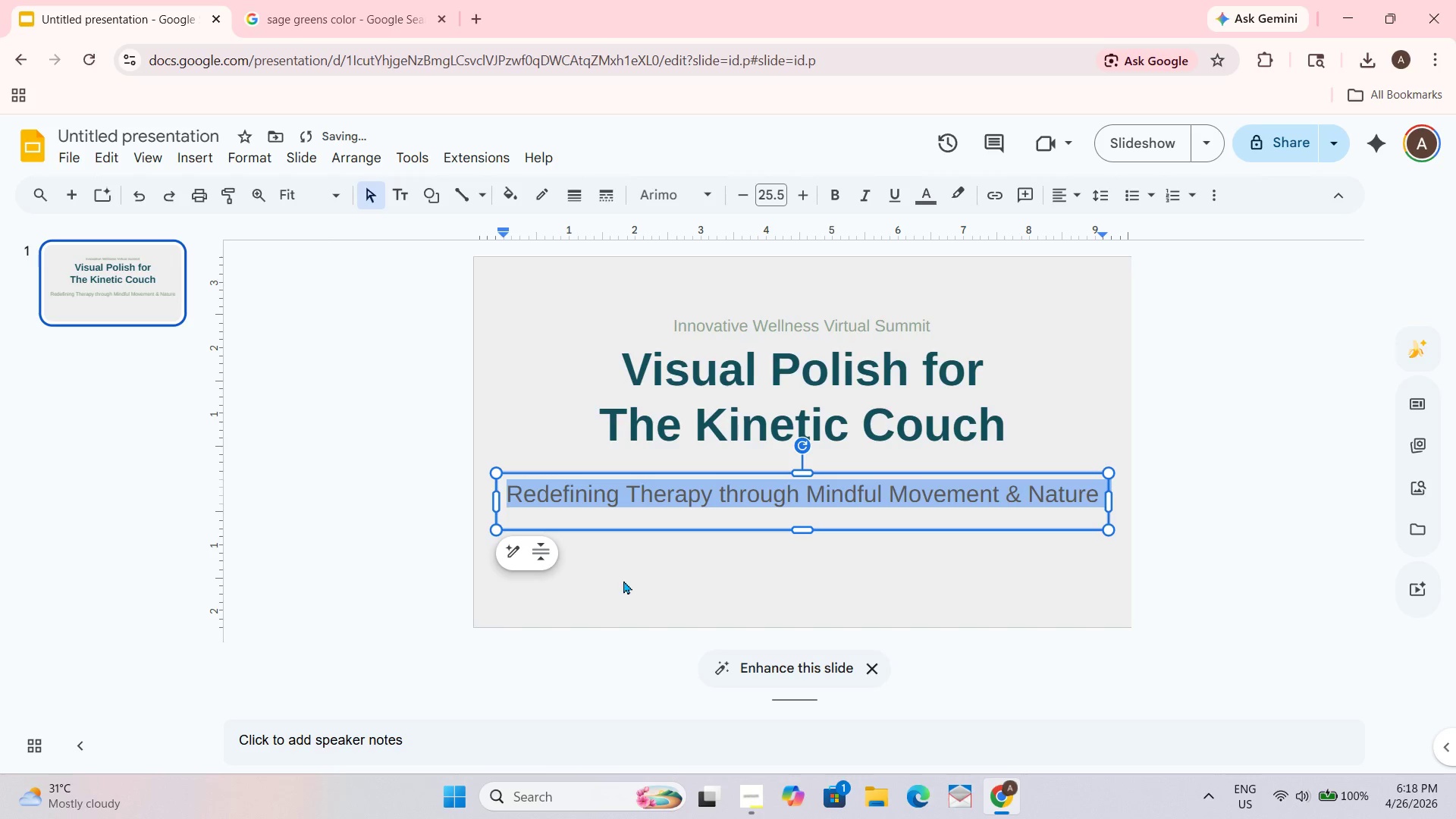 
left_click([745, 569])
 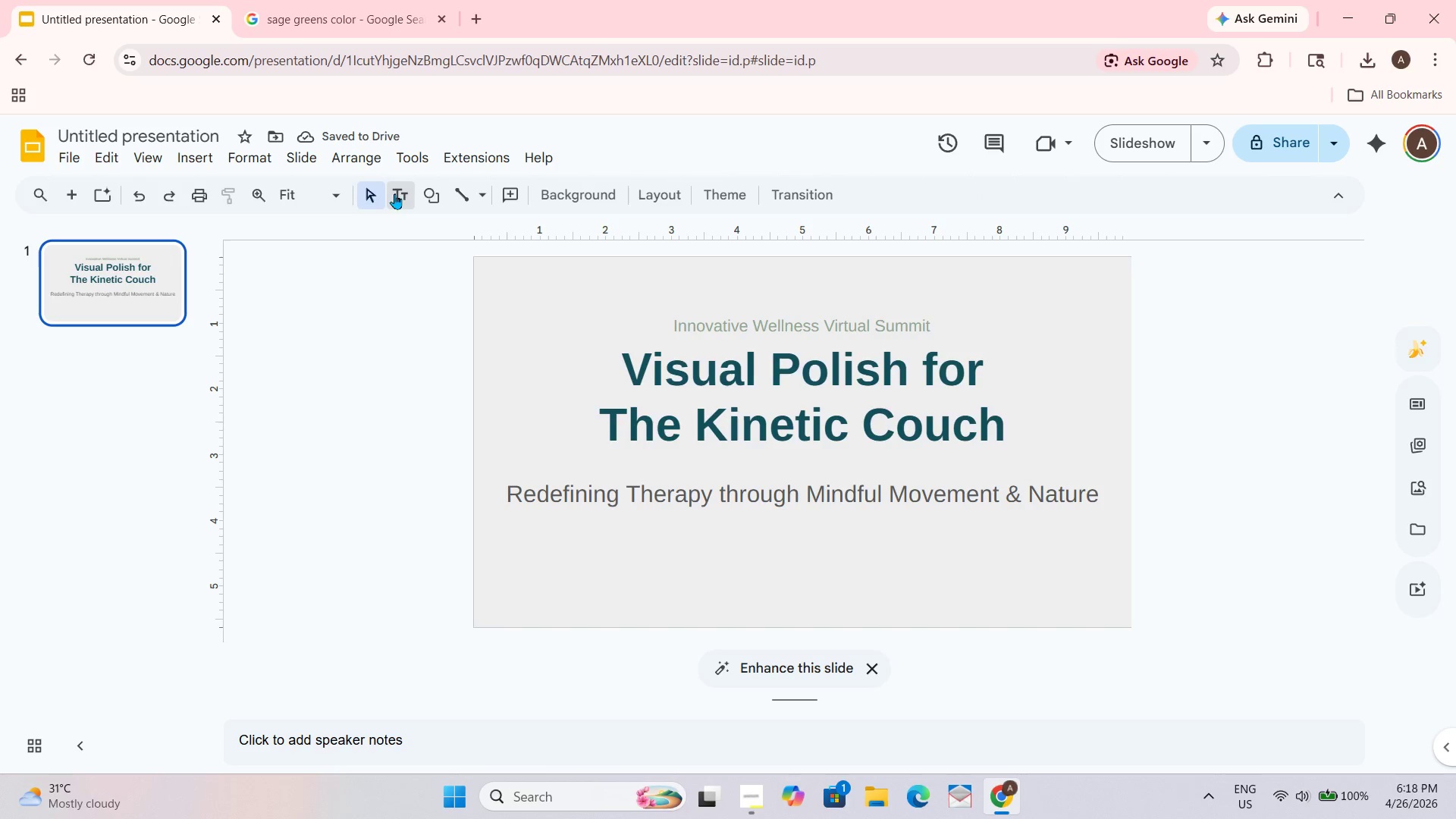 
left_click_drag(start_coordinate=[683, 537], to_coordinate=[968, 579])
 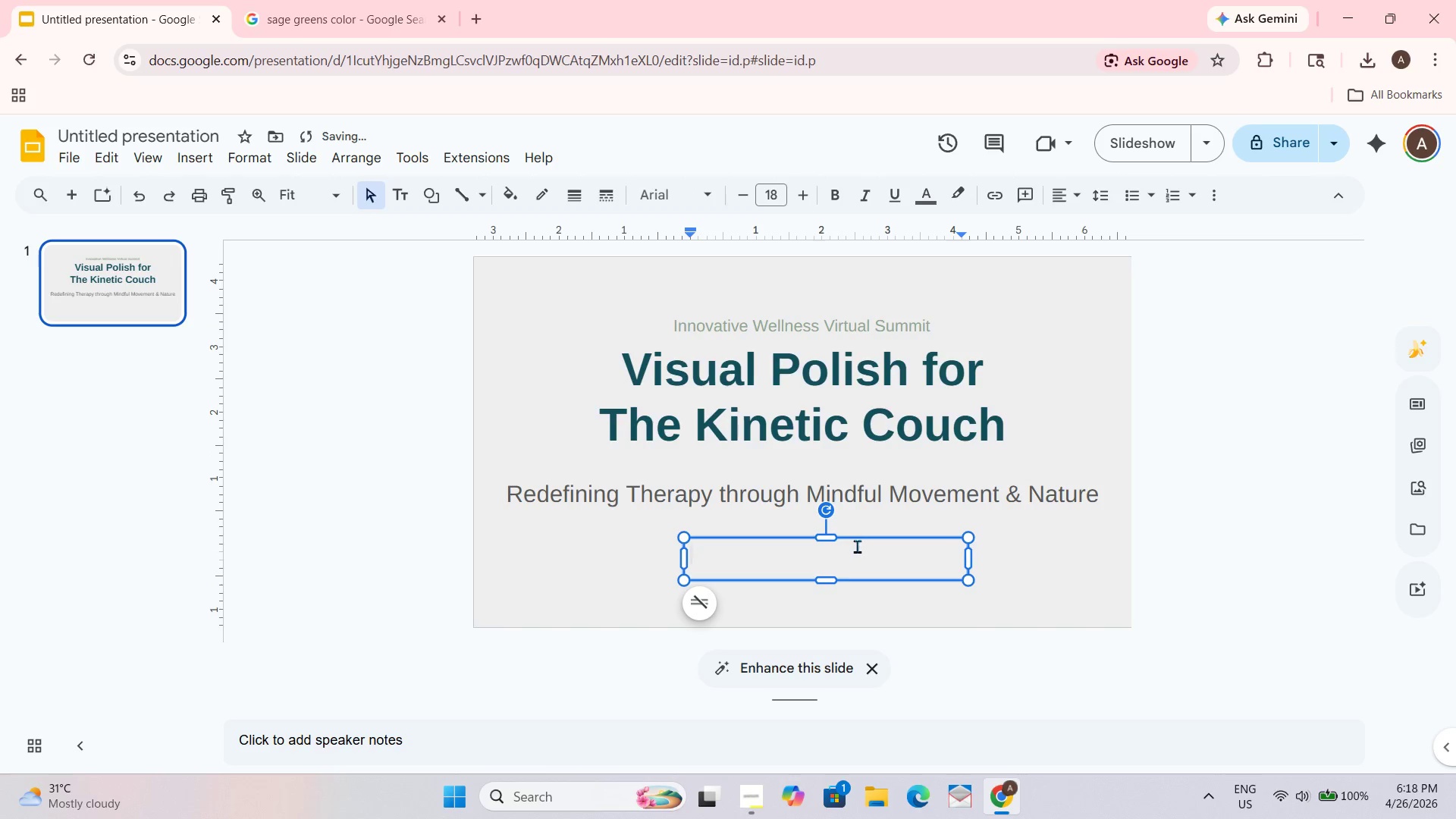 
type(Presenter: Alex Reed, Founder)
 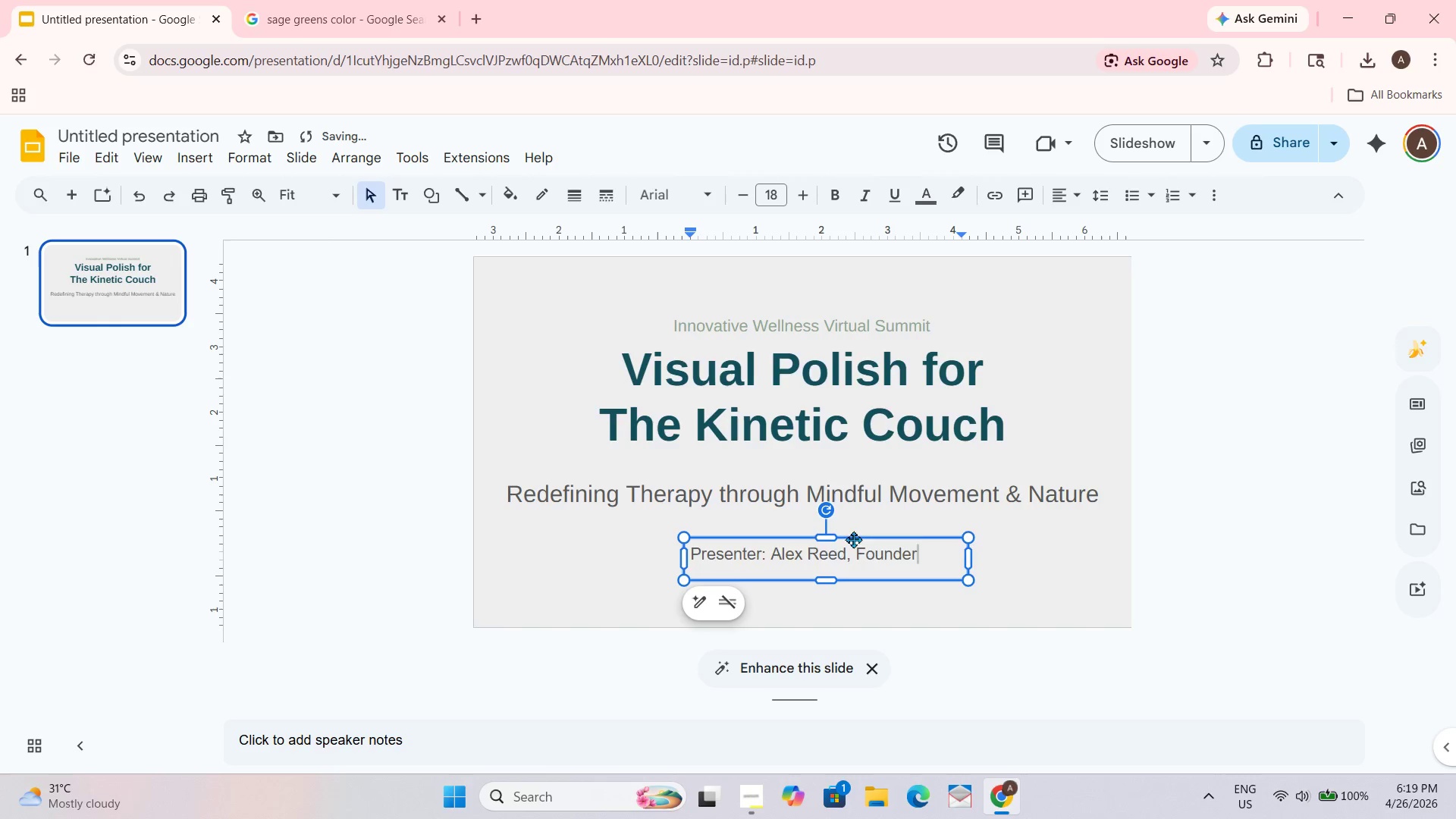 
key(Control+A)
 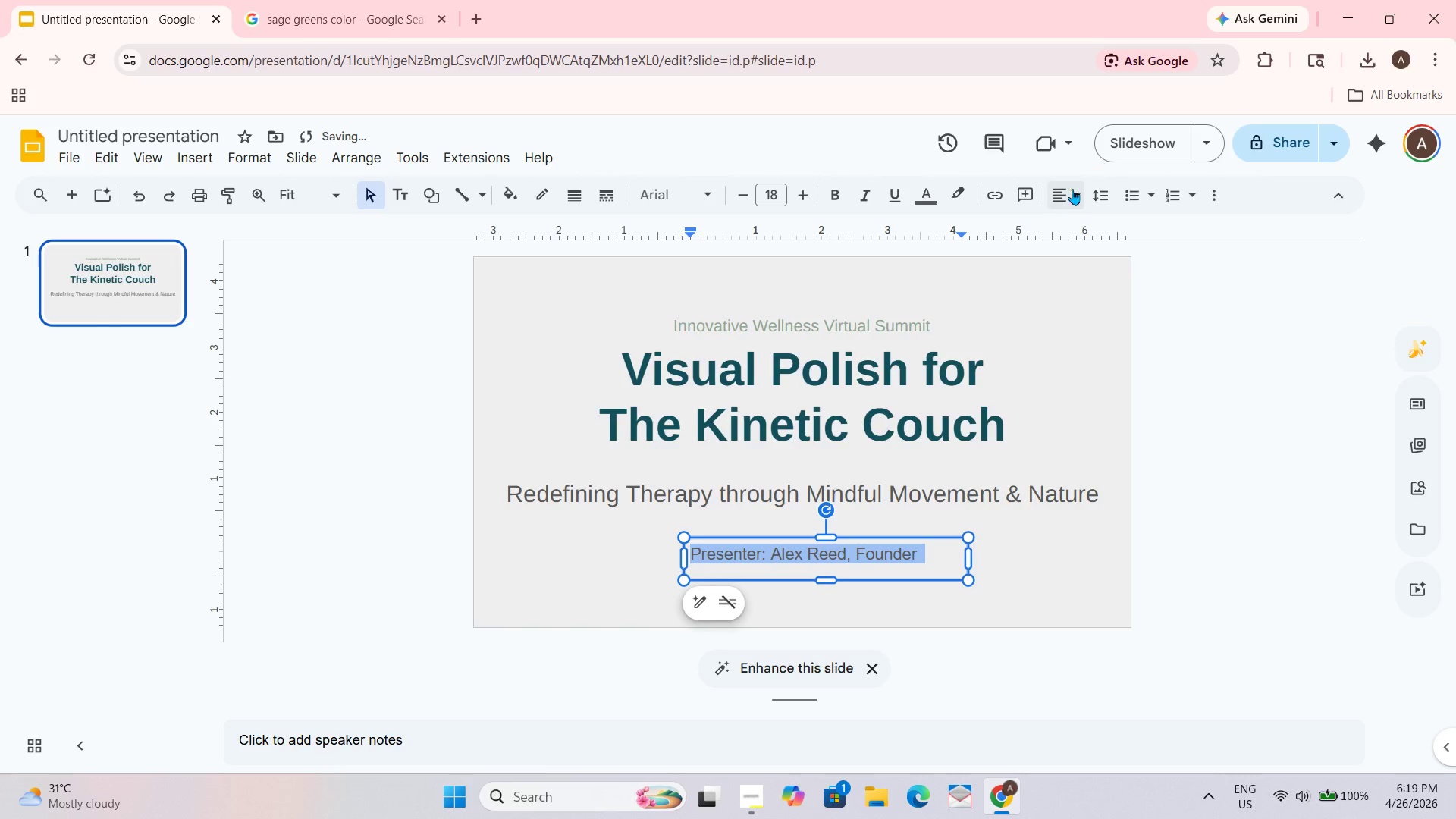 
left_click([1067, 193])
 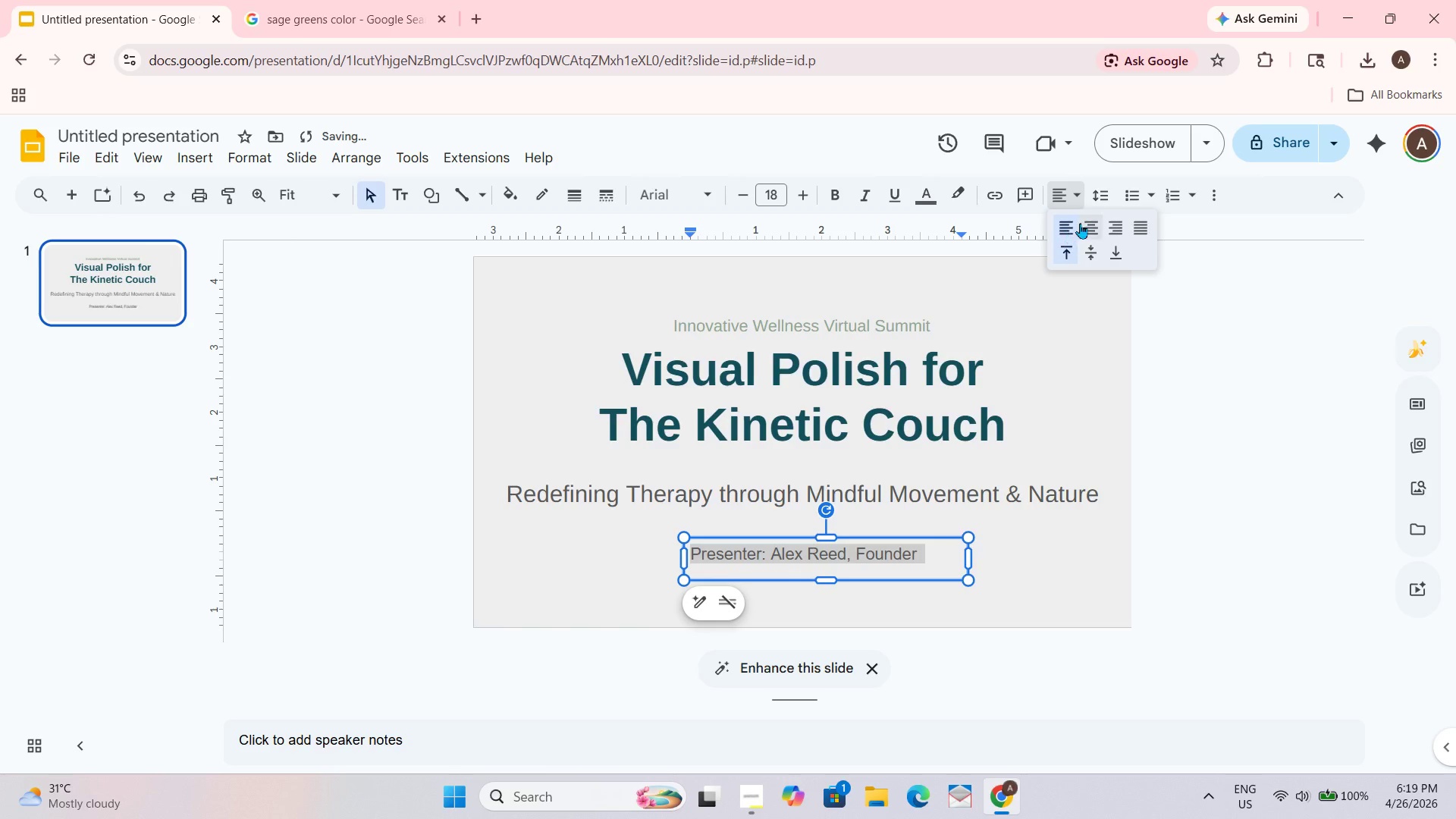 
left_click([1084, 223])
 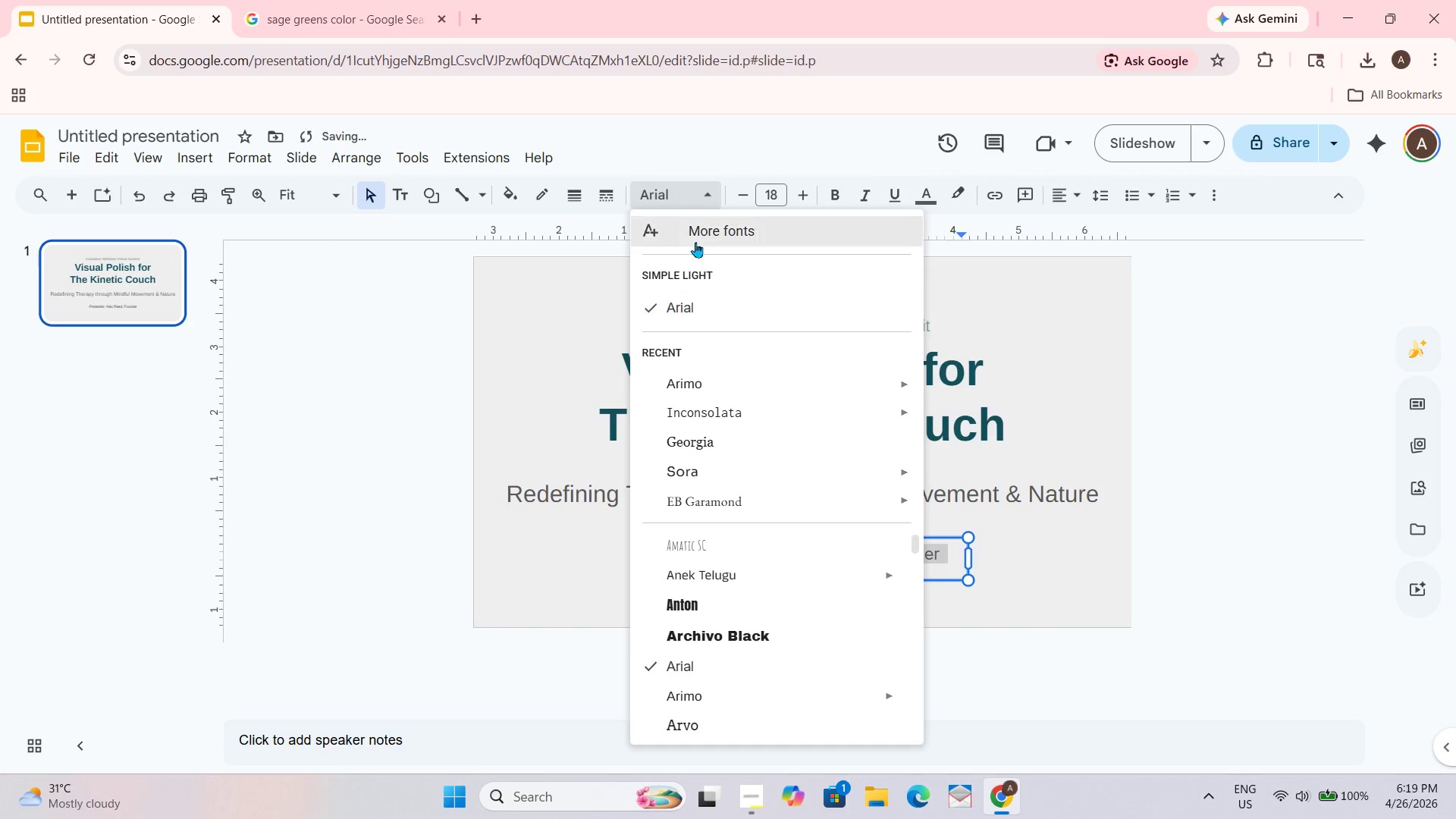 
left_click([670, 387])
 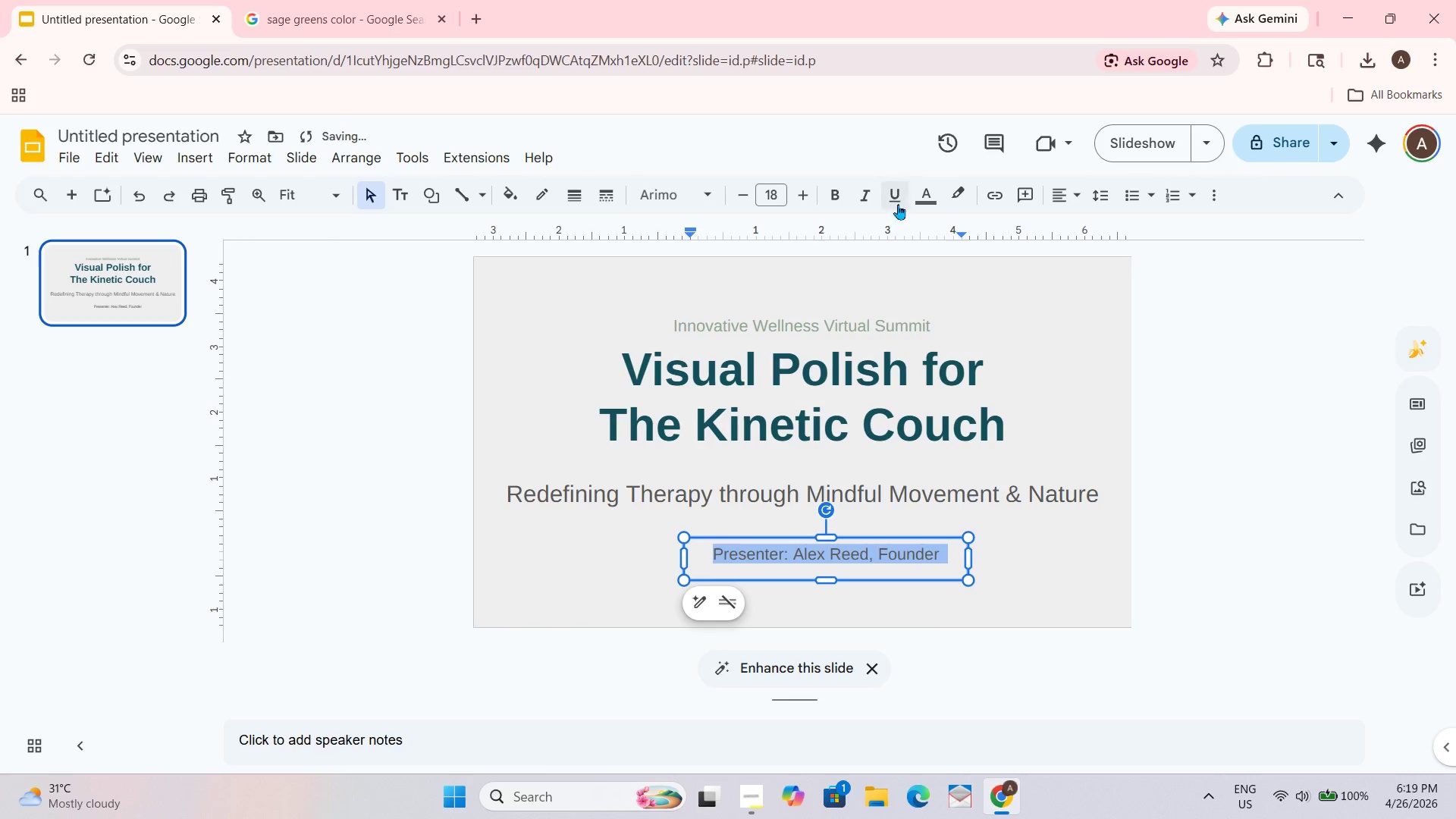 
left_click([916, 188])
 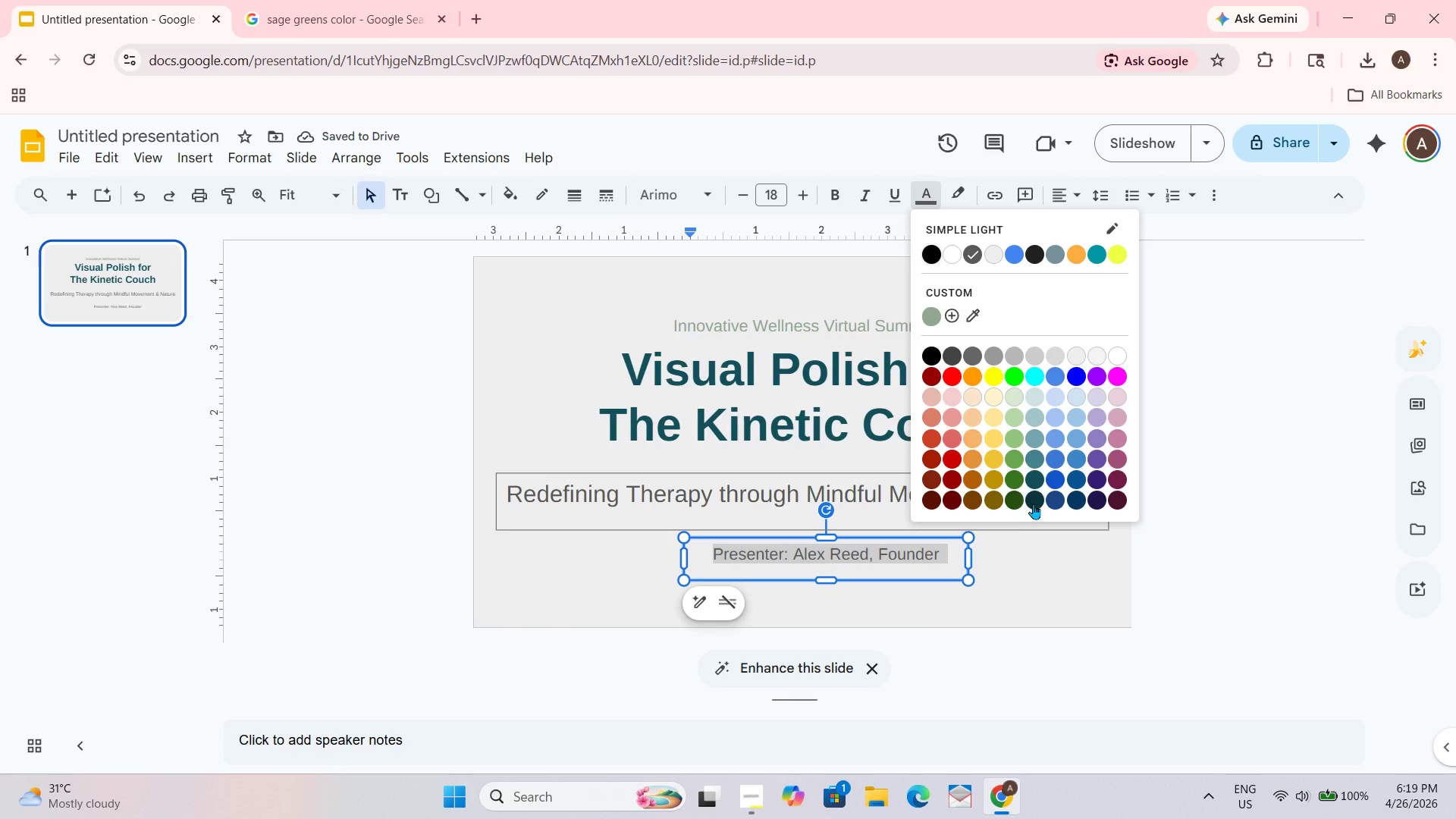 
left_click([1037, 477])
 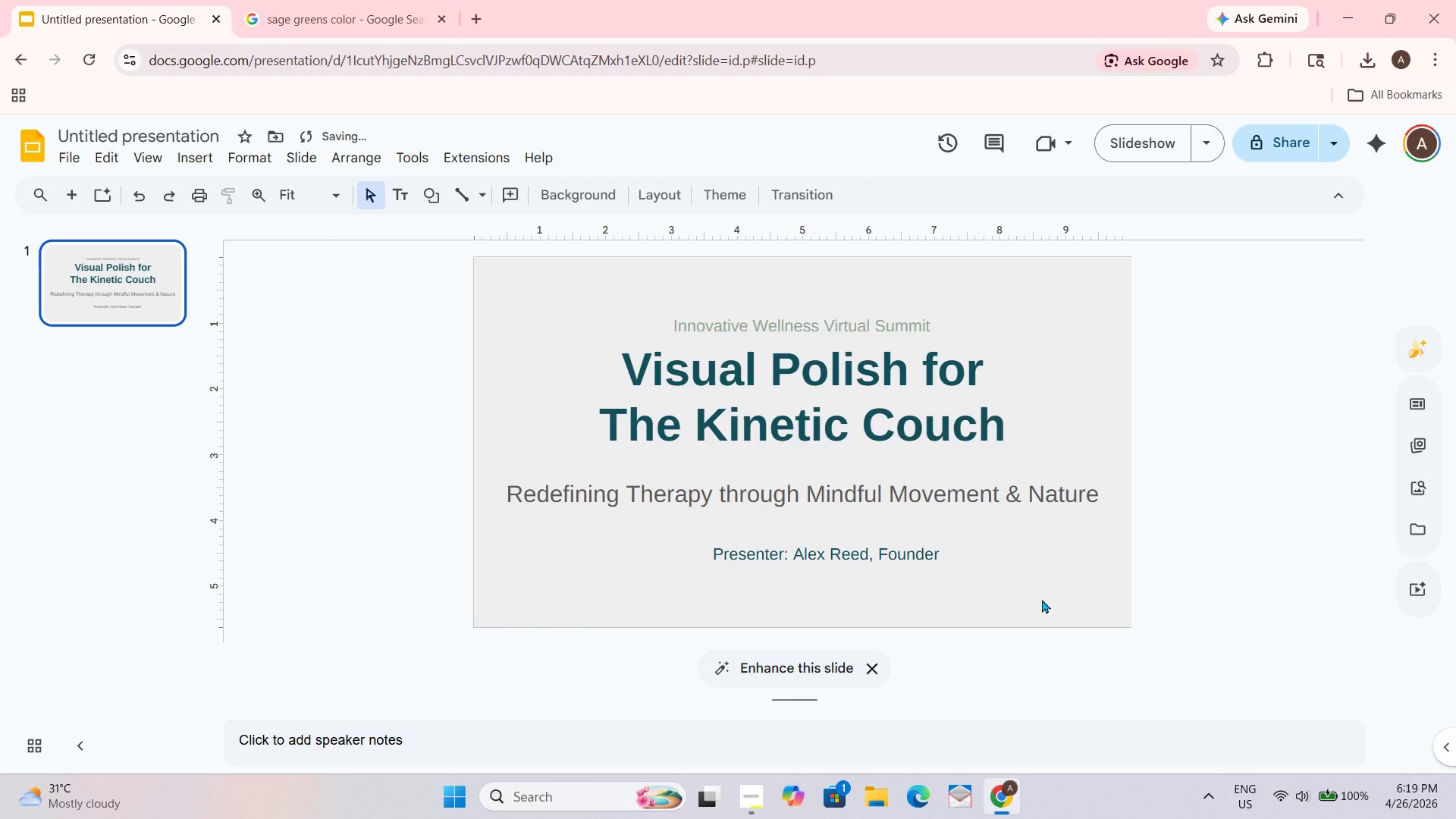 
double_click([883, 551])
 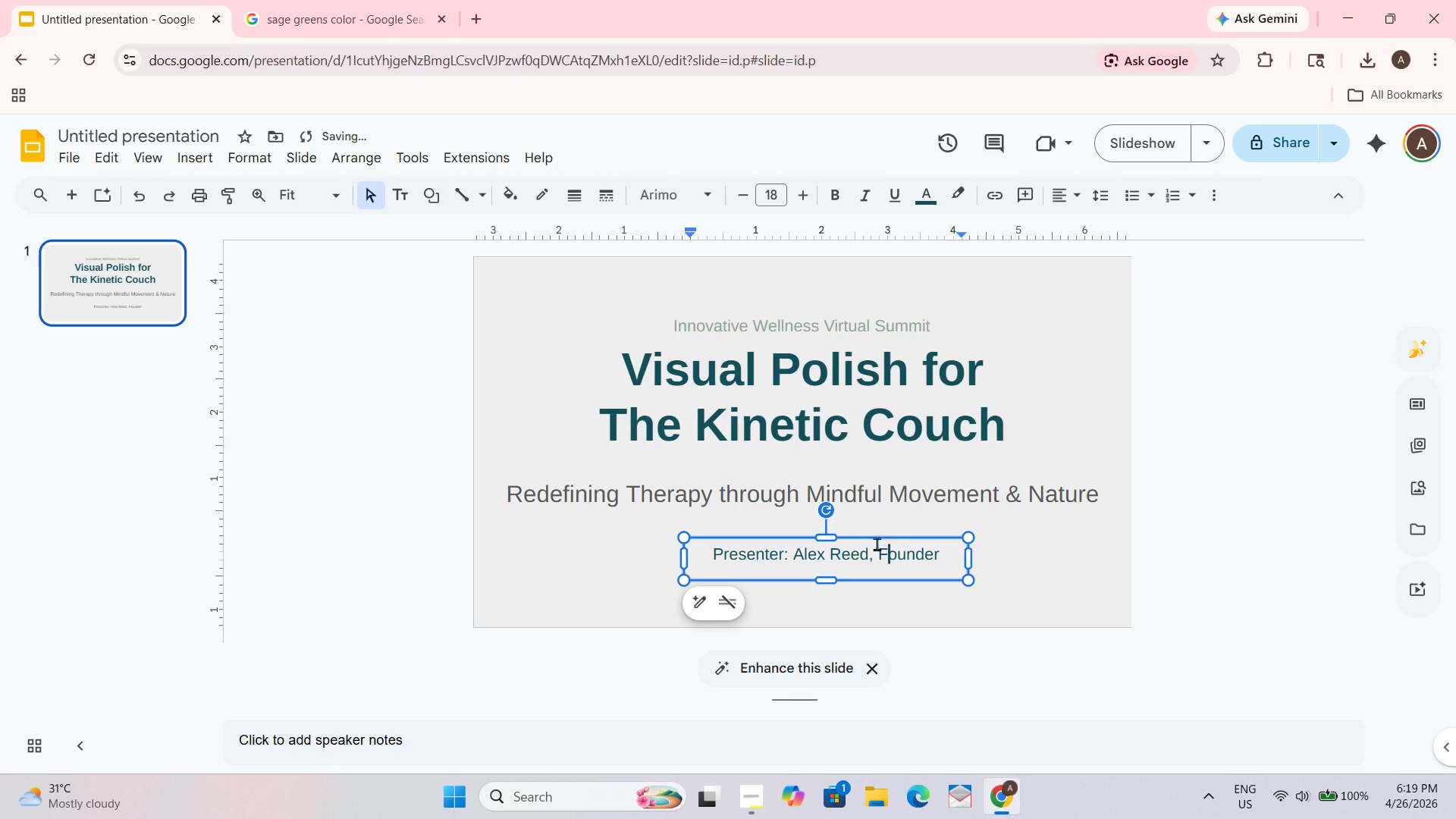 
left_click_drag(start_coordinate=[877, 544], to_coordinate=[851, 541])
 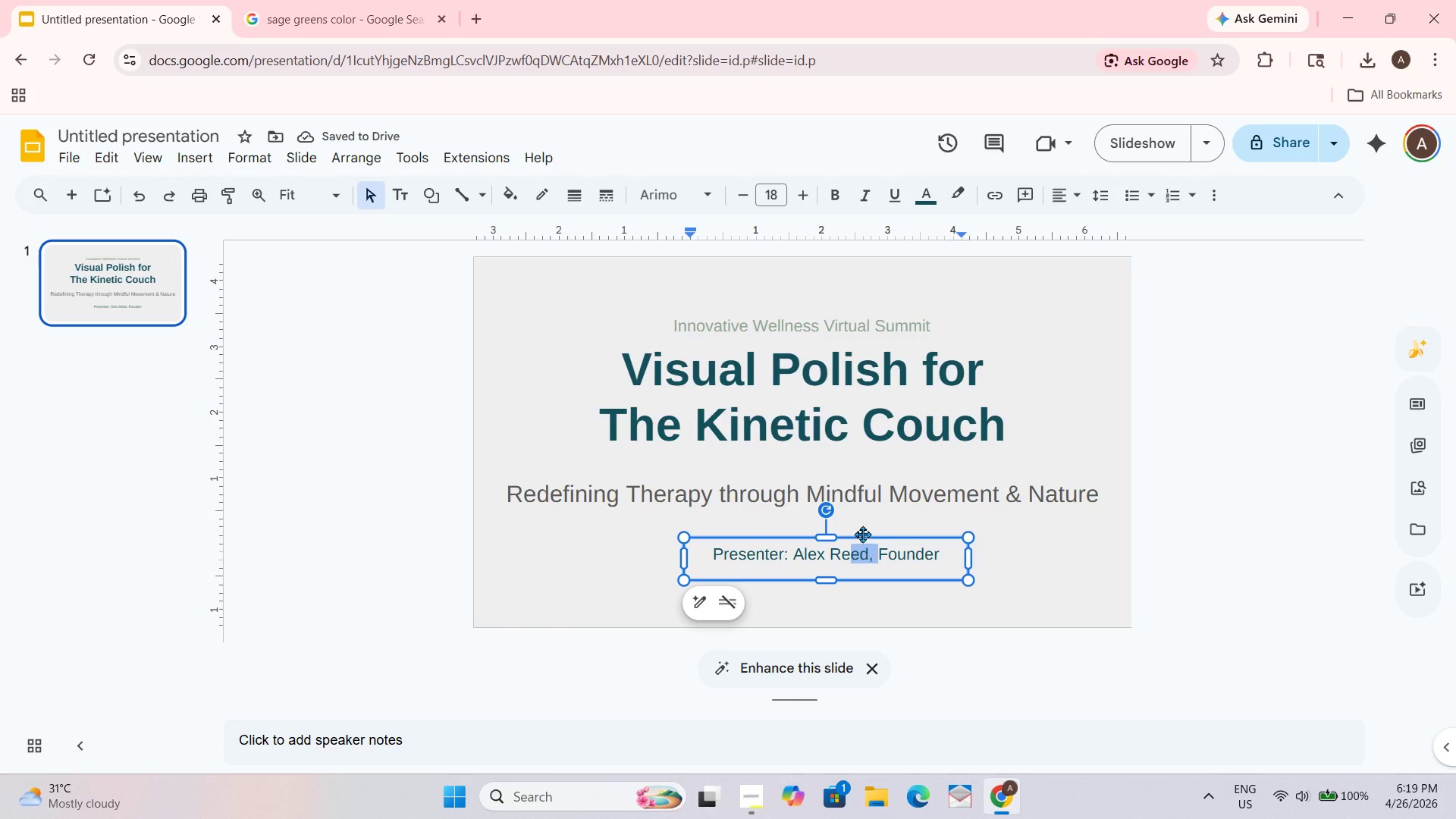 
left_click_drag(start_coordinate=[862, 534], to_coordinate=[843, 531])
 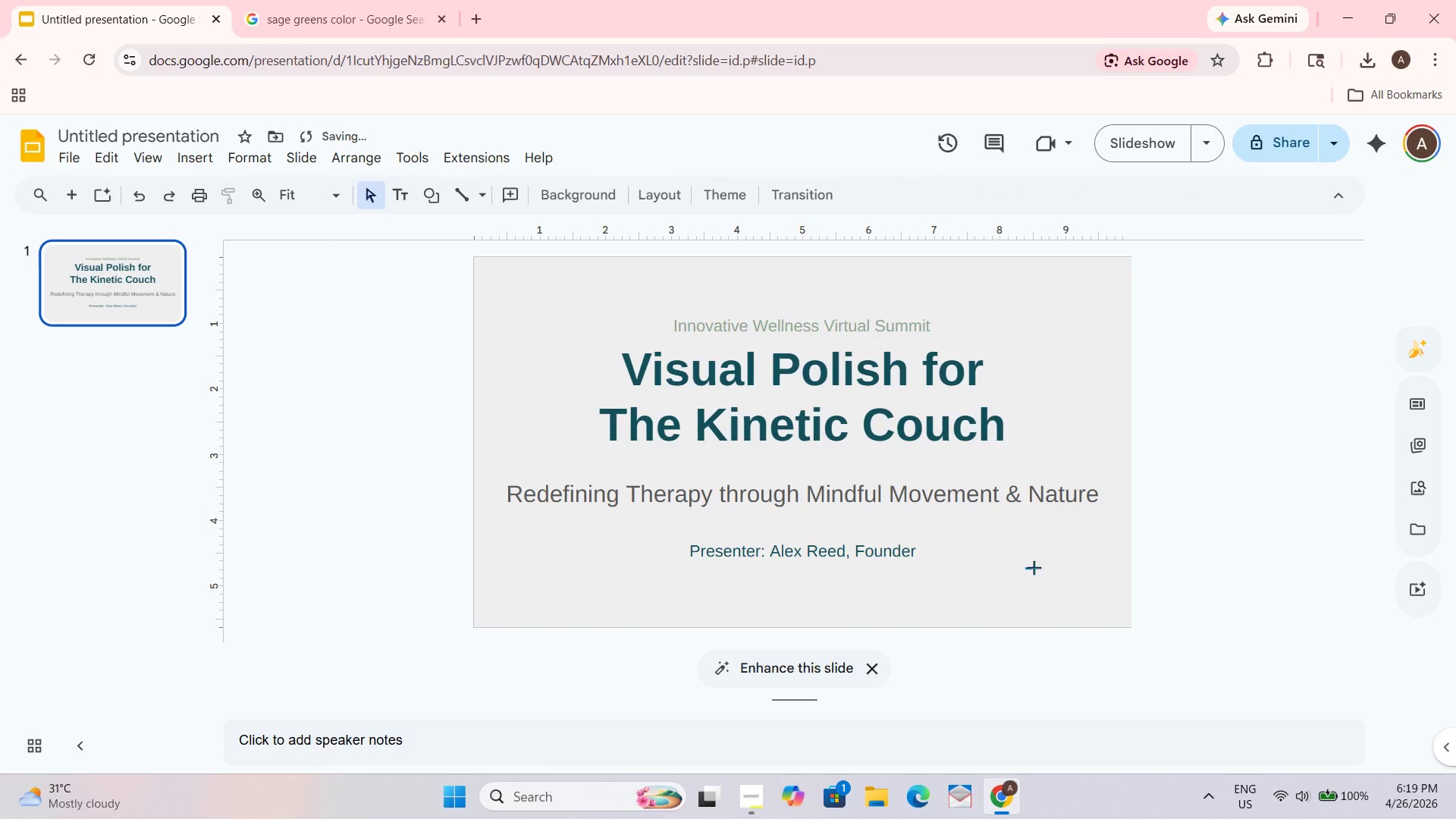 
left_click_drag(start_coordinate=[1025, 568], to_coordinate=[1034, 566])
 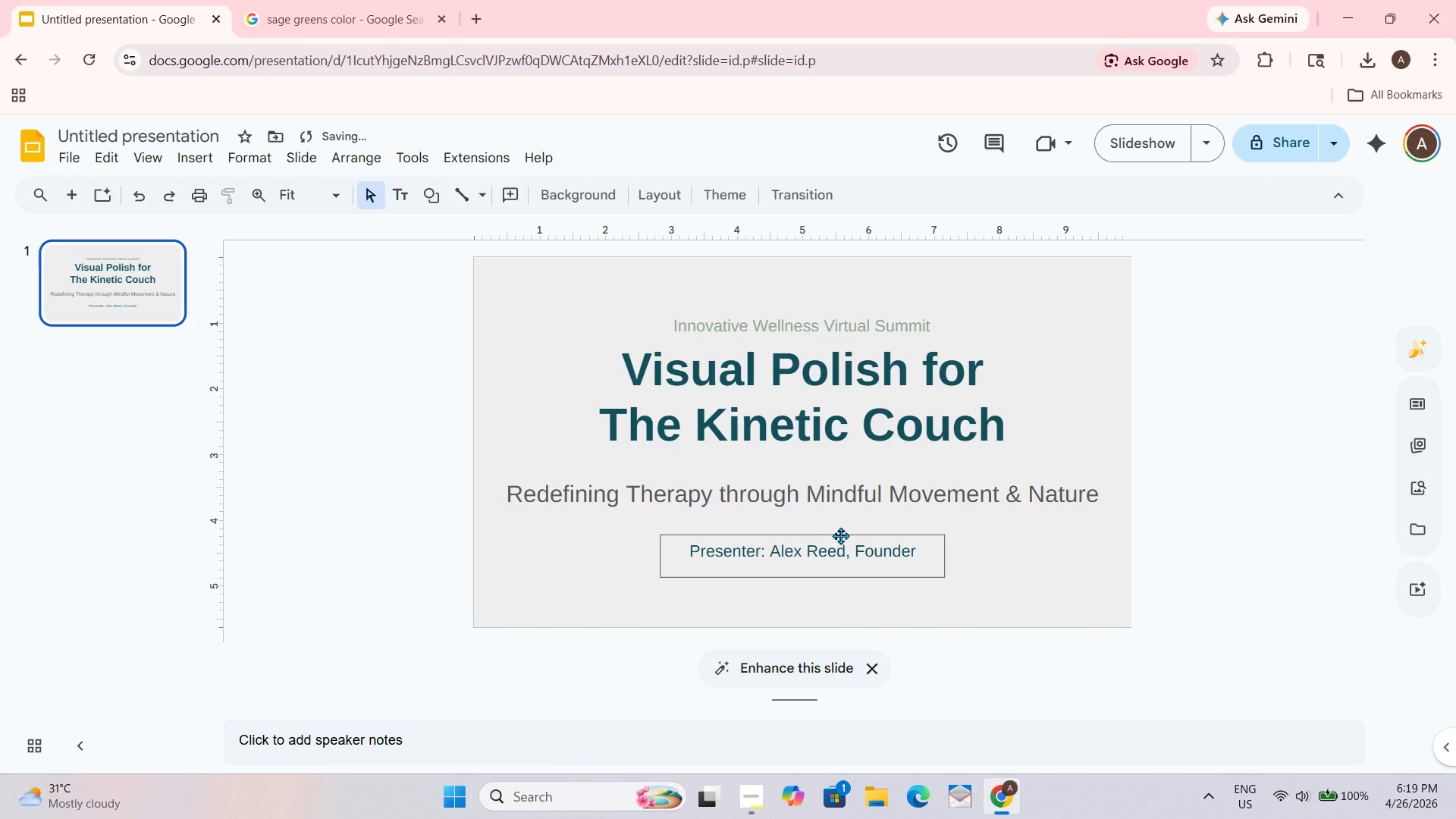 
left_click_drag(start_coordinate=[840, 535], to_coordinate=[840, 523])
 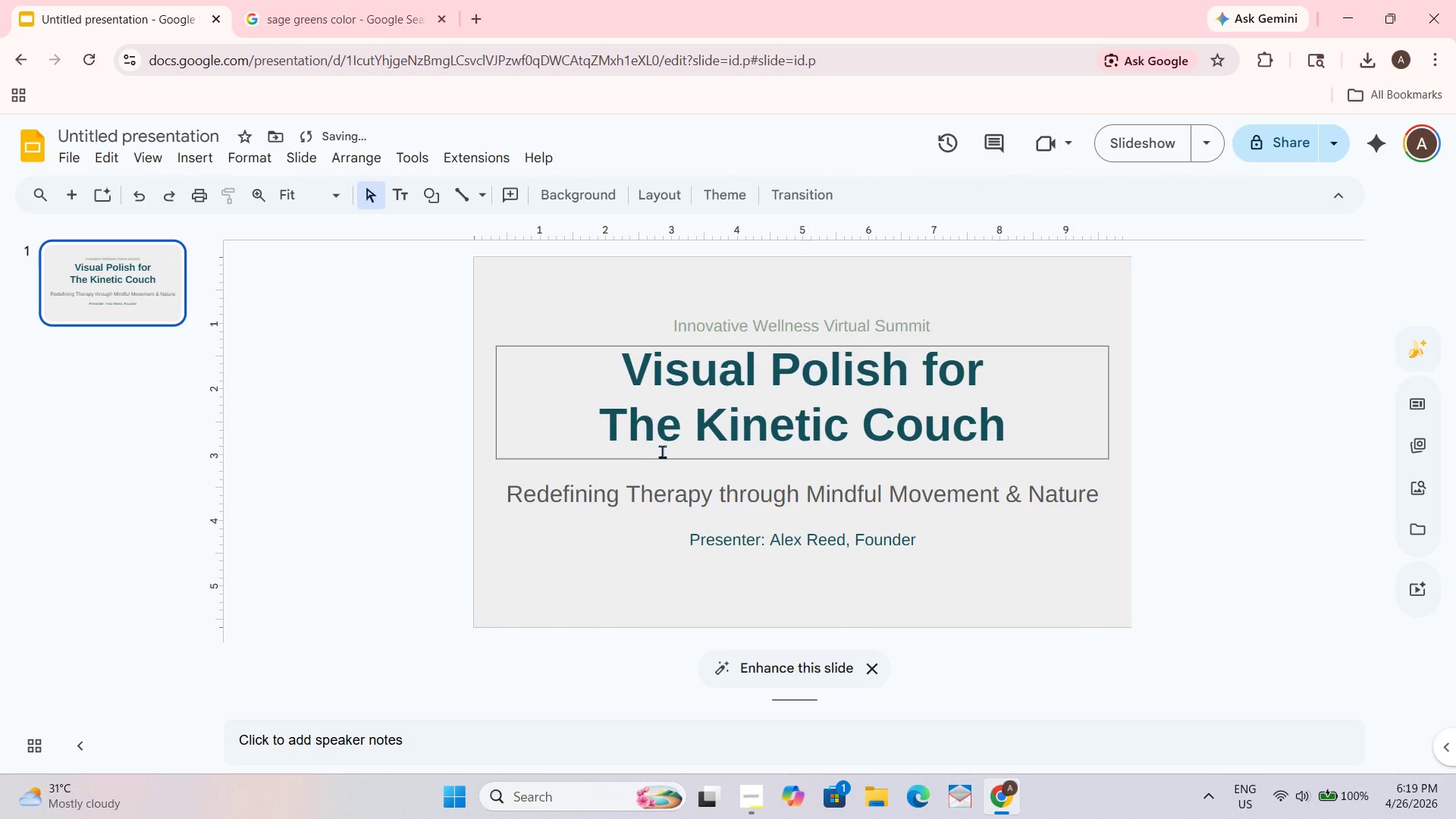 
key(Control+A)
 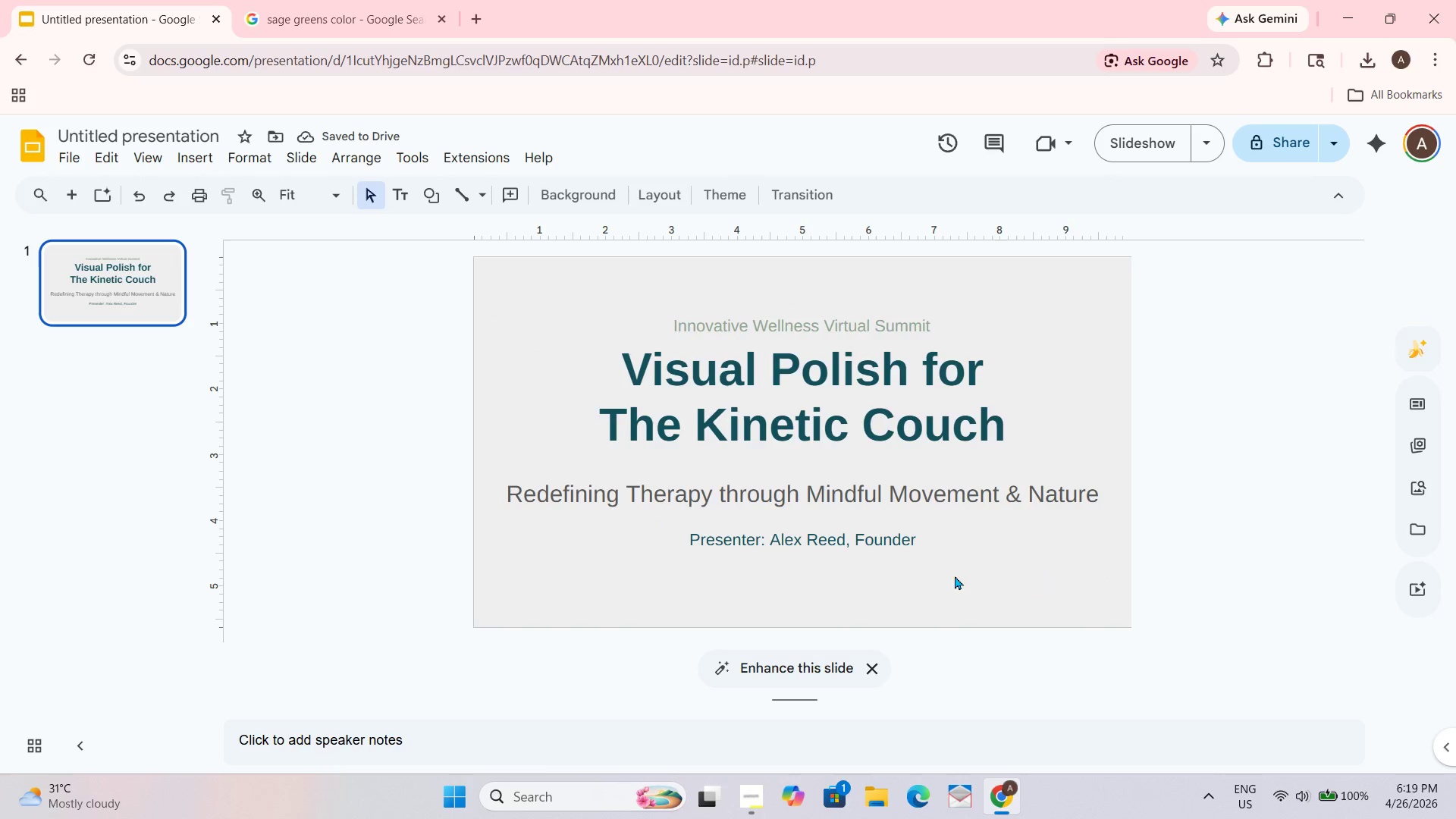 
left_click([761, 528])
 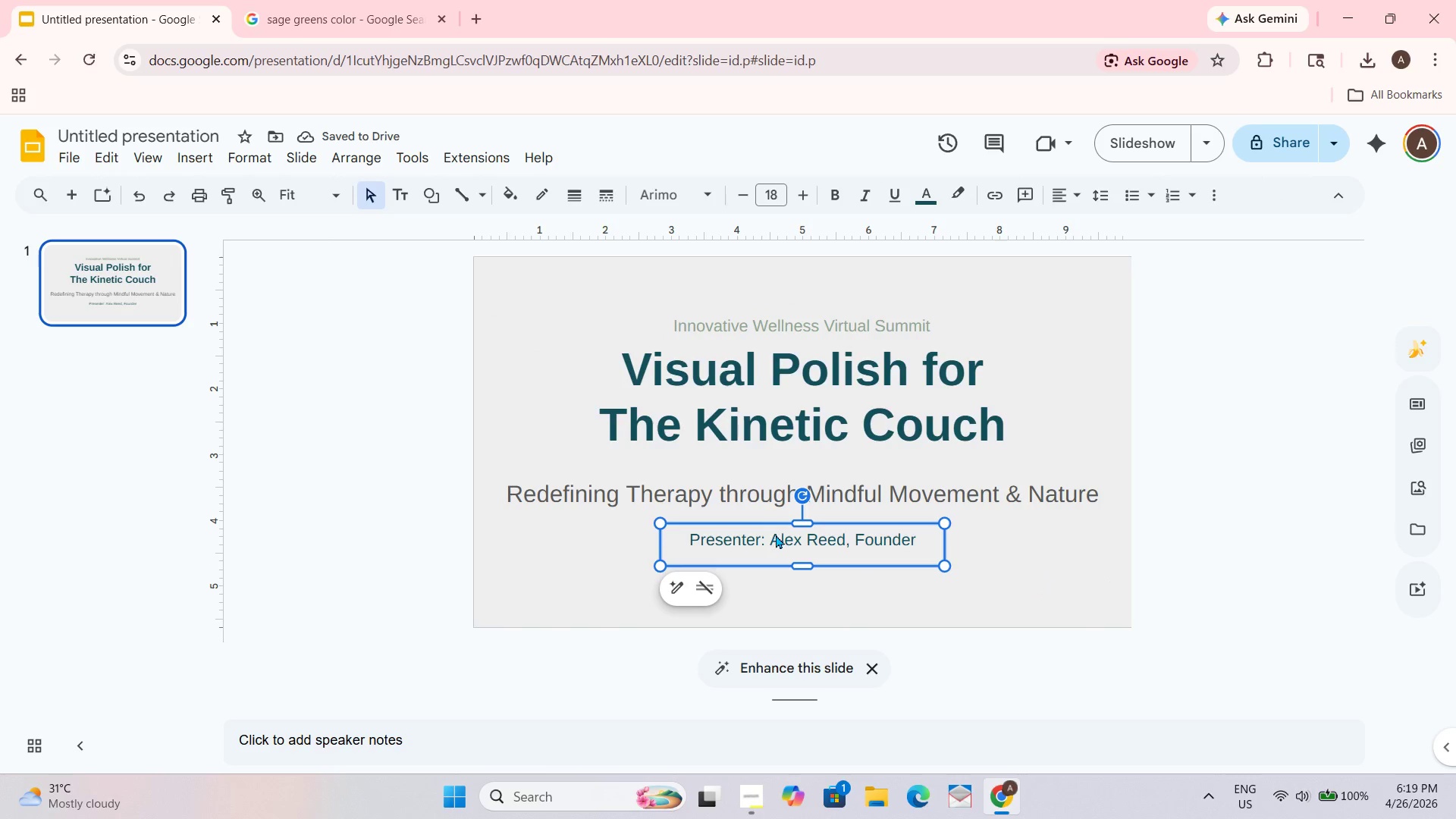 
key(Control+A)
 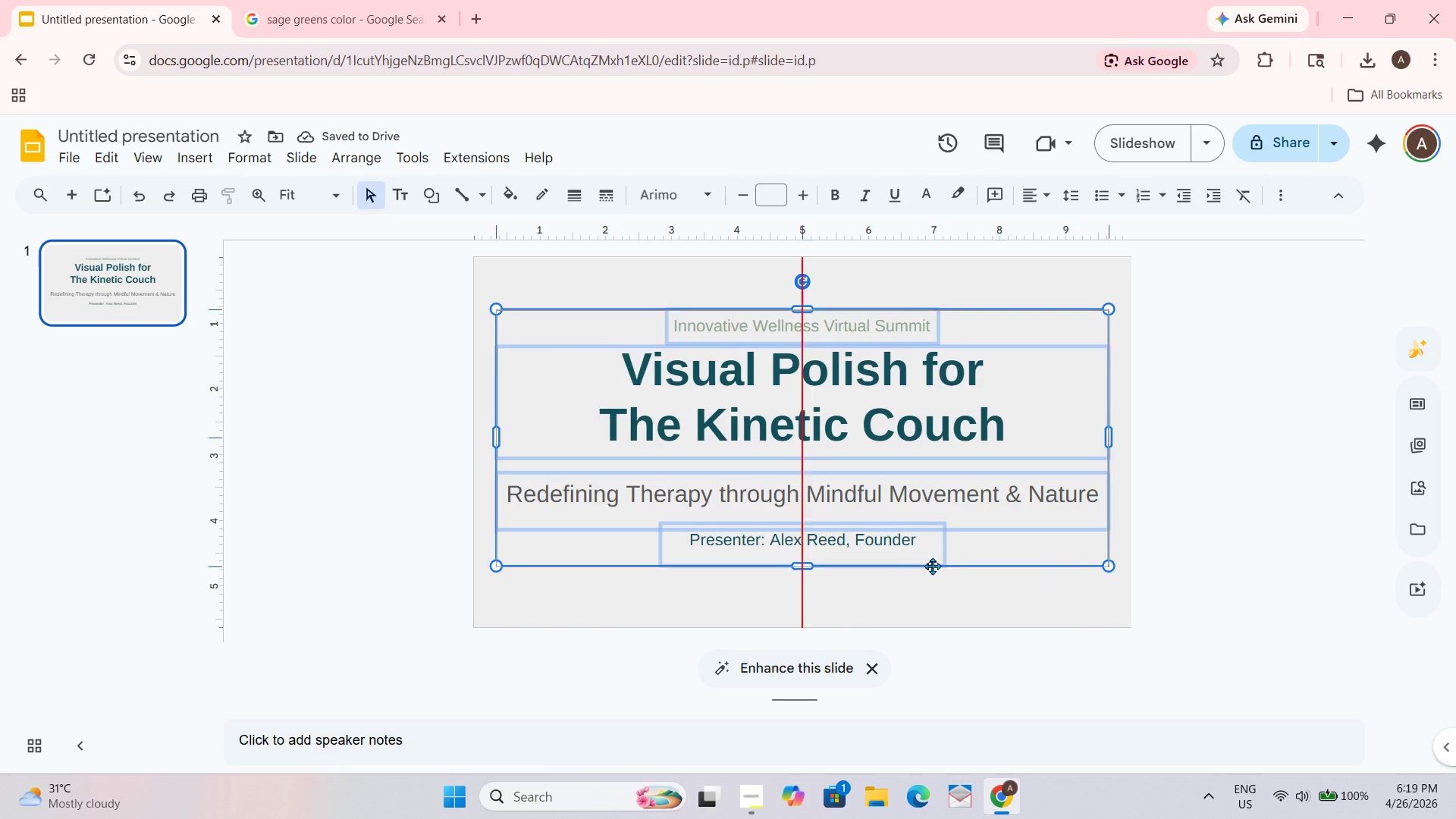 
double_click([857, 544])
 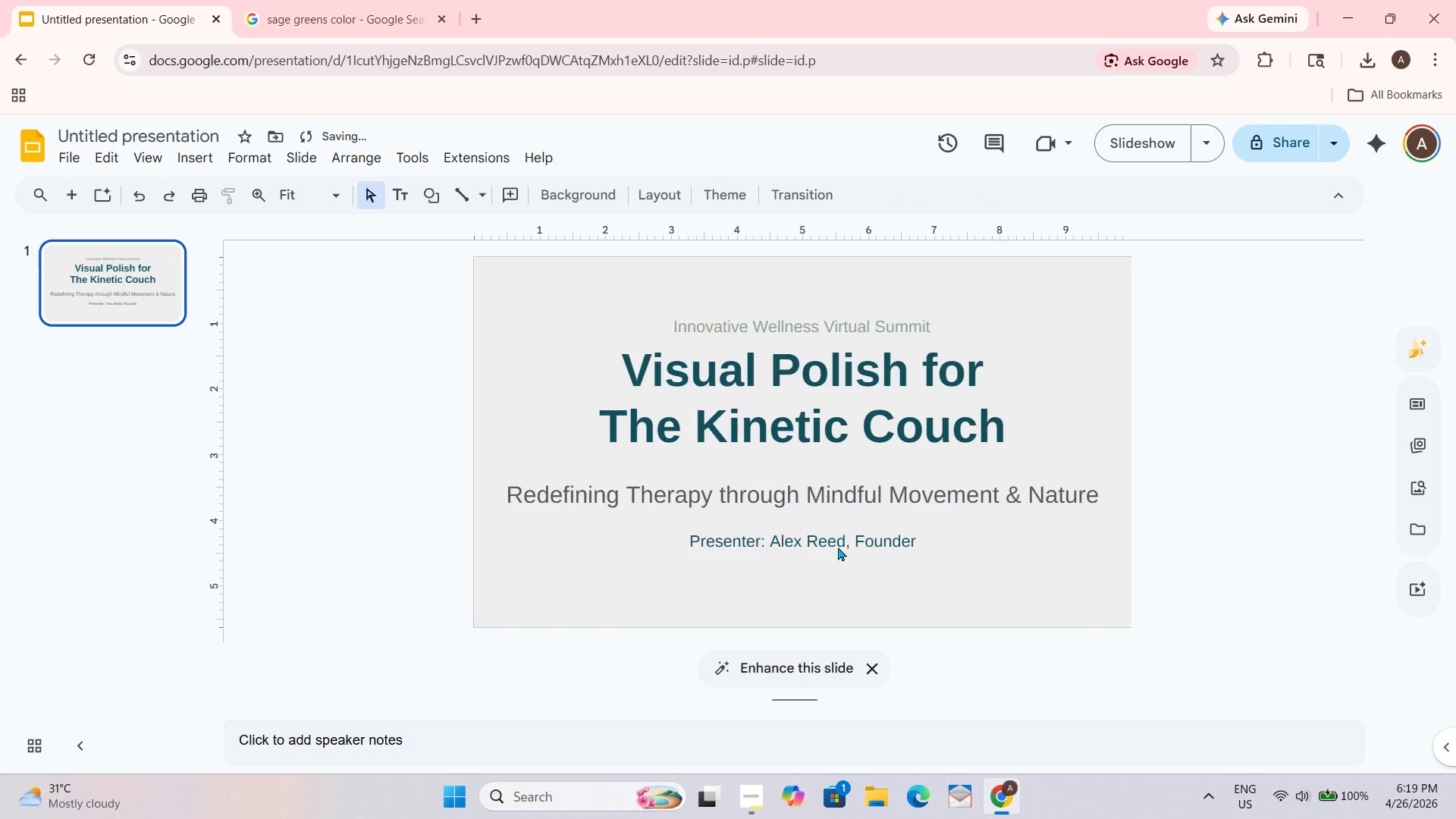 
triple_click([833, 537])
 